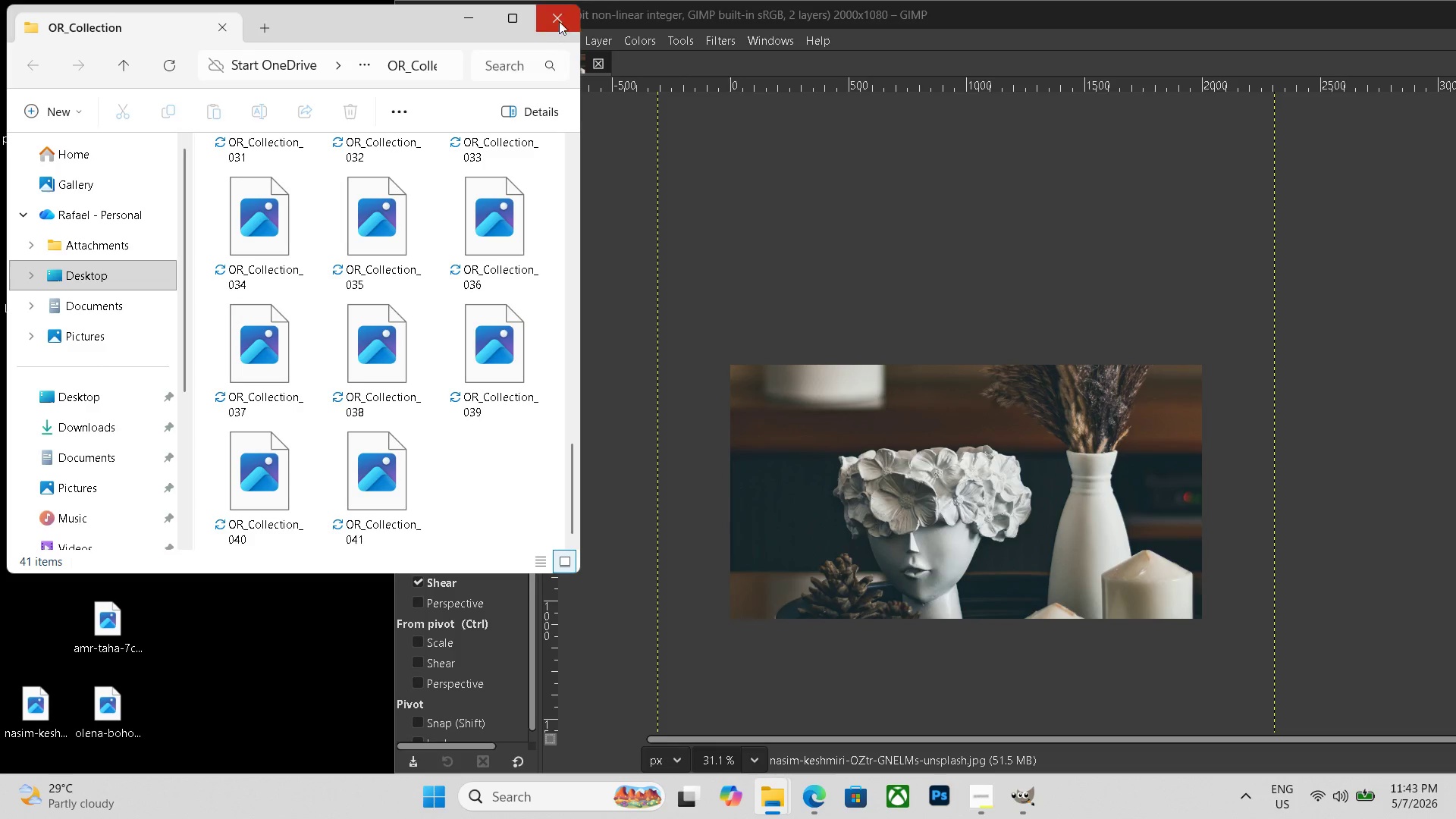 
left_click([560, 20])
 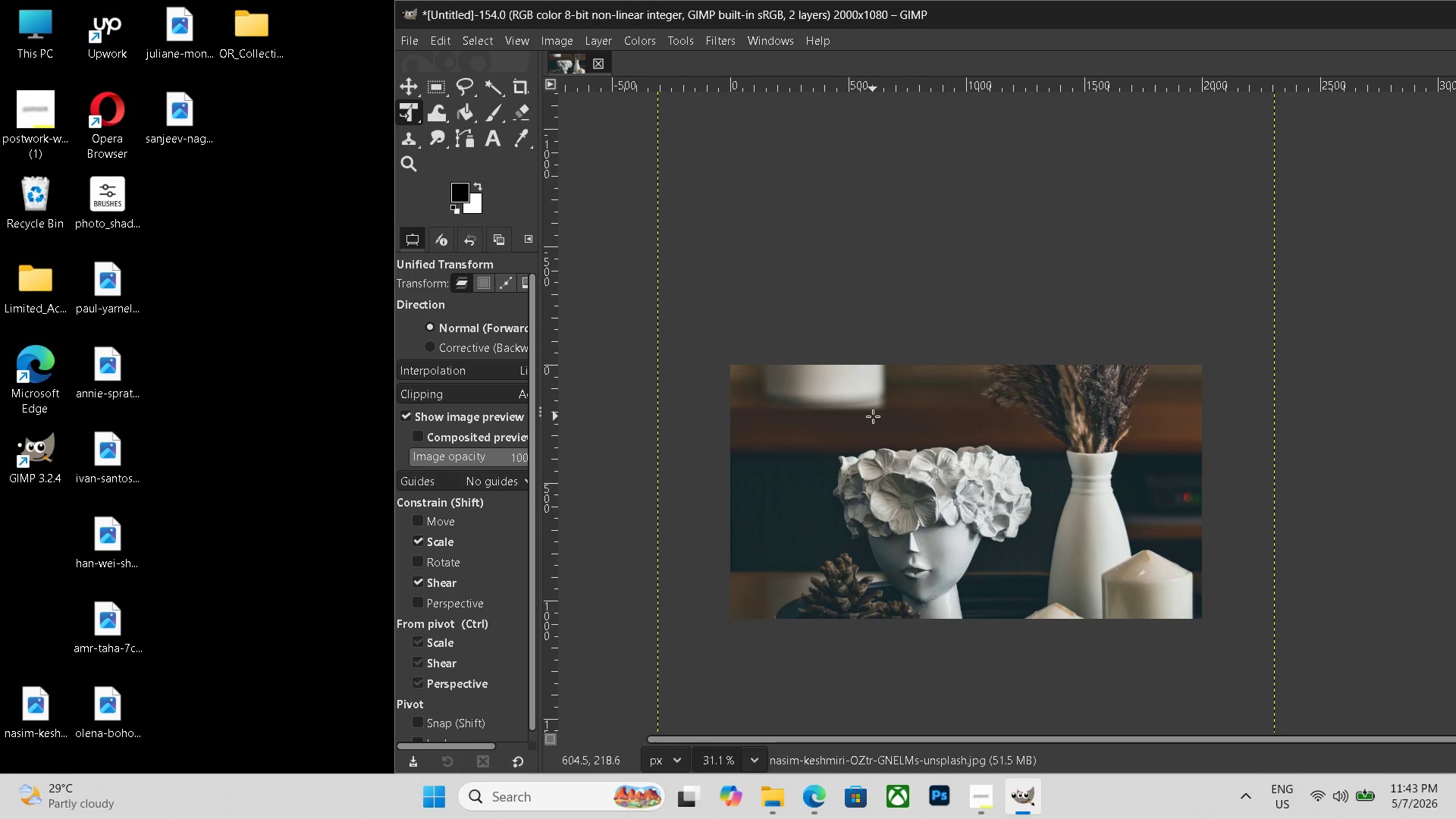 
key(Control+Shift+E)
 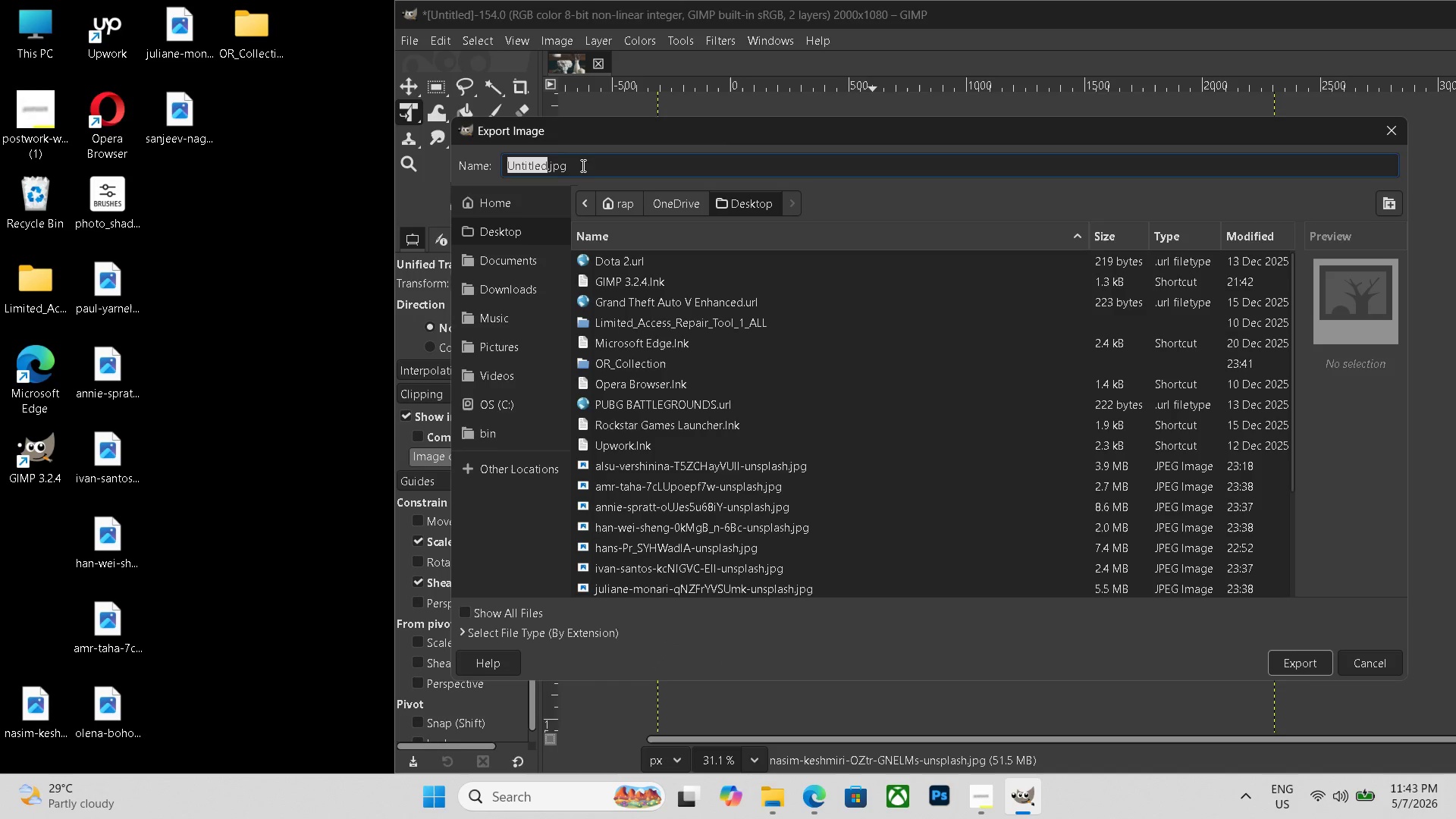 
double_click([582, 163])
 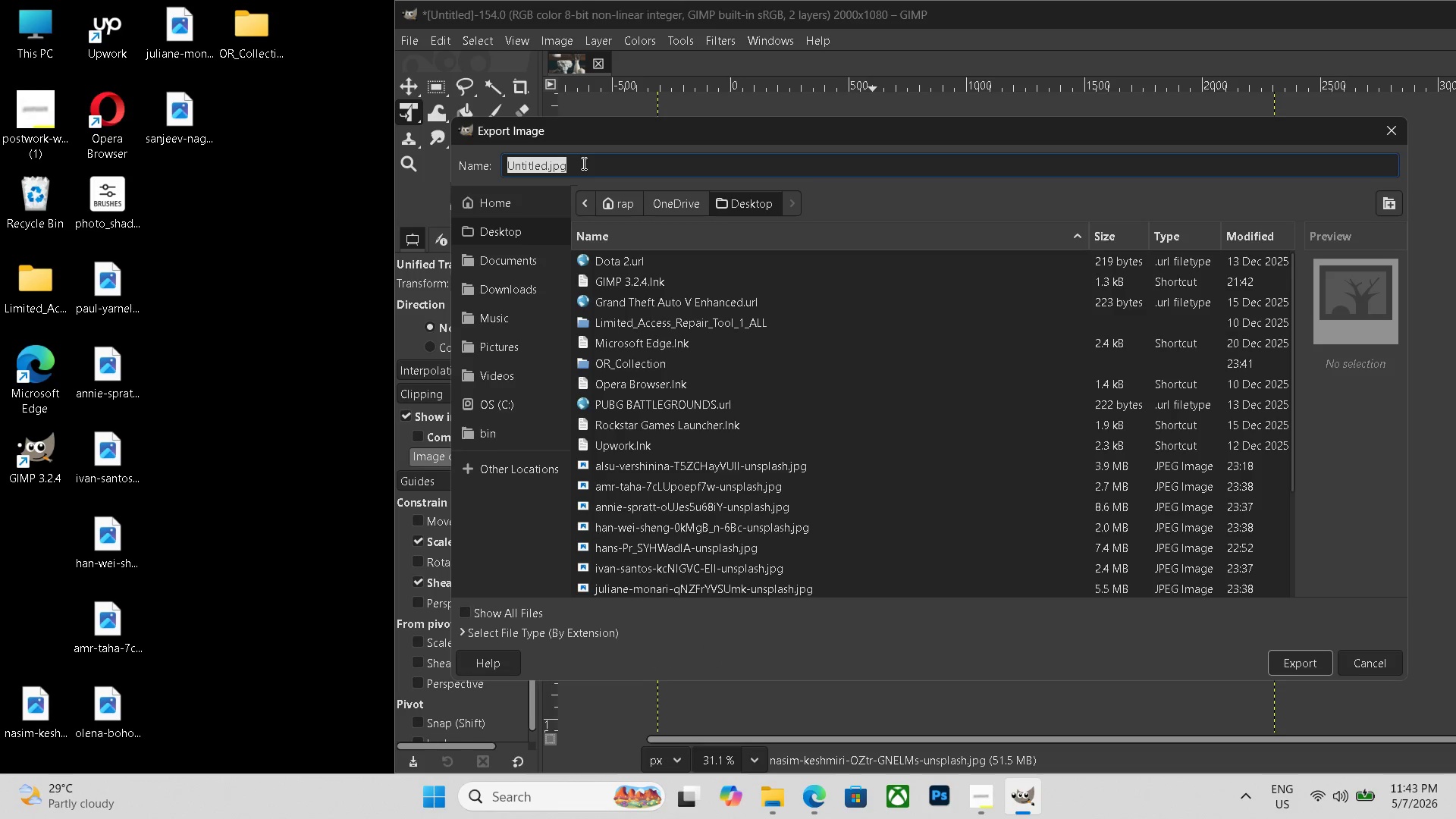 
triple_click([582, 163])
 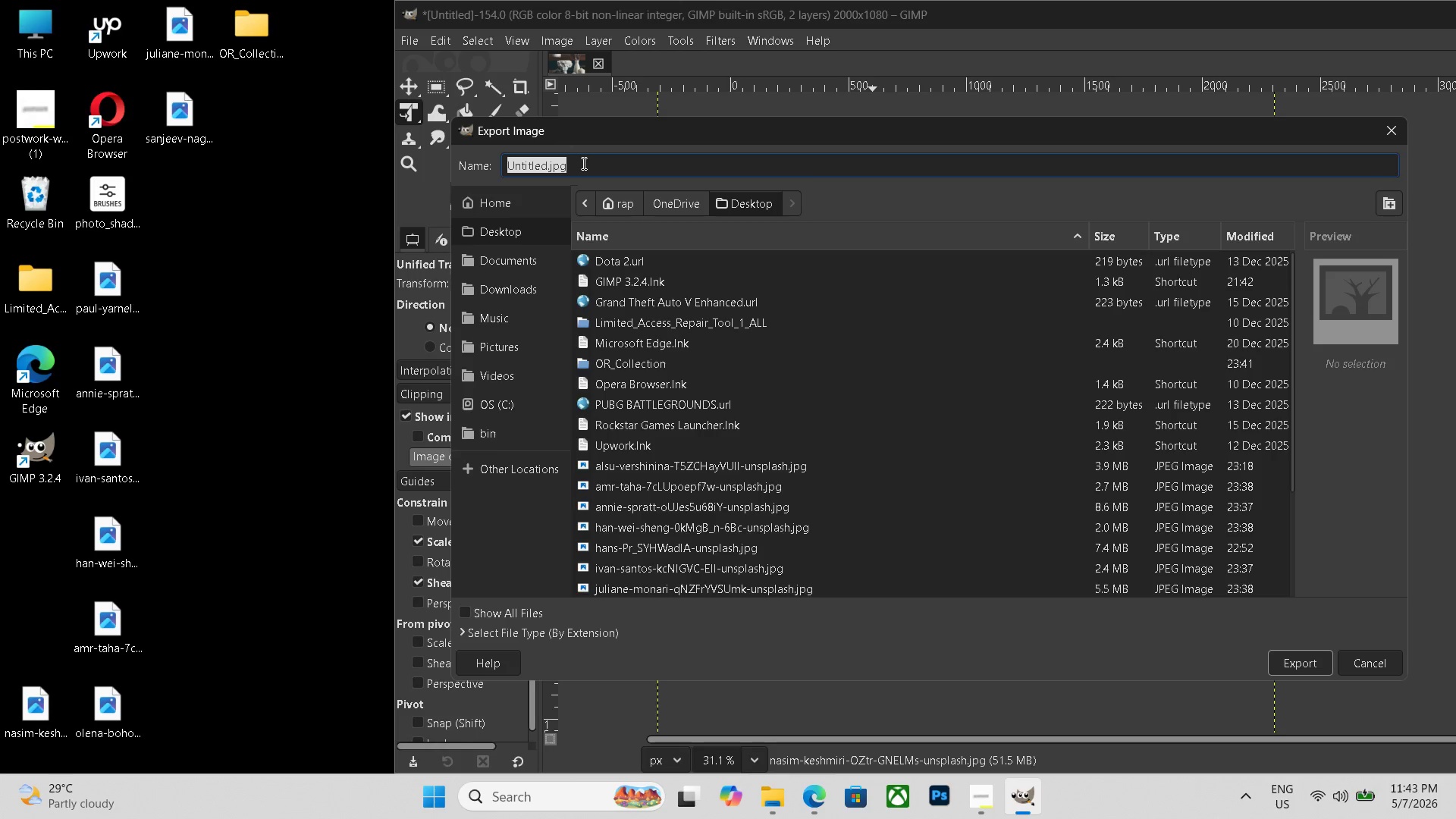 
key(Control+V)
 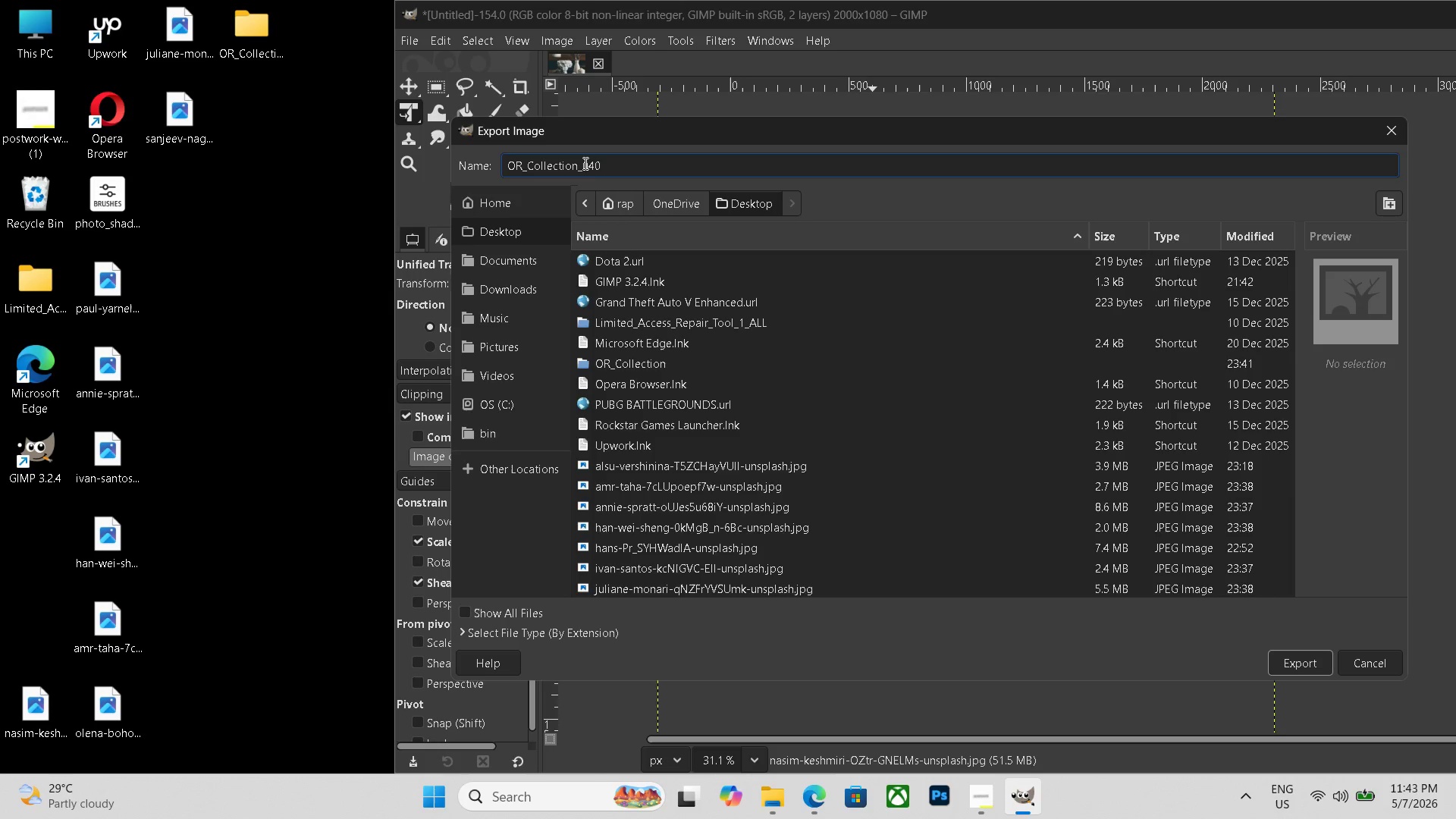 
key(Backspace)
 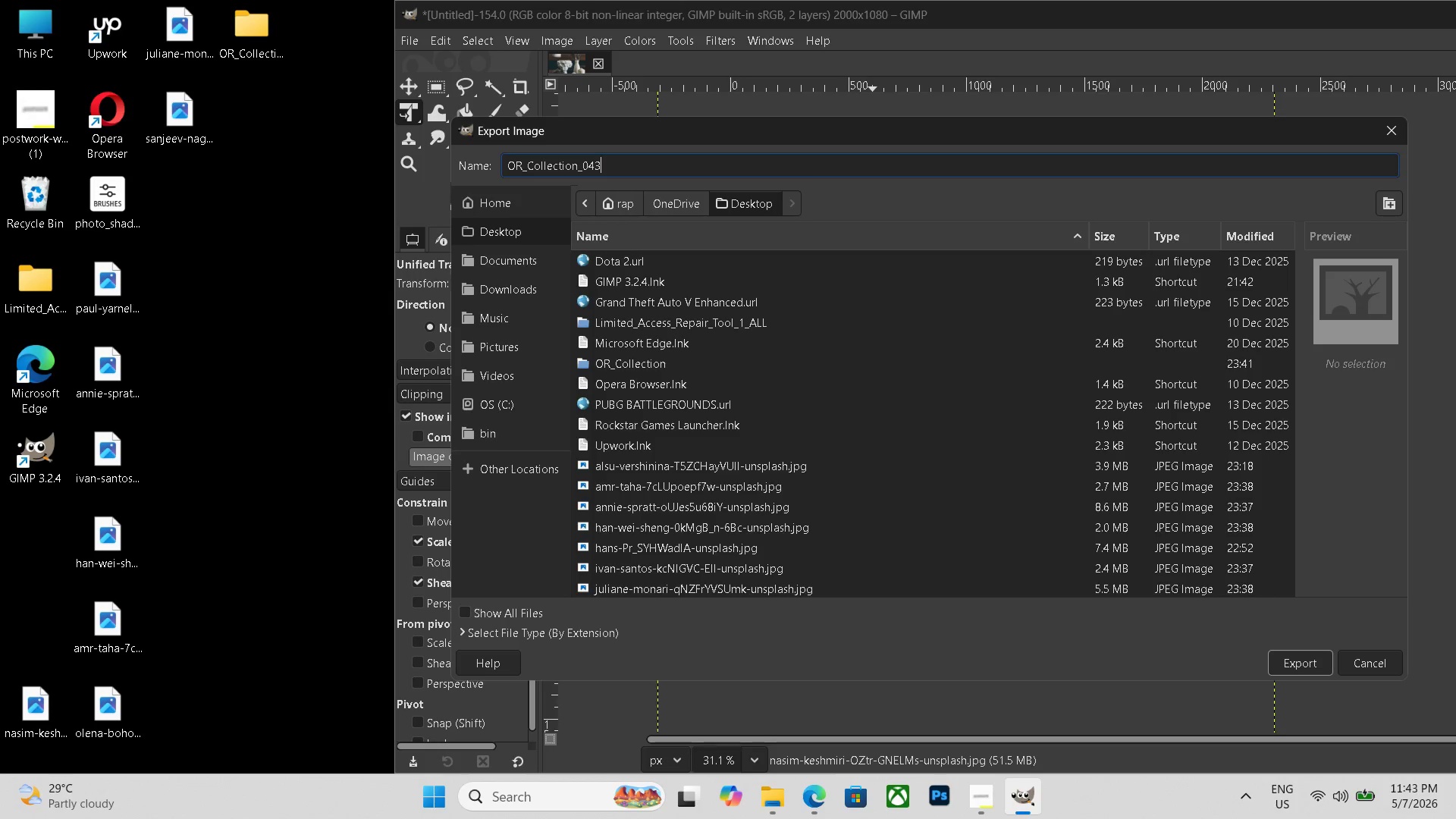 
key(Numpad3)
 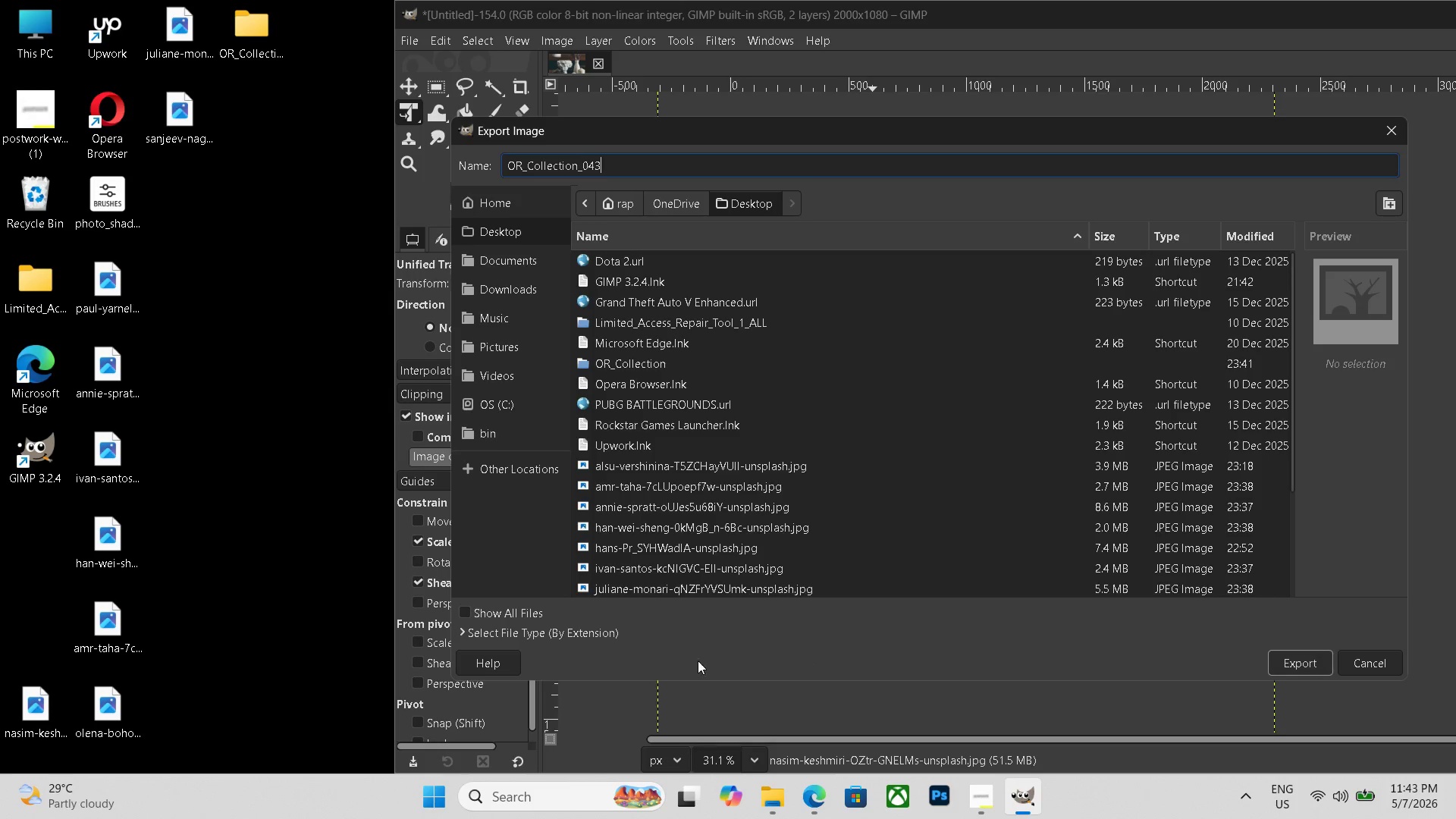 
left_click([569, 632])
 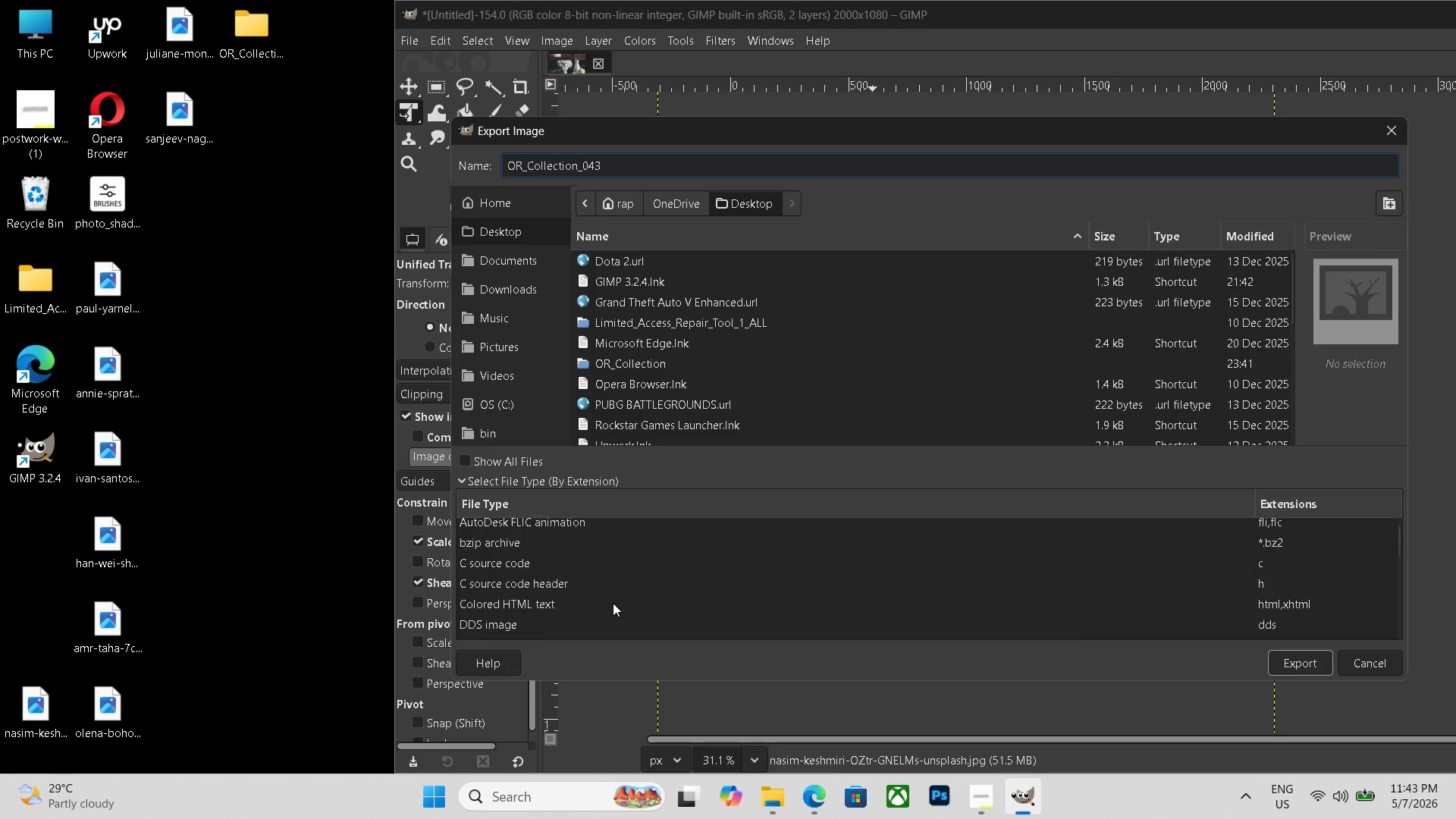 
scroll: coordinate [616, 595], scroll_direction: down, amount: 10.0
 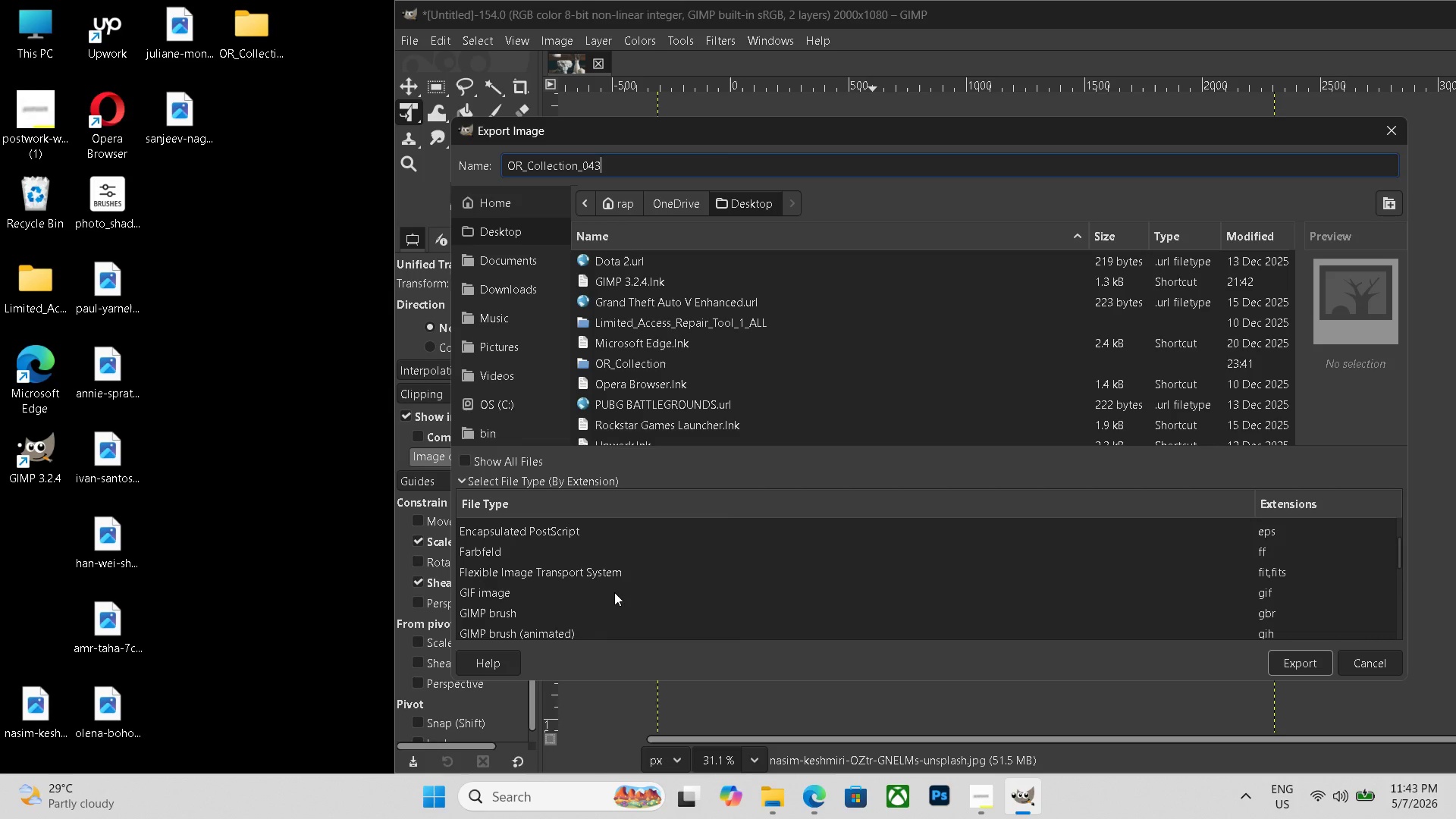 
wait(12.77)
 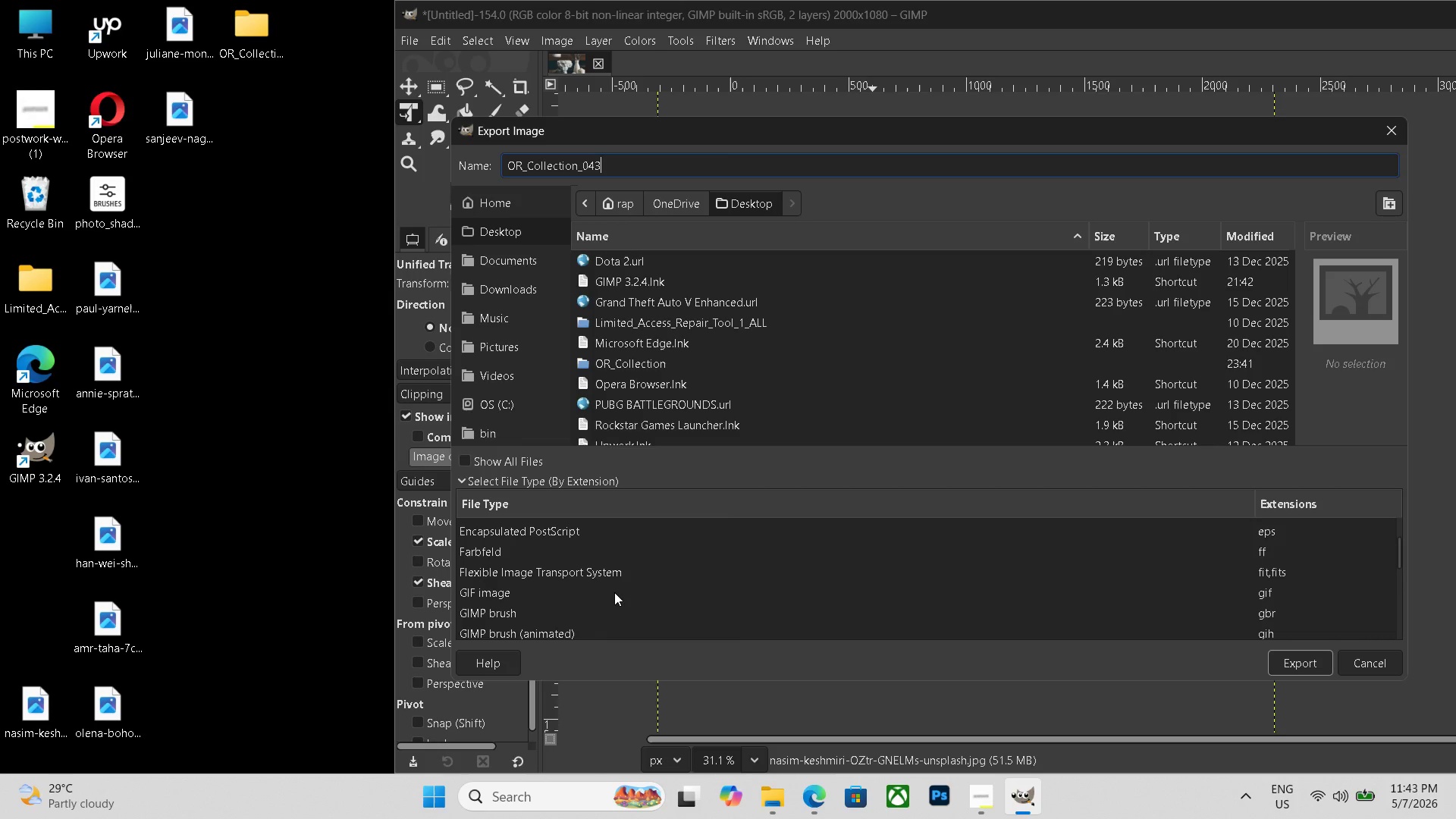 
left_click([558, 478])
 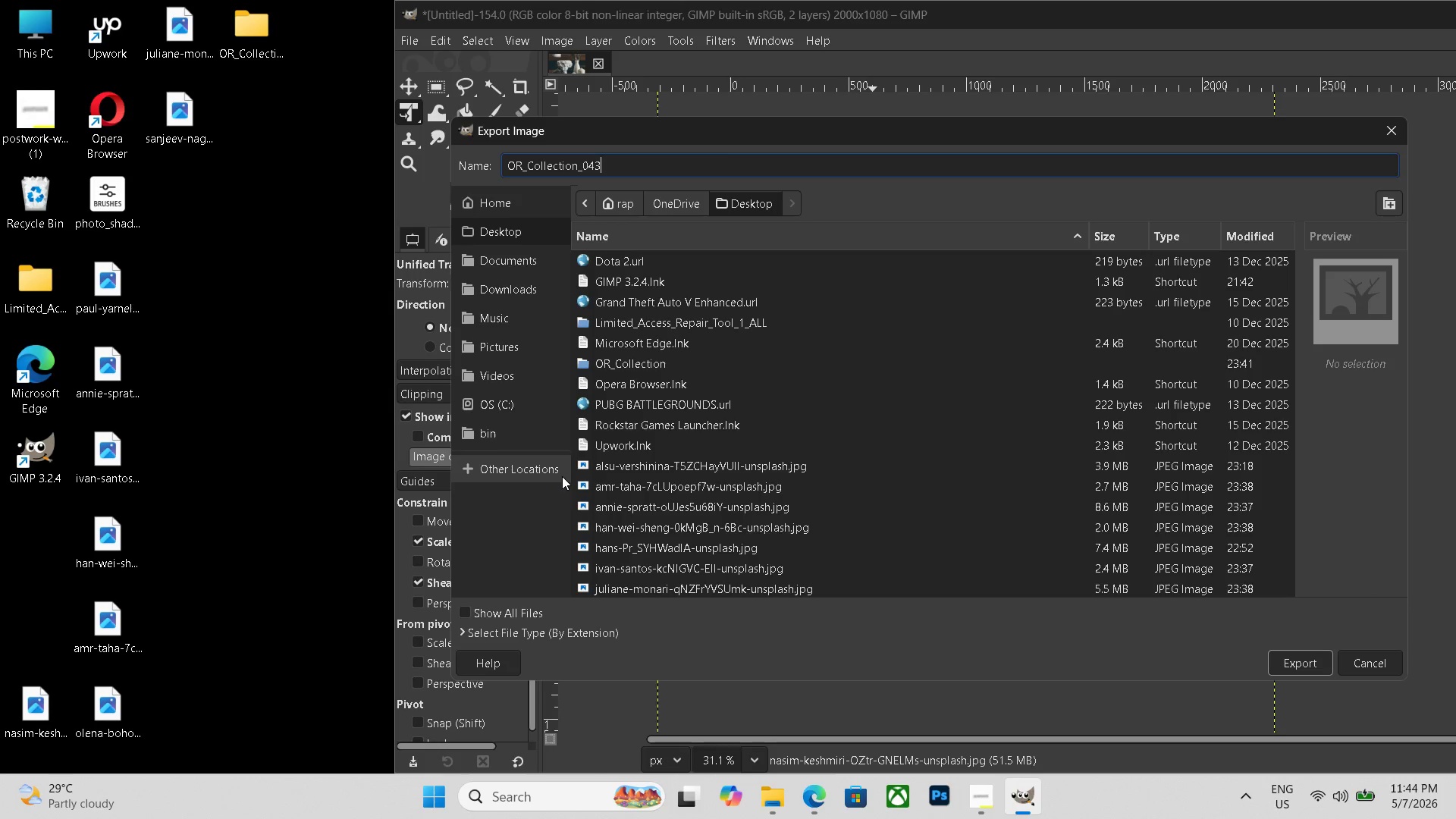 
scroll: coordinate [562, 476], scroll_direction: down, amount: 7.0
 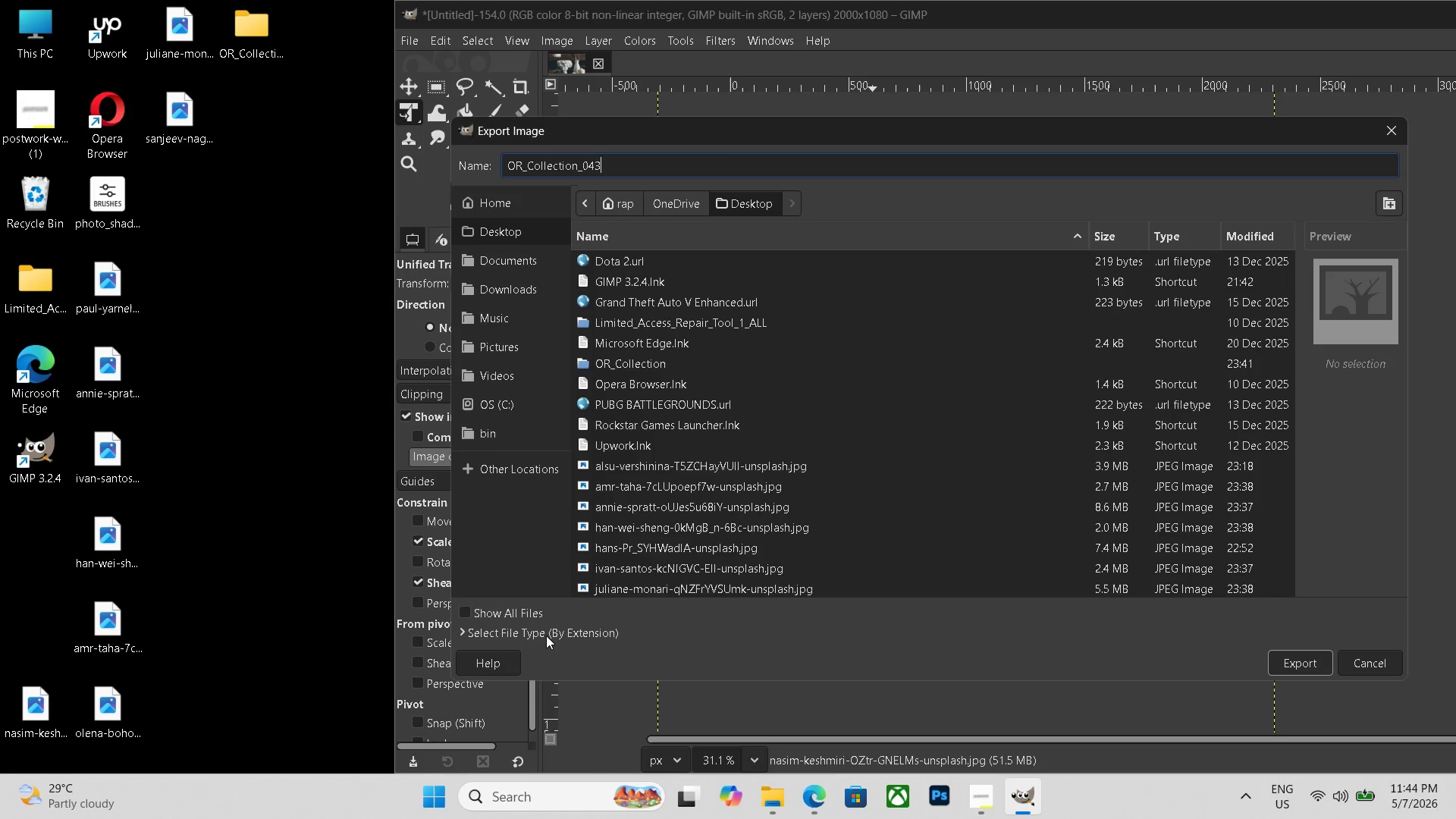 
left_click([546, 636])
 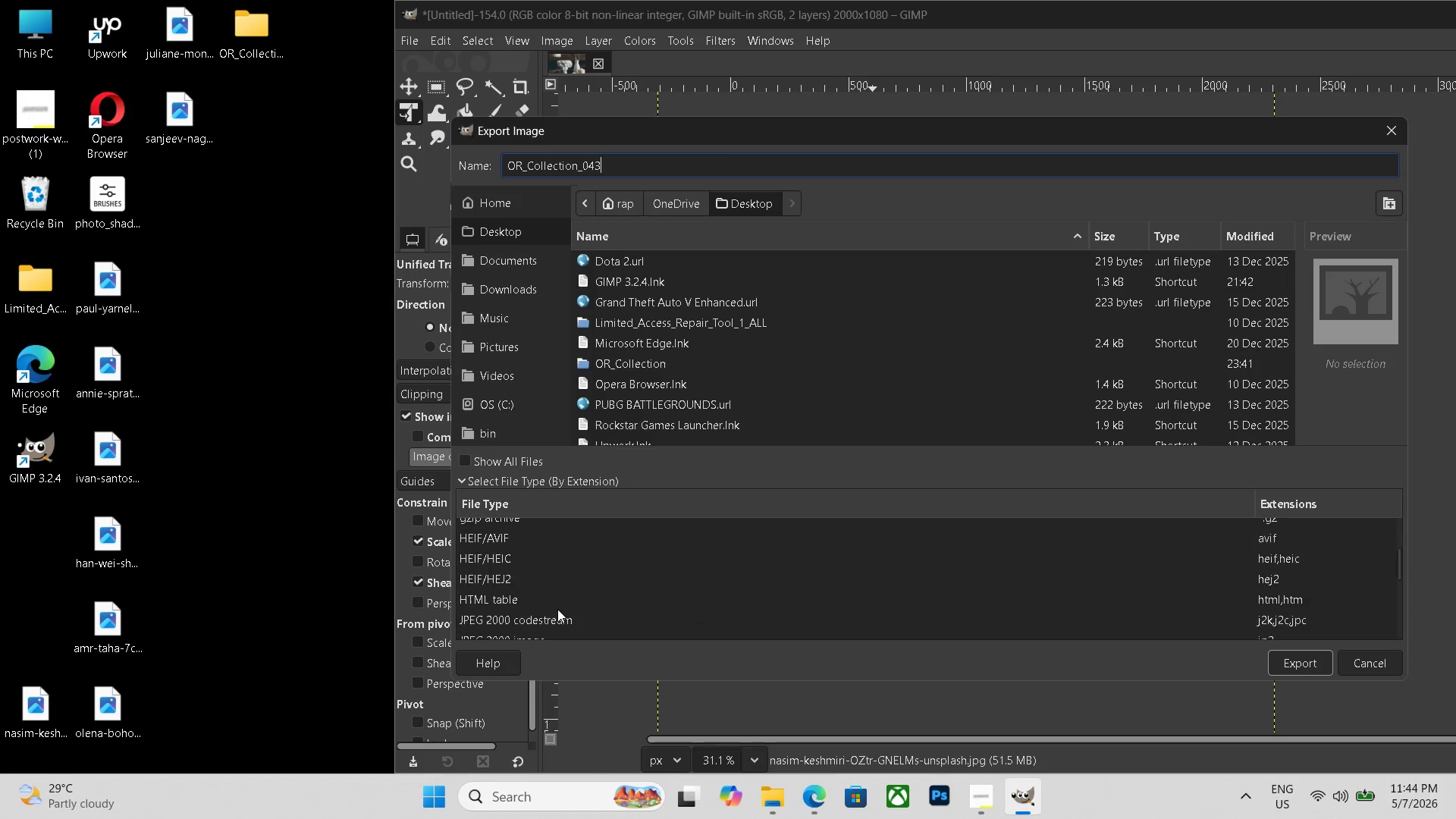 
scroll: coordinate [559, 604], scroll_direction: down, amount: 9.0
 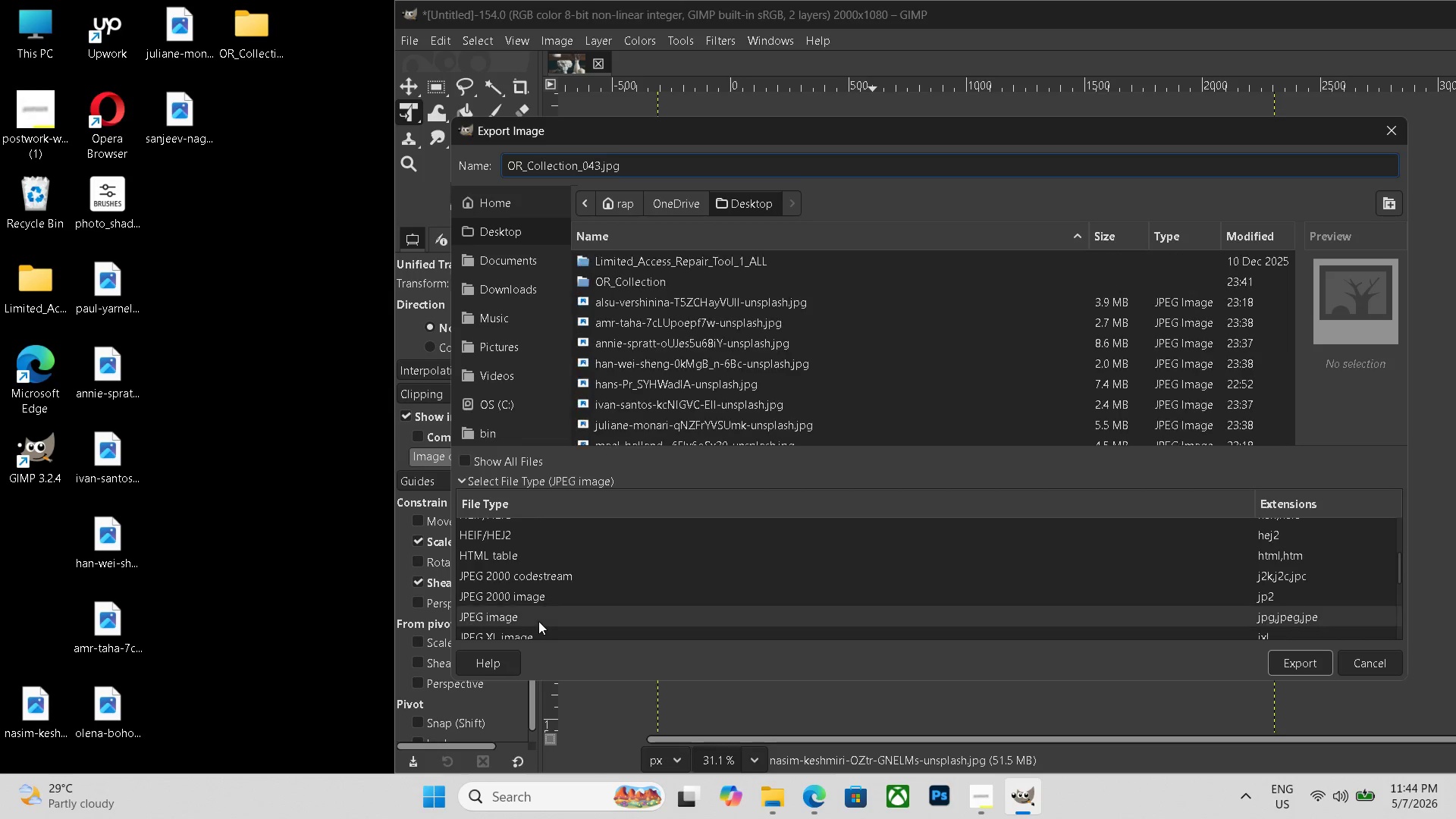 
left_click([538, 621])
 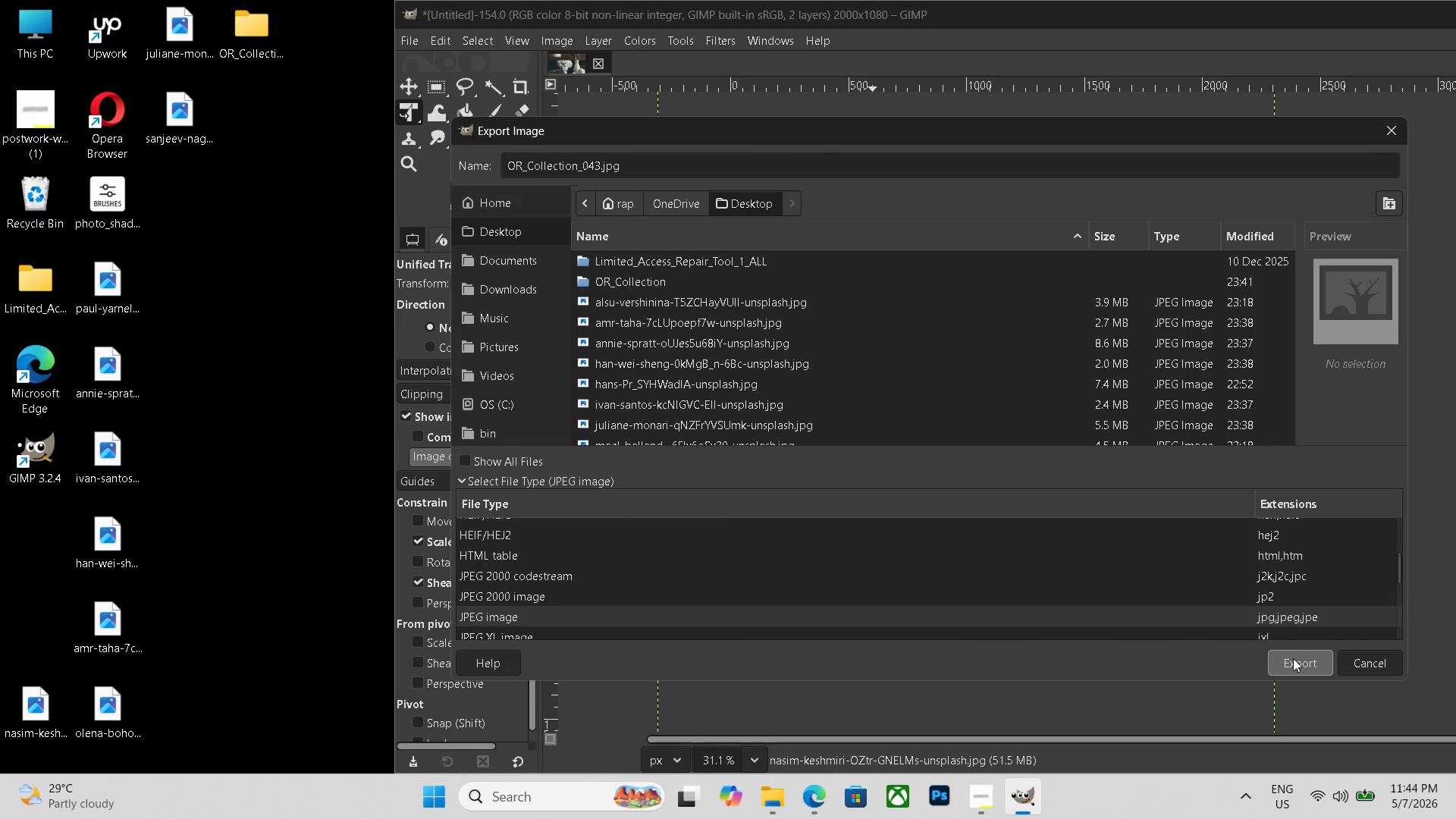 
left_click([1293, 658])
 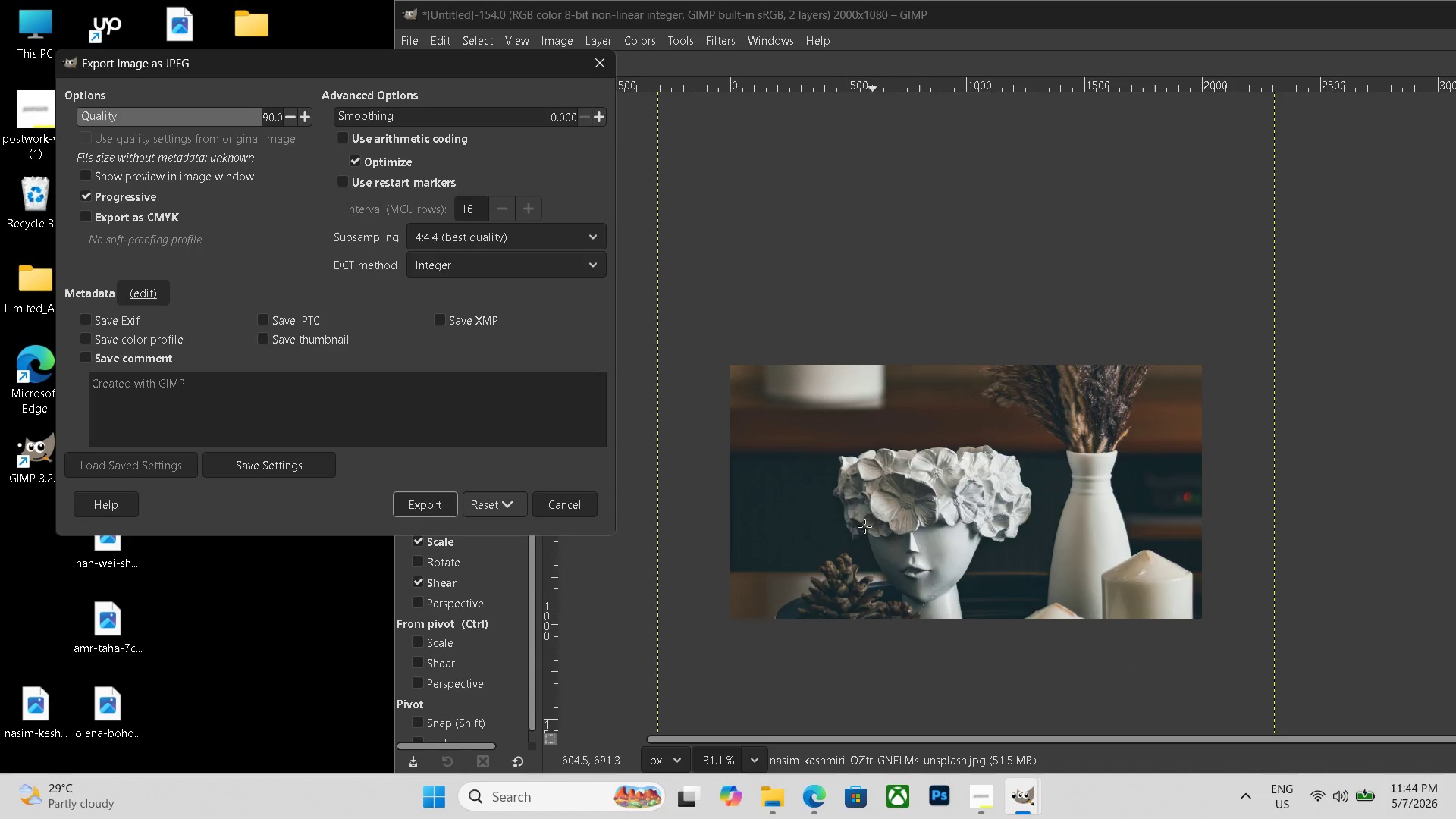 
wait(6.14)
 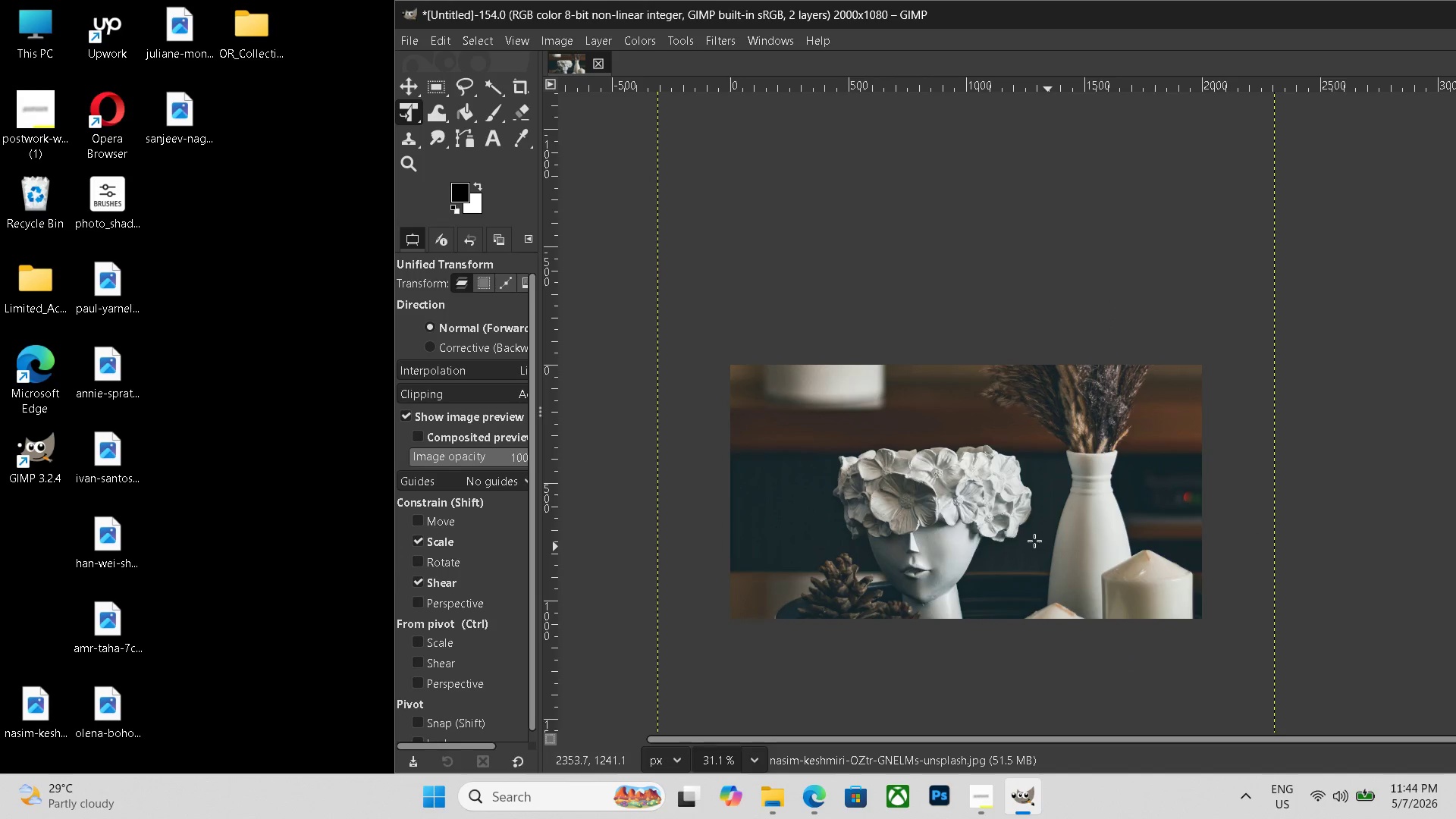 
left_click([429, 511])
 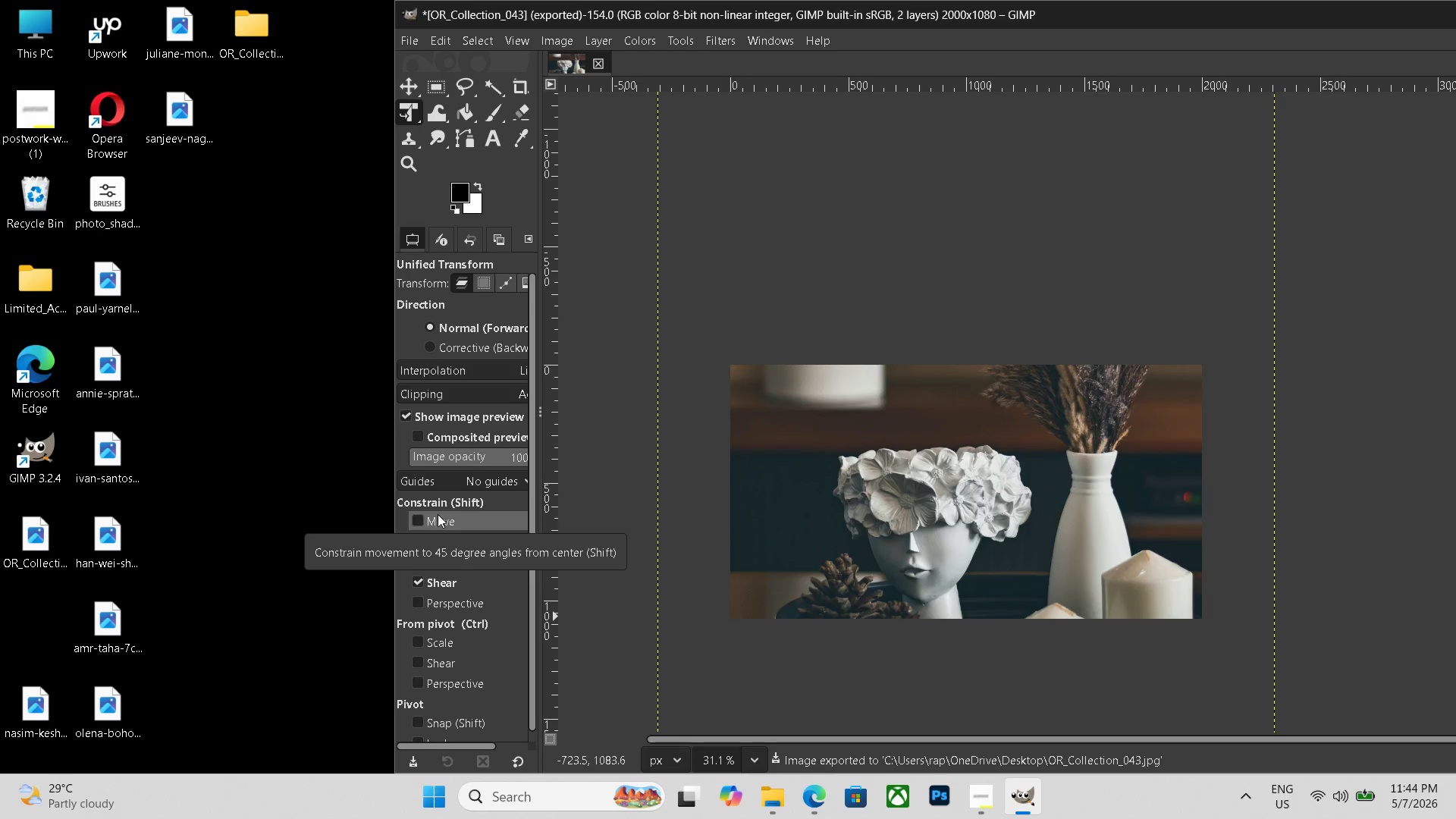 
left_click_drag(start_coordinate=[30, 557], to_coordinate=[246, 50])
 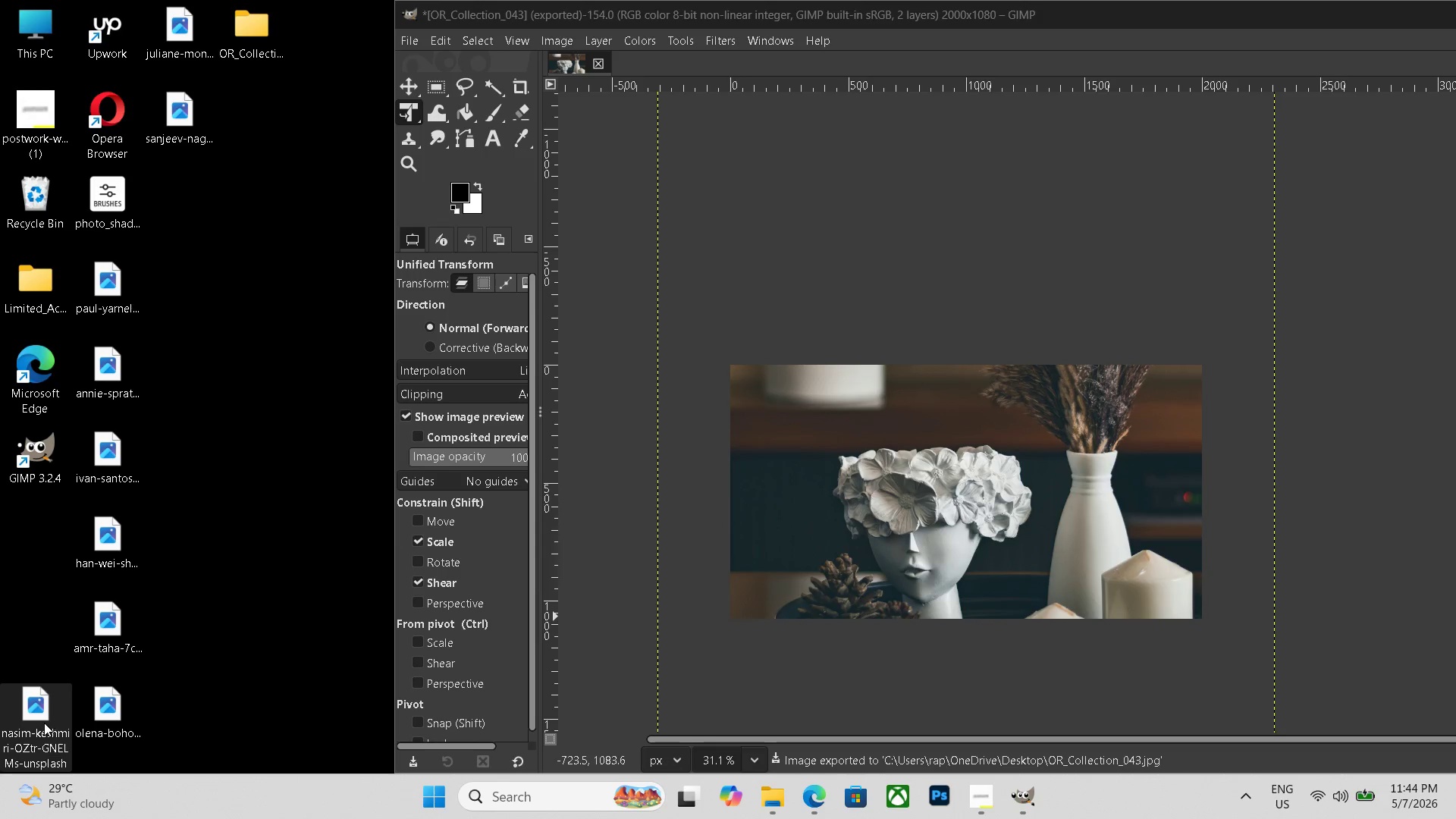 
double_click([45, 723])
 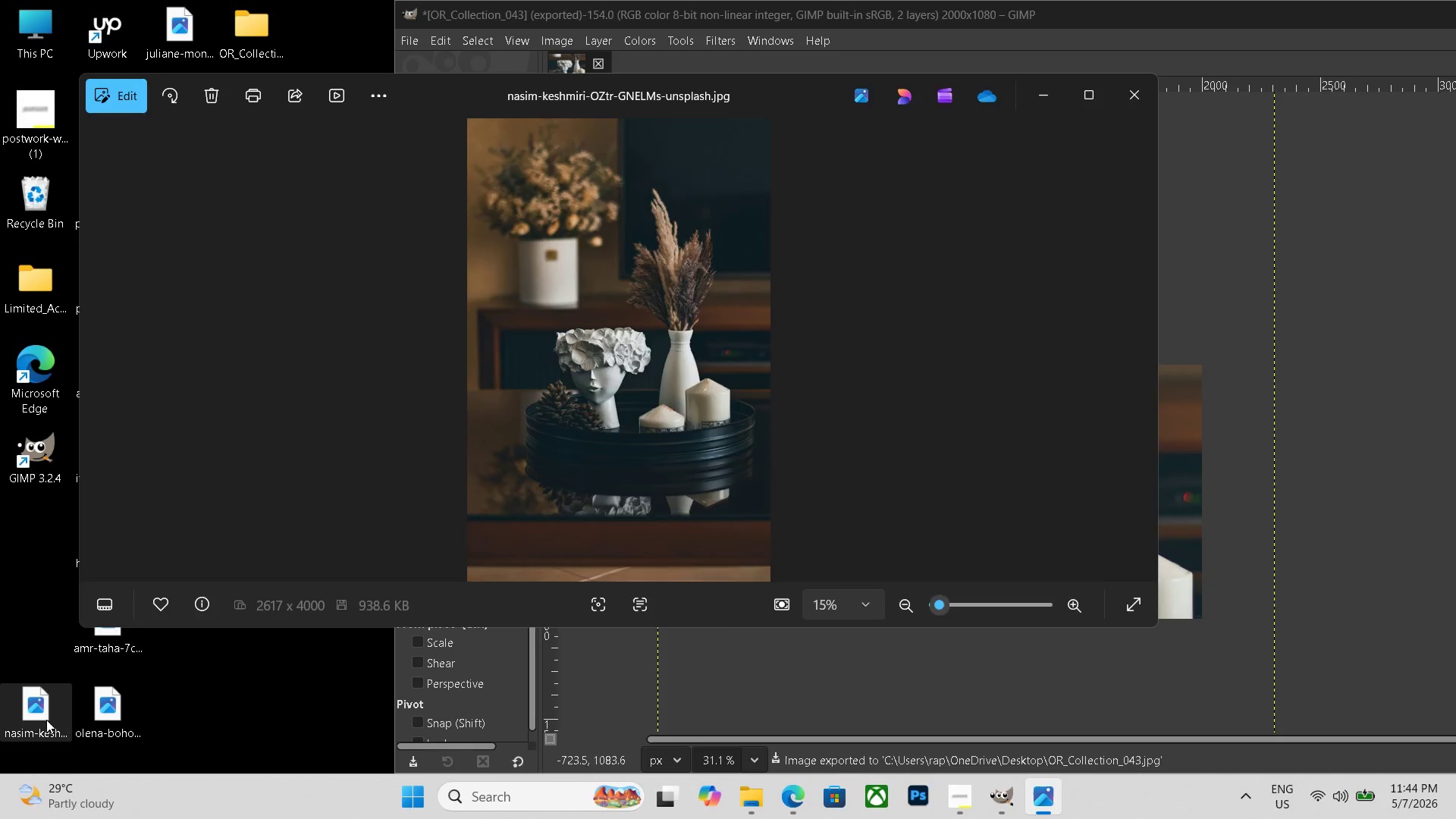 
key(Escape)
 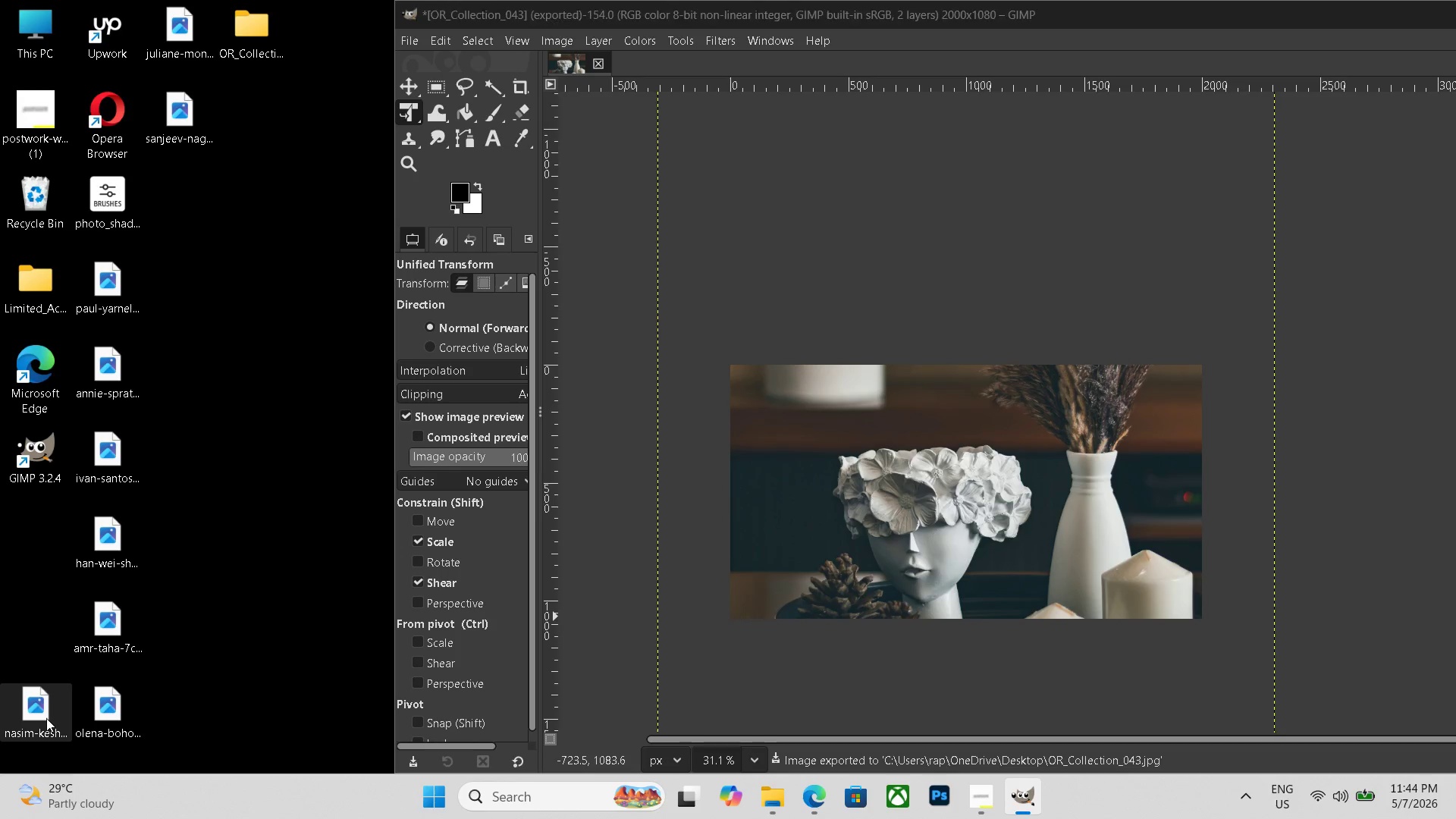 
left_click([46, 718])
 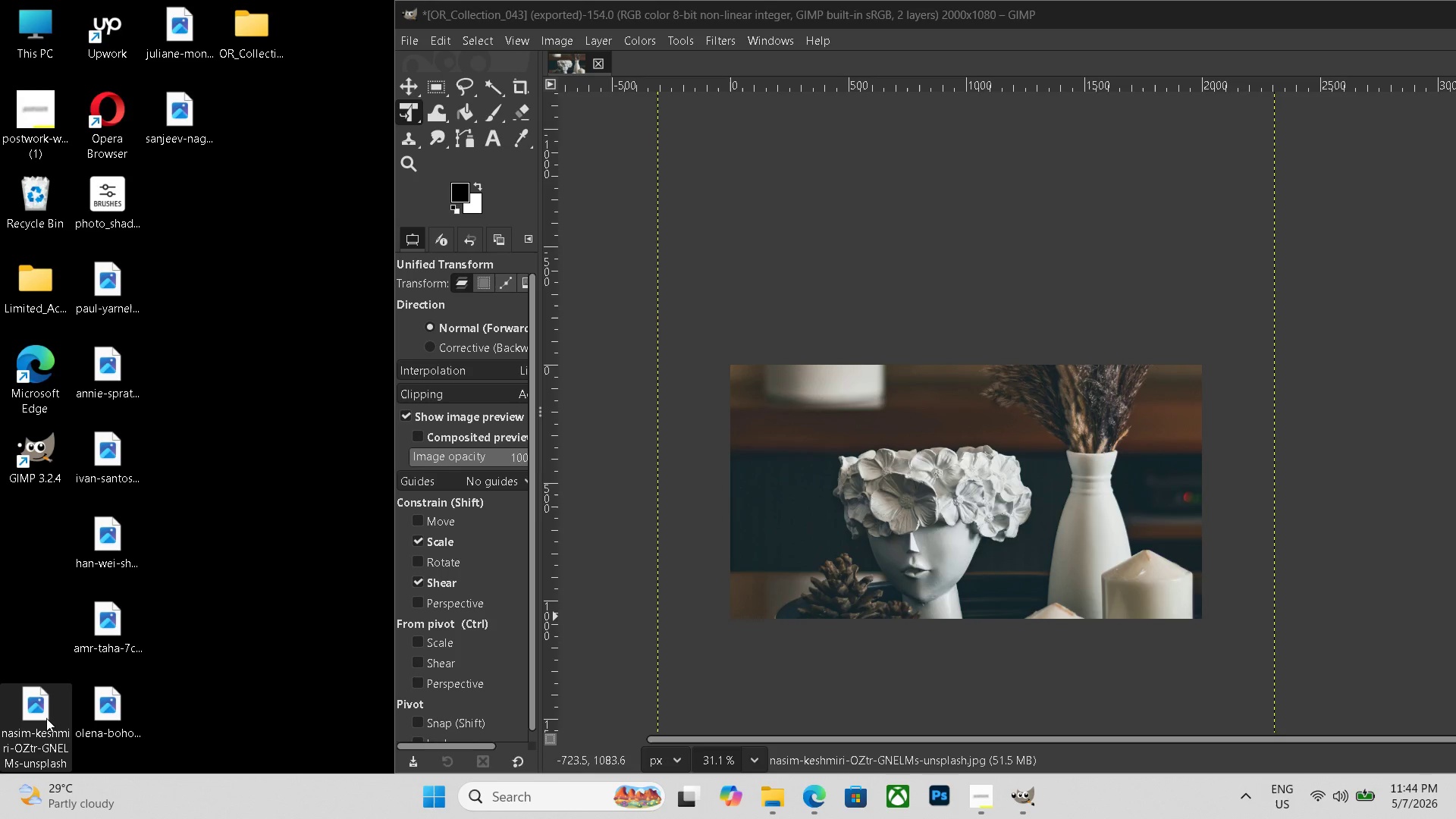 
key(Delete)
 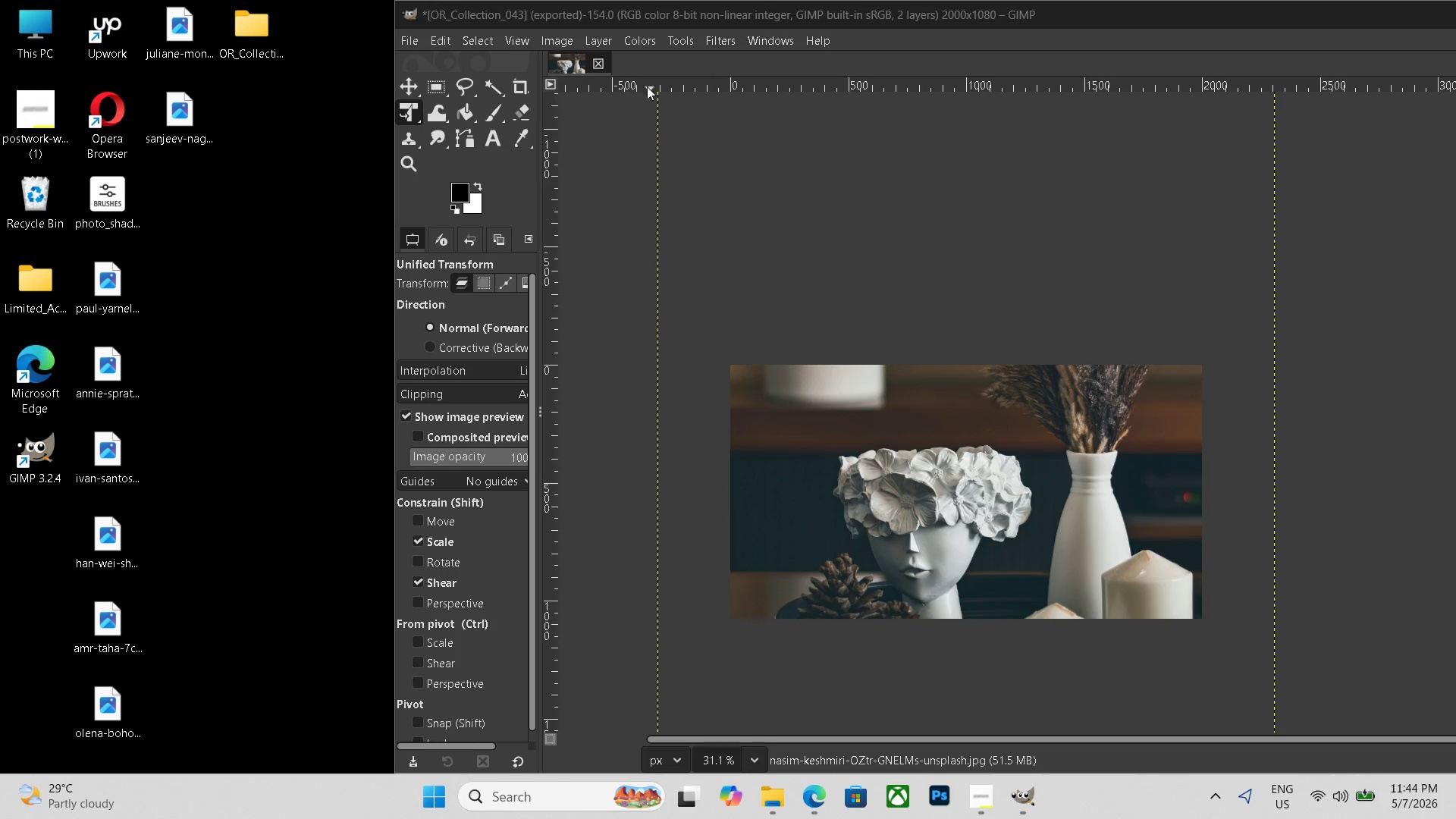 
left_click([594, 59])
 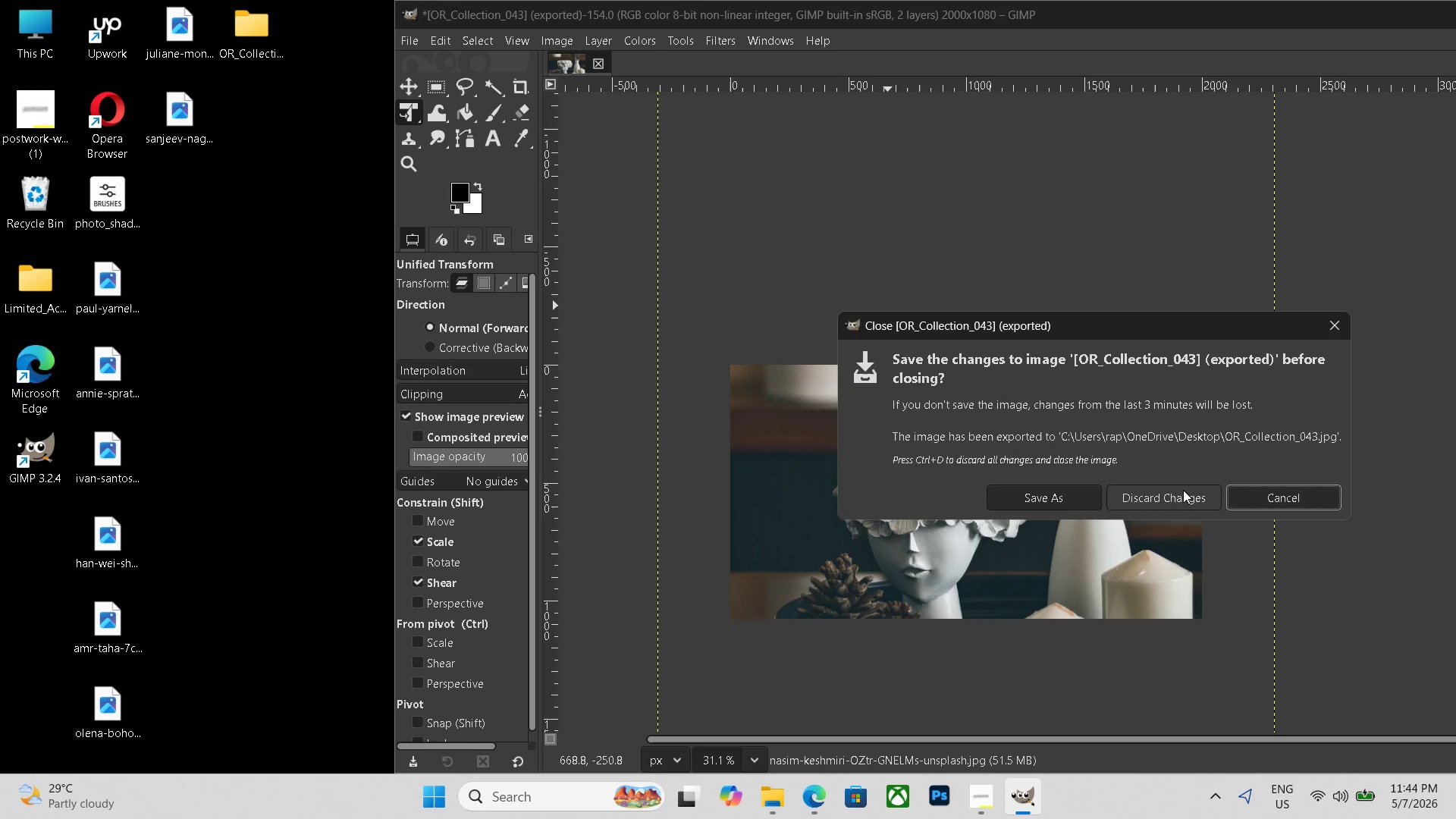 
left_click([1183, 490])
 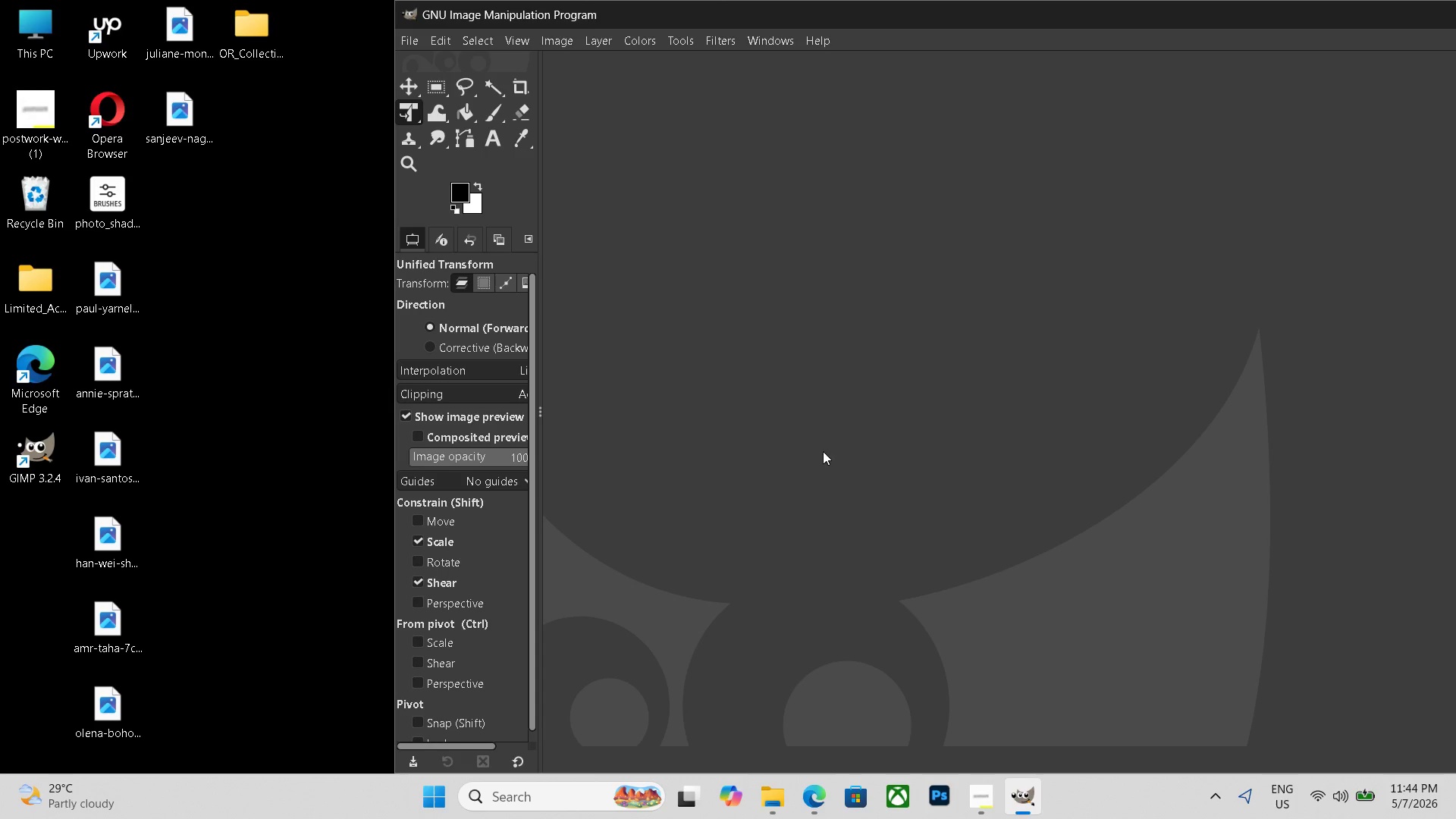 
key(Control+N)
 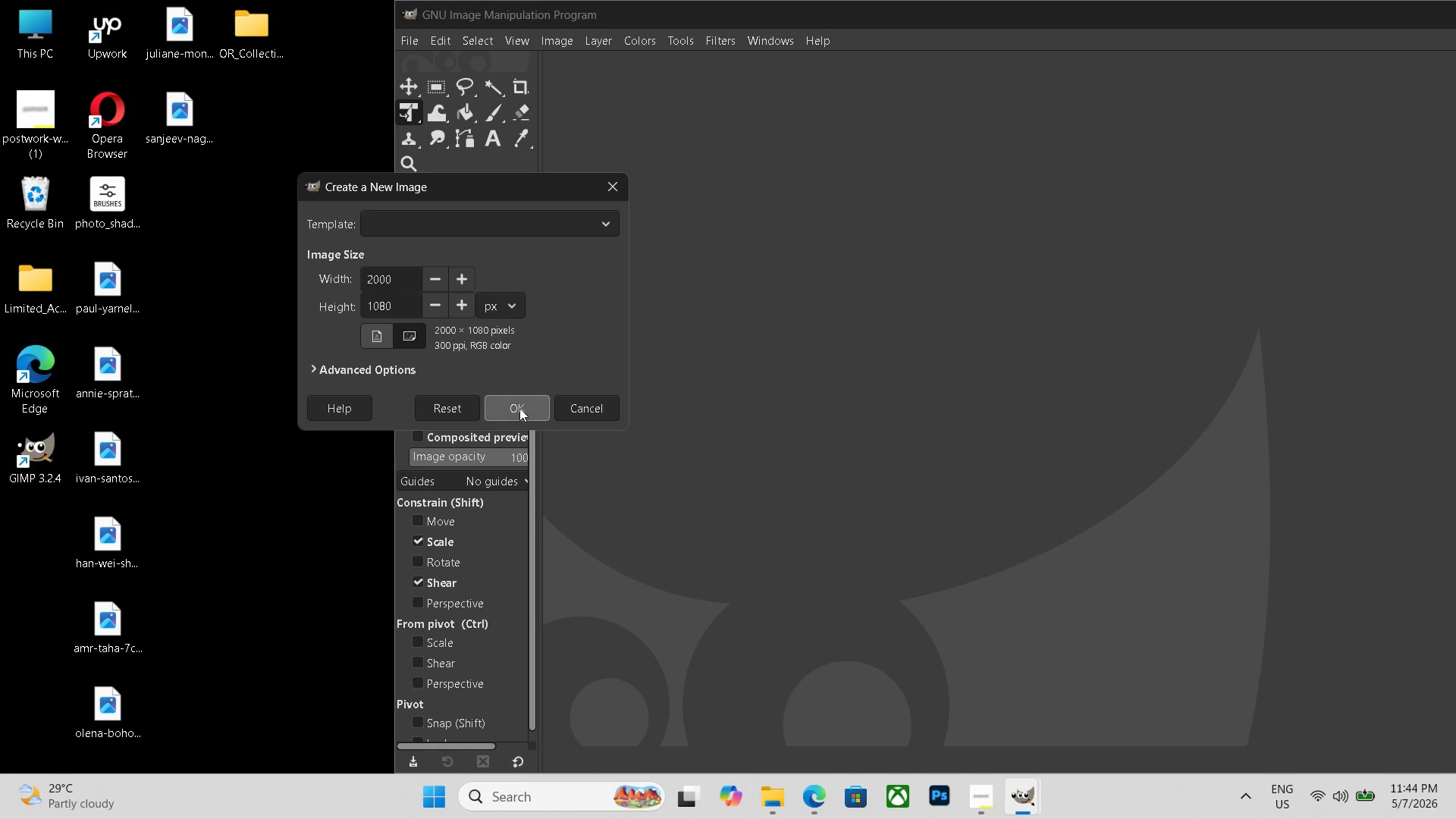 
left_click([519, 408])
 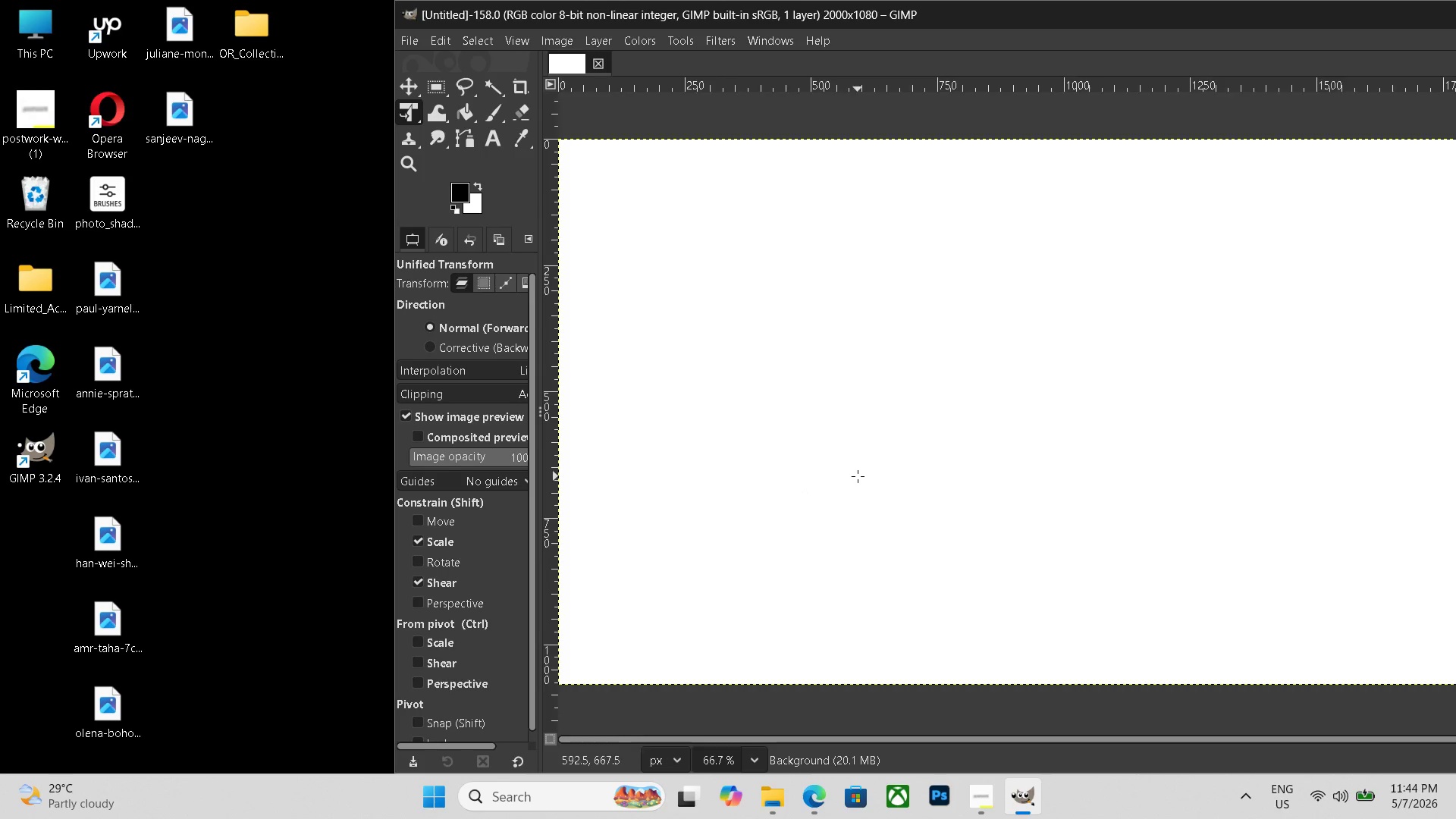 
hold_key(key=ControlLeft, duration=0.33)
scroll: coordinate [858, 476], scroll_direction: down, amount: 6.0
 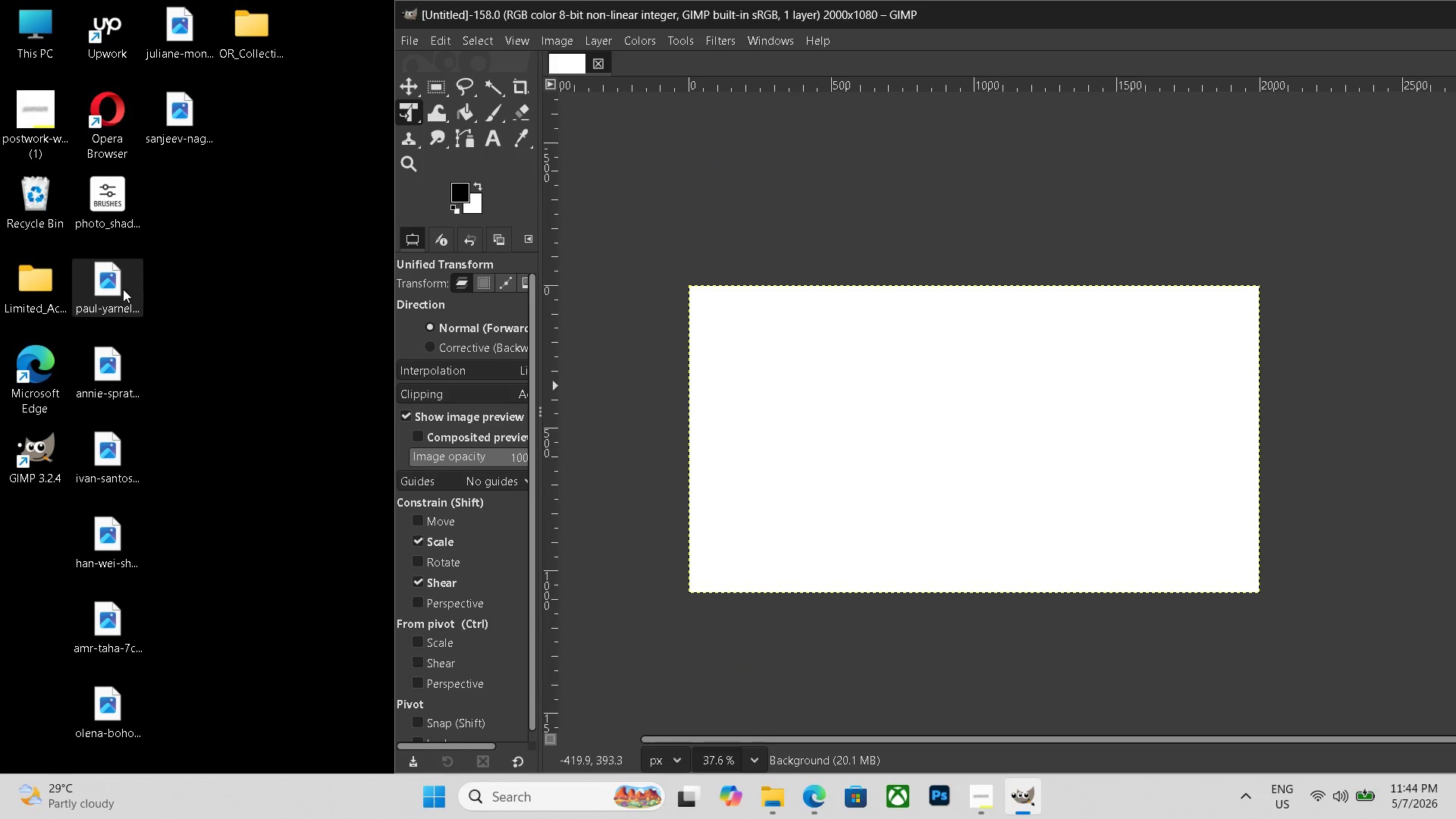 
left_click_drag(start_coordinate=[123, 289], to_coordinate=[920, 463])
 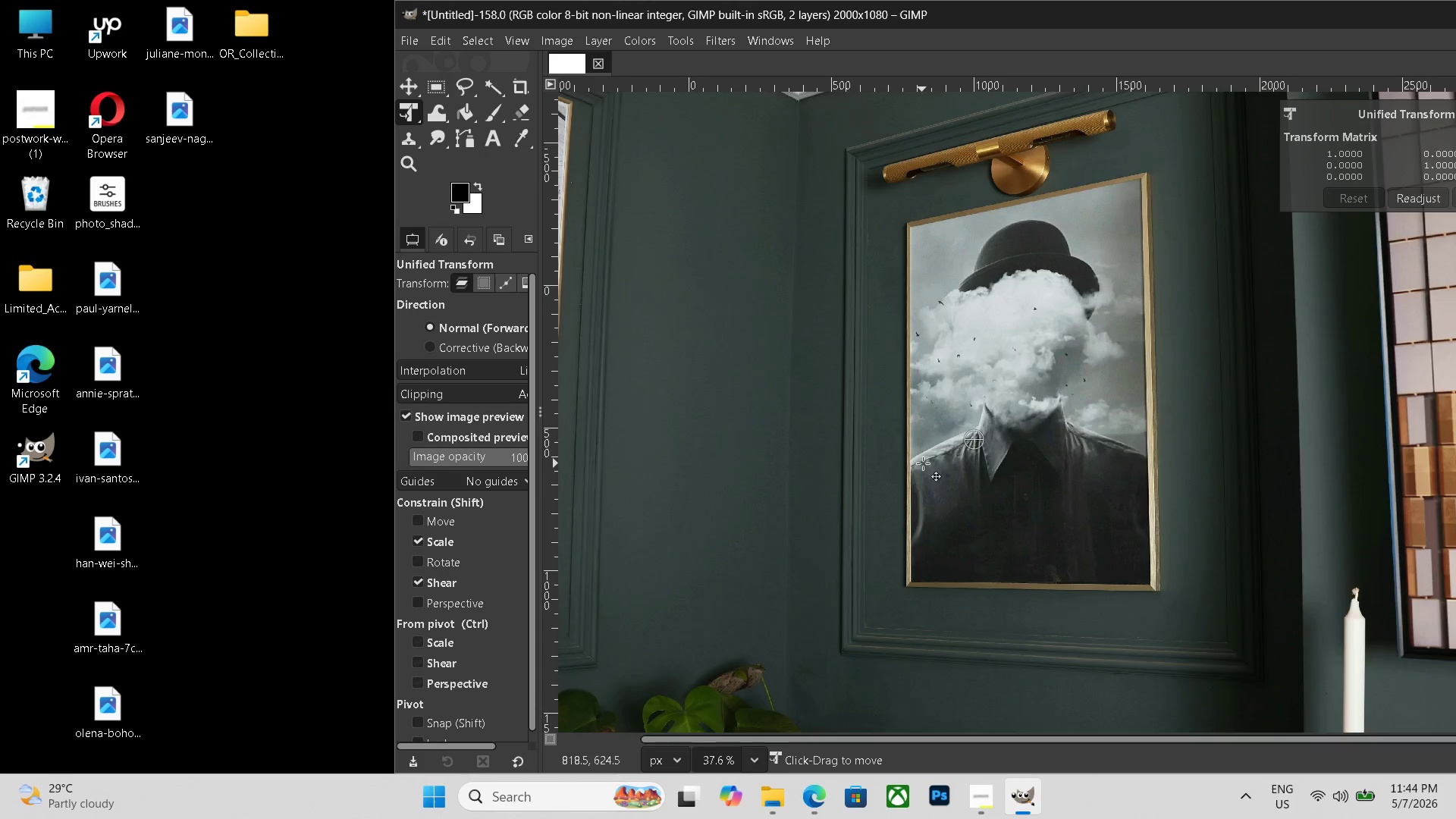 
hold_key(key=ControlLeft, duration=0.73)
scroll: coordinate [935, 466], scroll_direction: down, amount: 10.0
 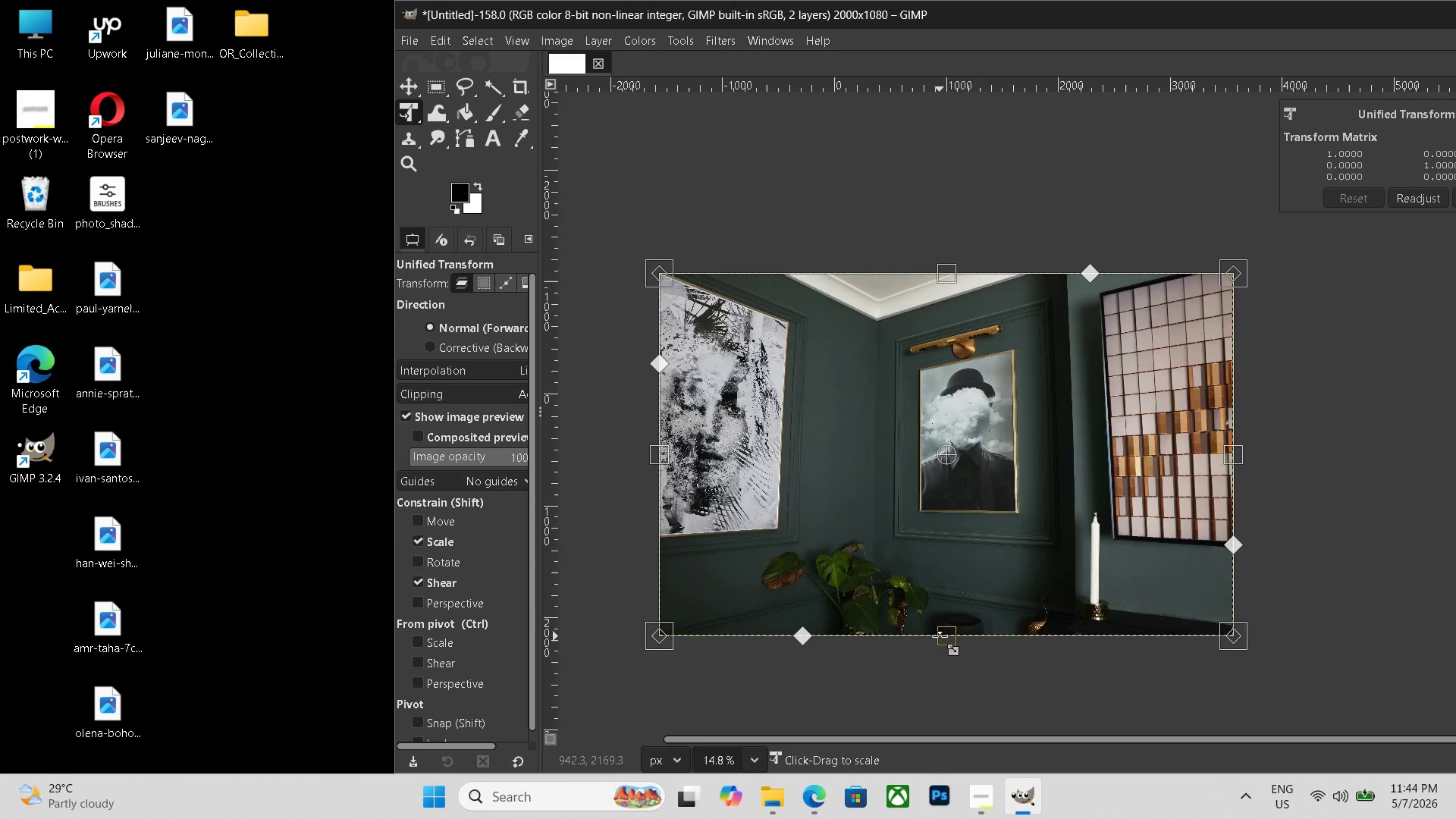 
left_click_drag(start_coordinate=[940, 636], to_coordinate=[968, 450])
 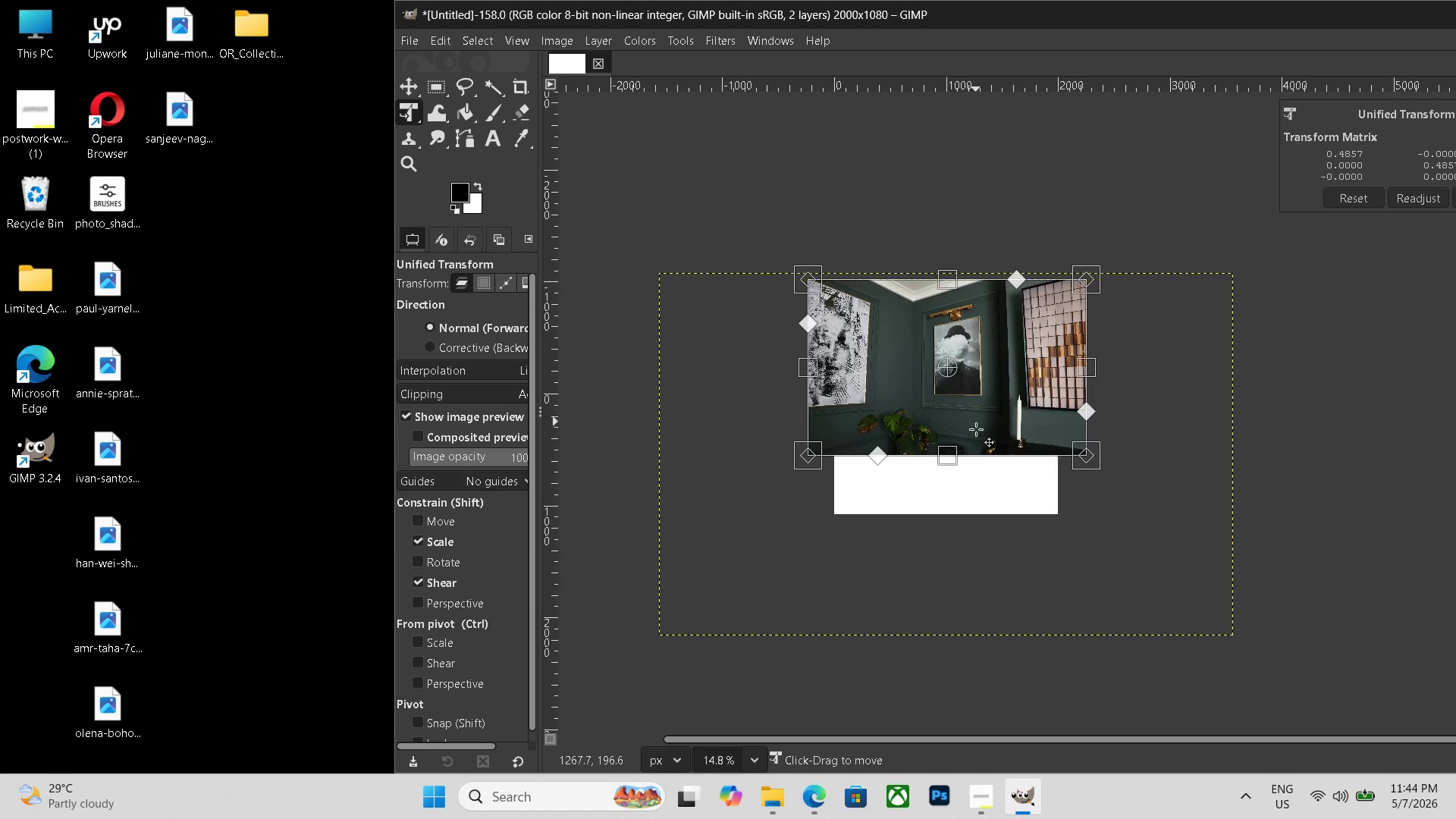 
left_click_drag(start_coordinate=[975, 416], to_coordinate=[977, 483])
 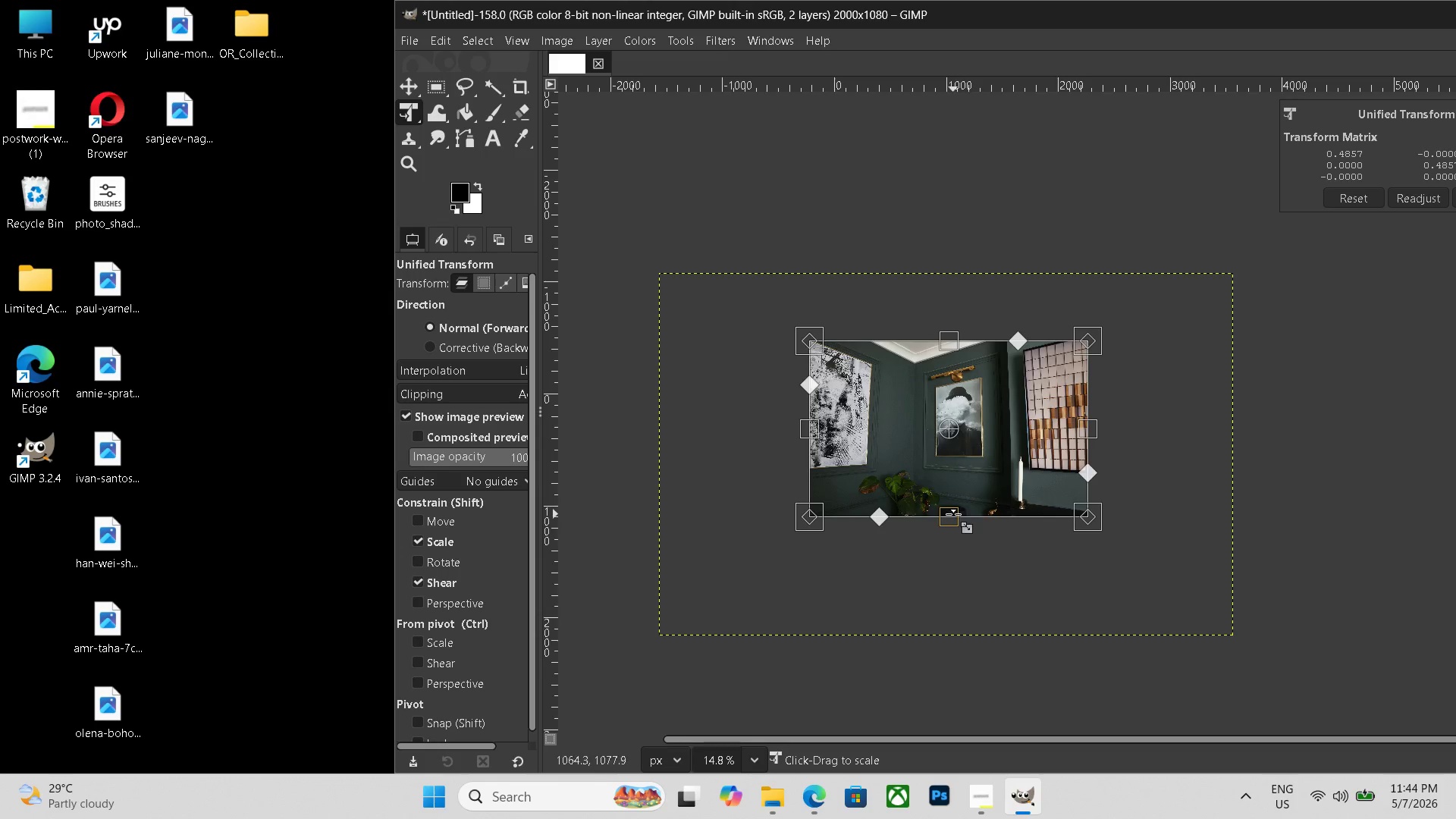 
left_click_drag(start_coordinate=[953, 514], to_coordinate=[959, 497])
 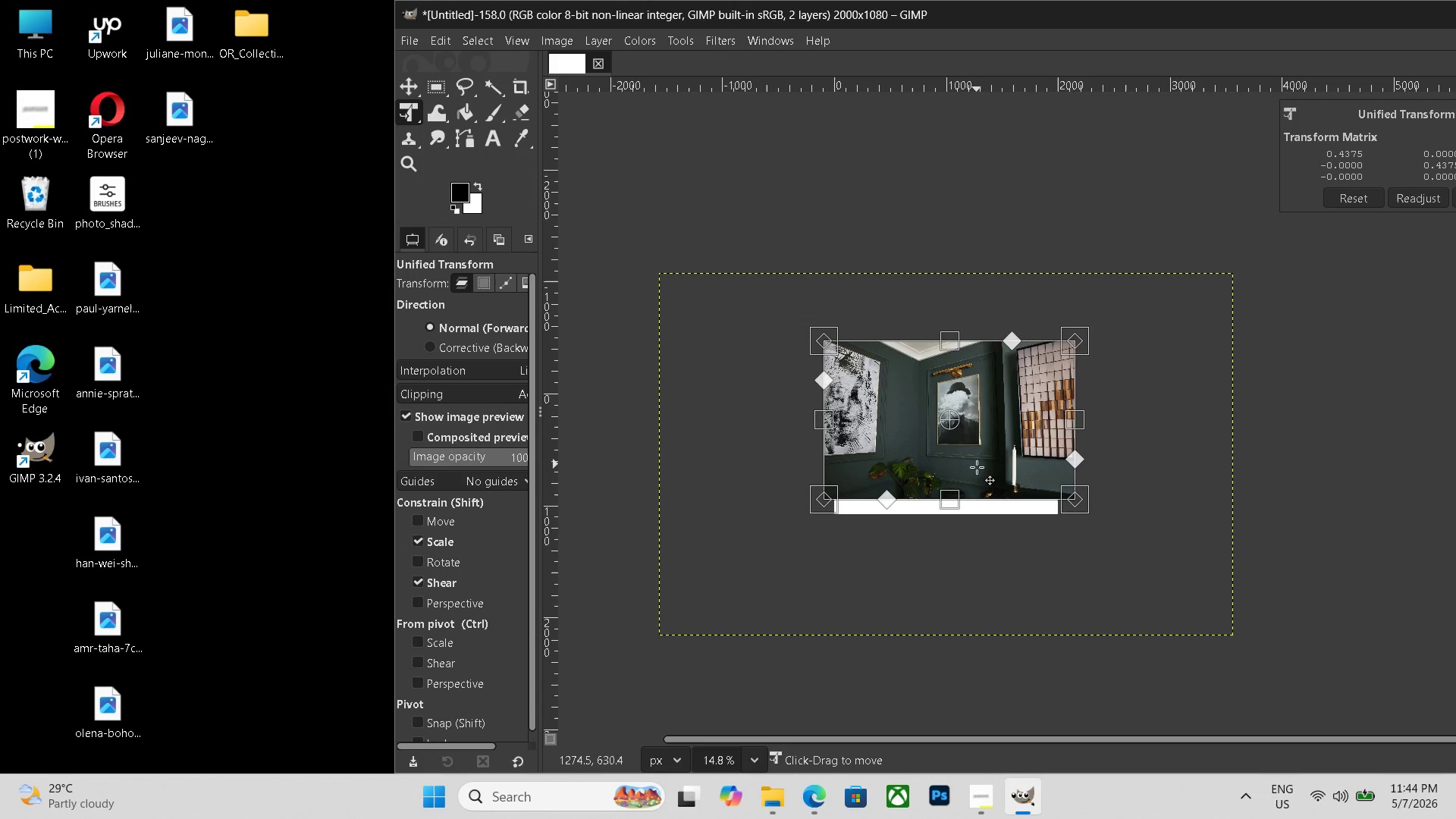 
left_click_drag(start_coordinate=[976, 464], to_coordinate=[974, 485])
 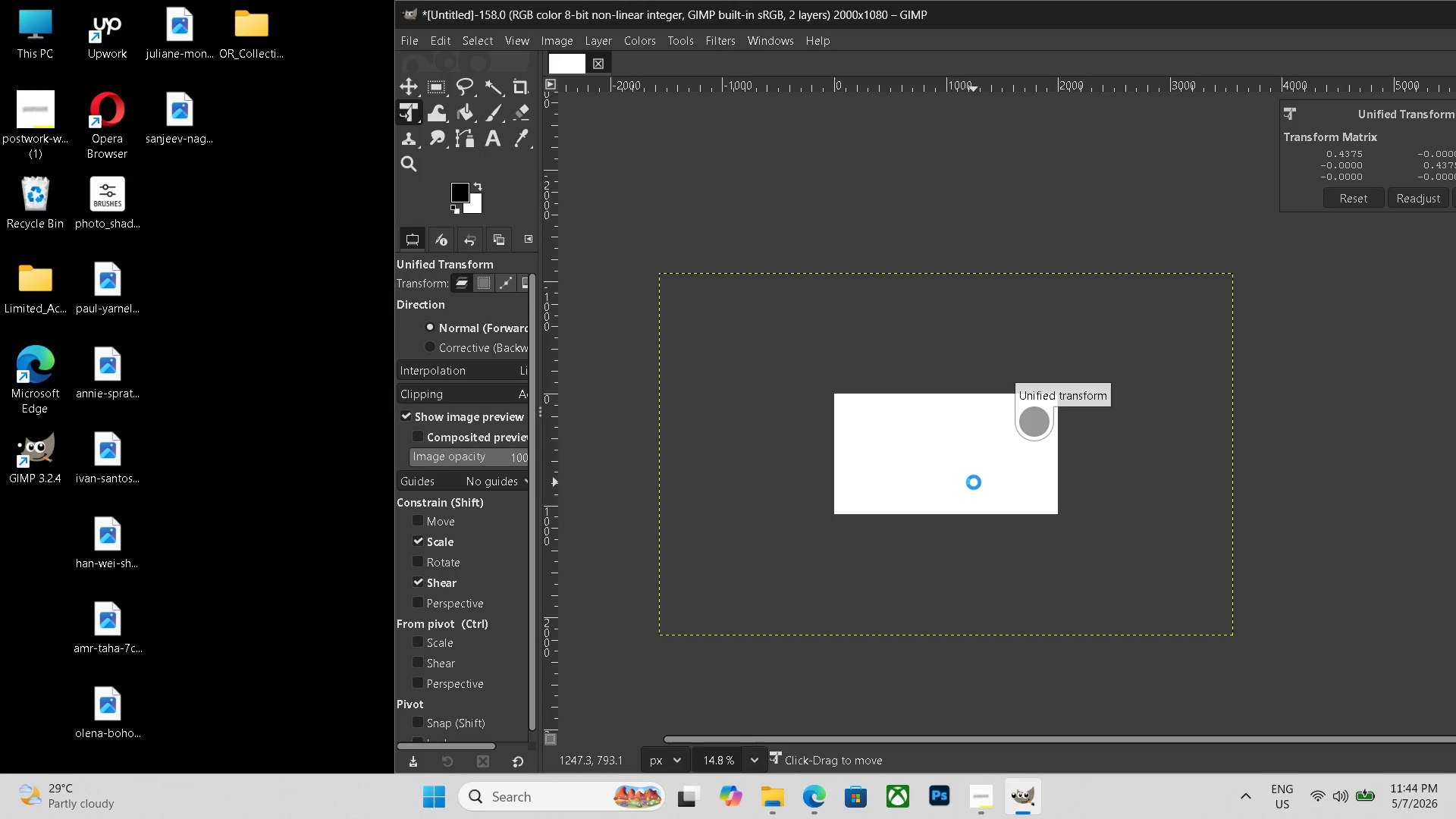 
key(Enter)
 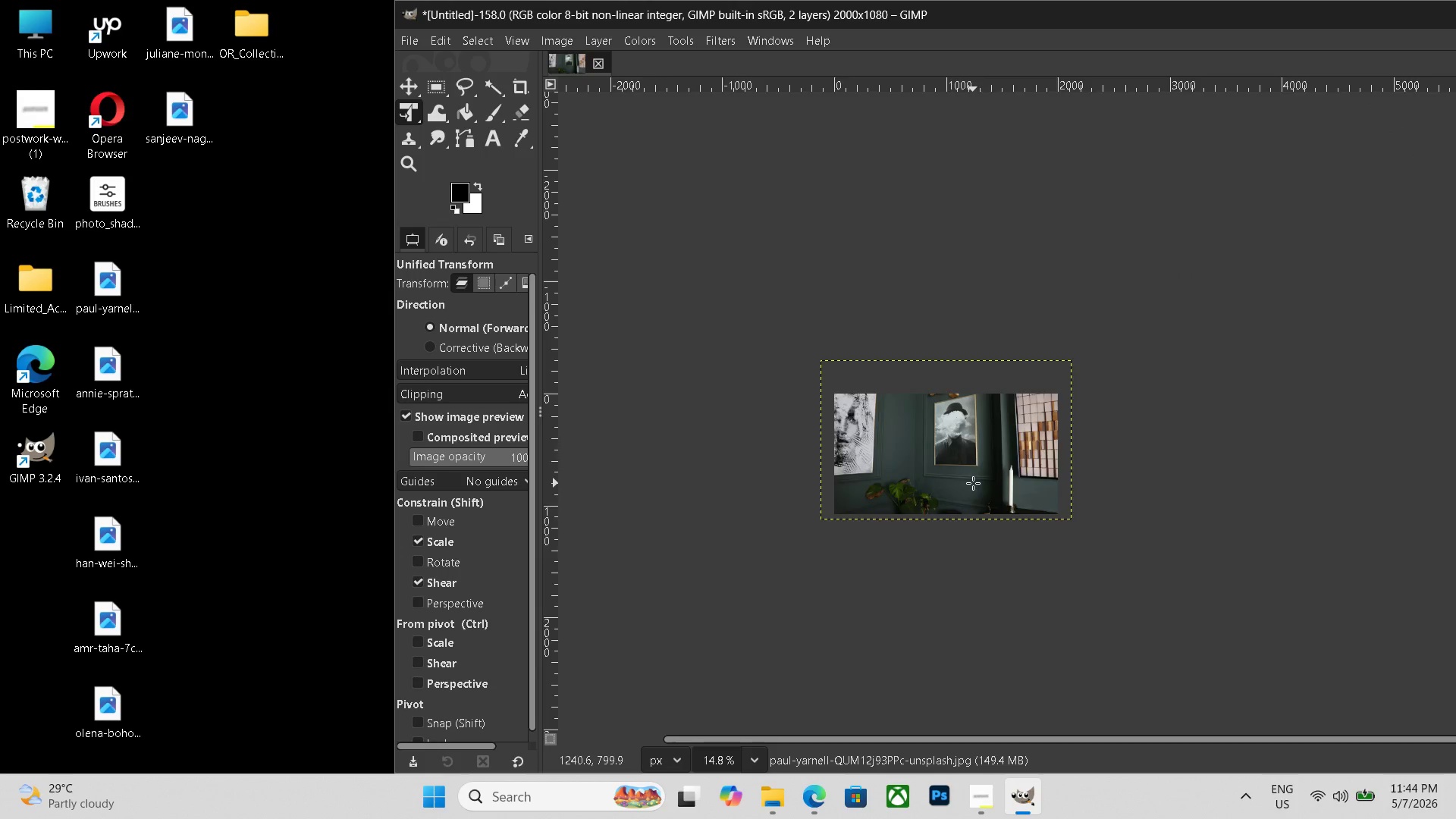 
hold_key(key=ControlLeft, duration=0.59)
scroll: coordinate [973, 489], scroll_direction: up, amount: 8.0
 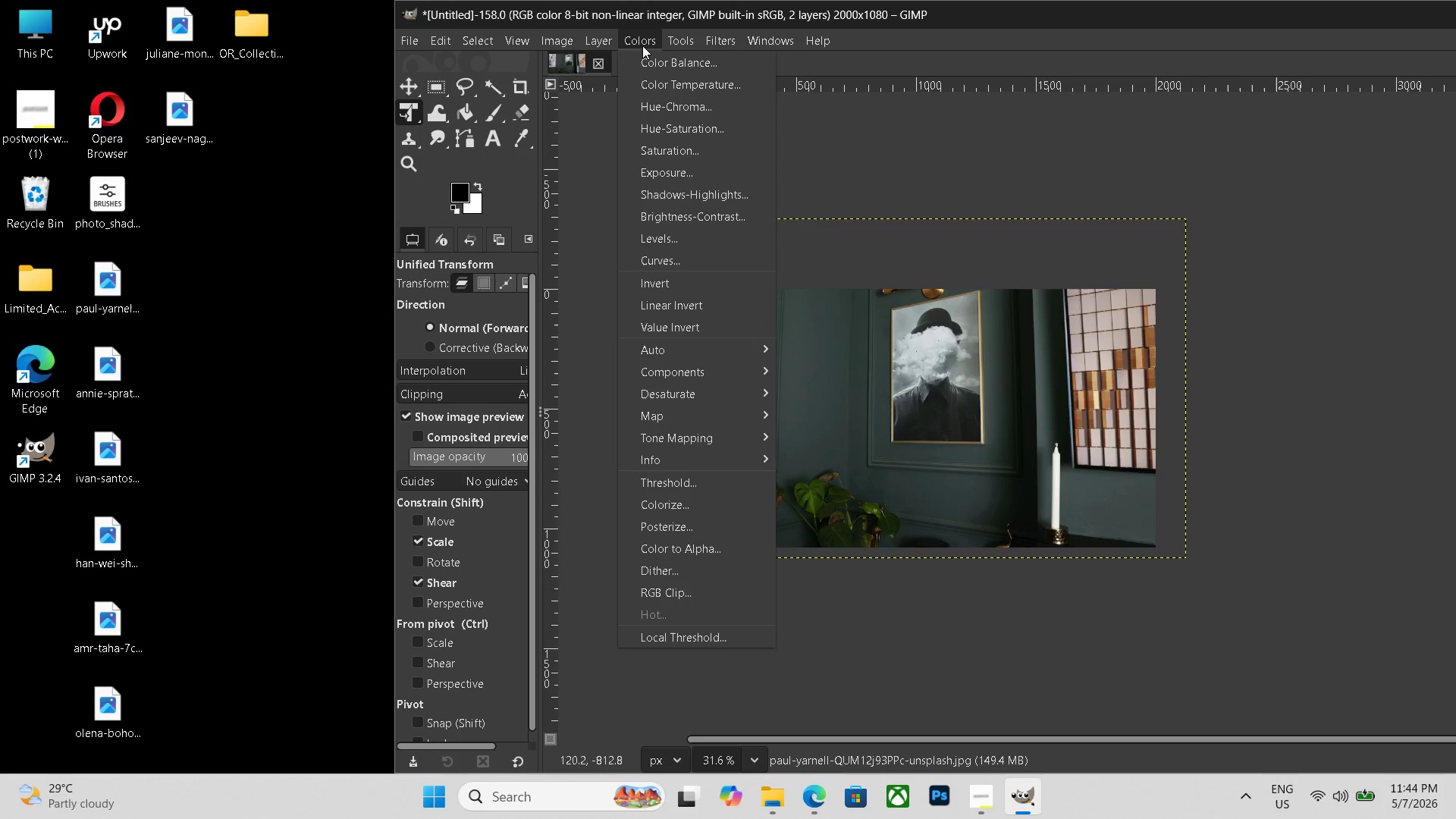 
left_click([642, 46])
 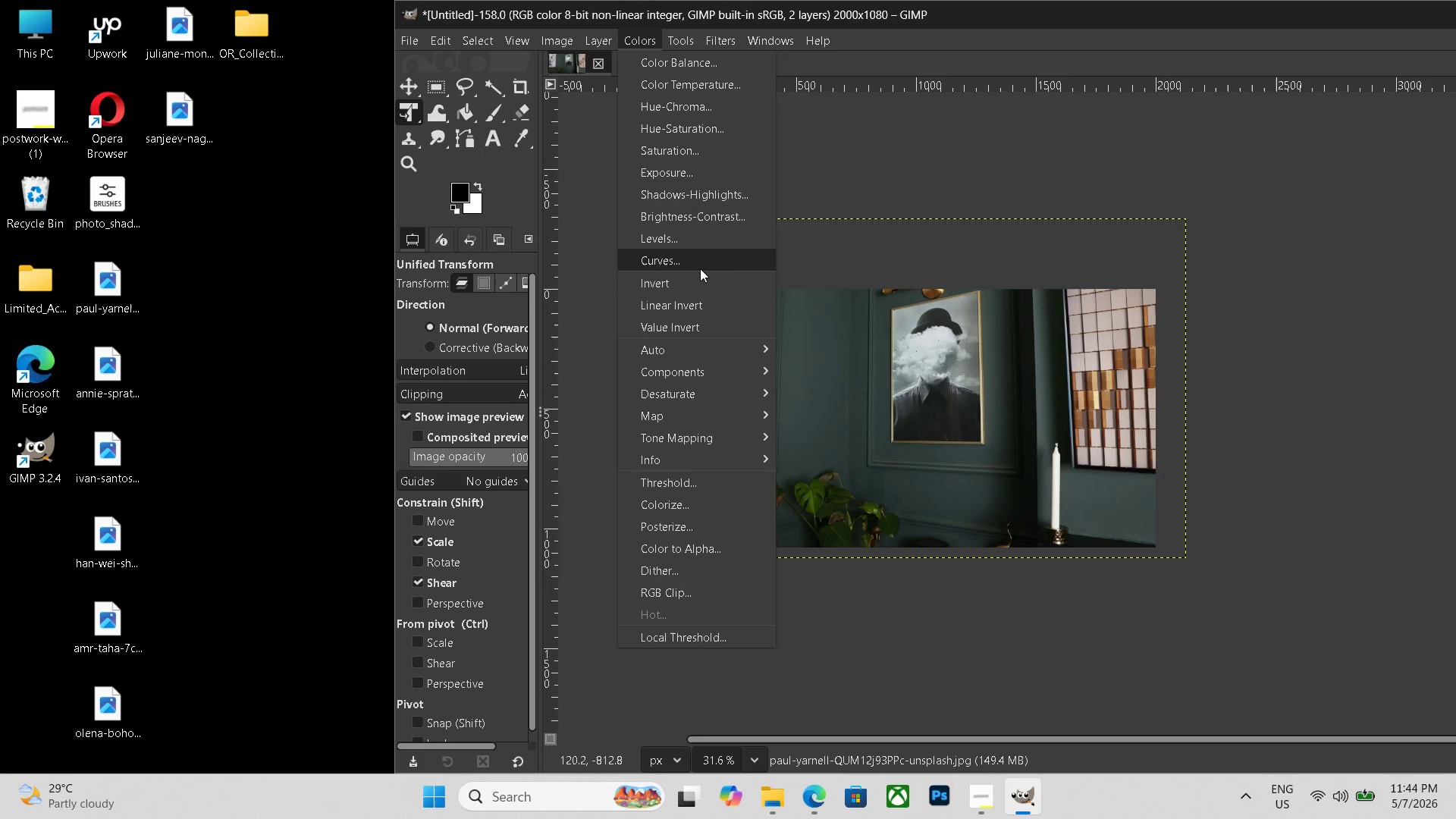 
left_click([700, 257])
 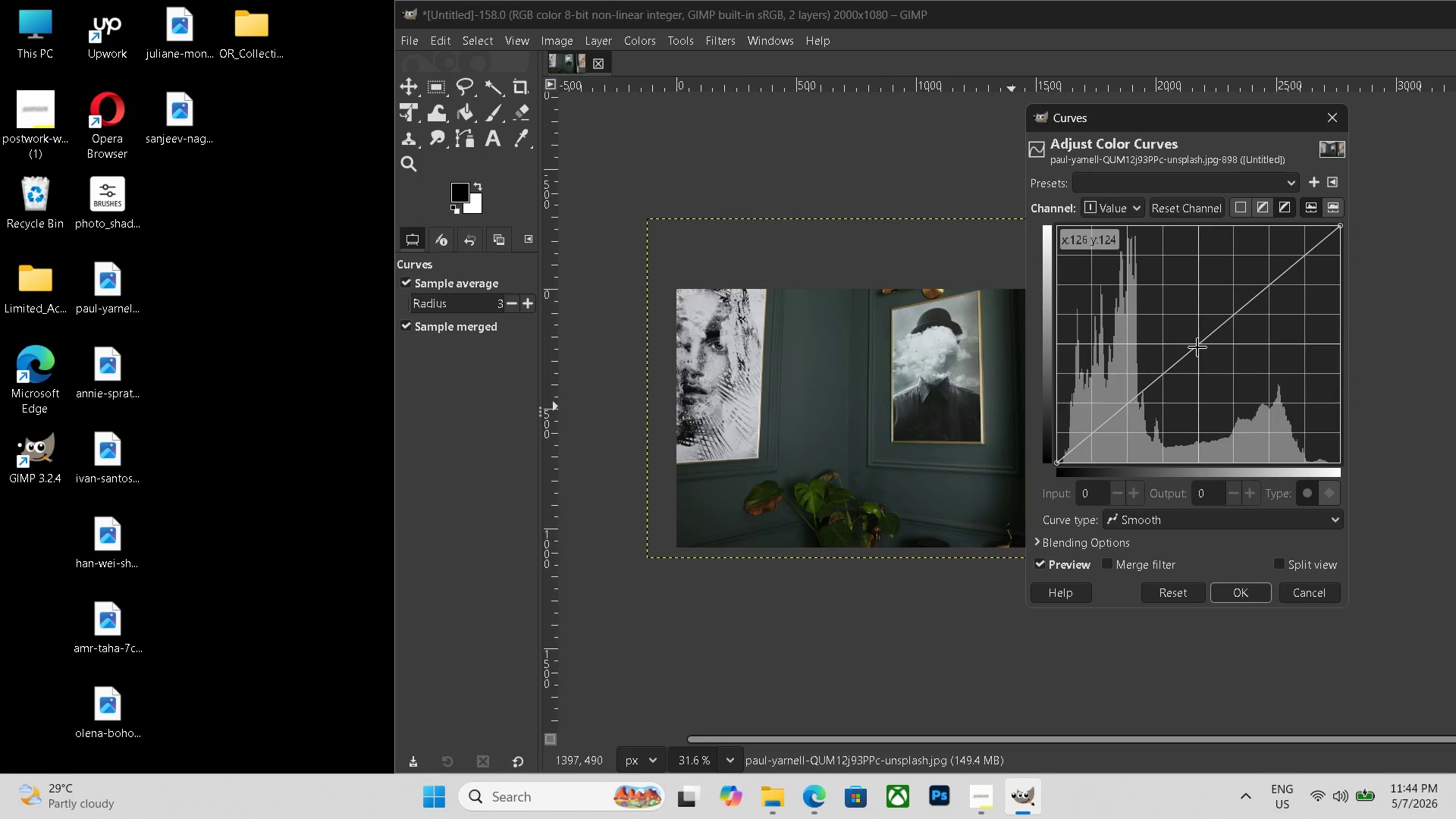 
left_click_drag(start_coordinate=[1197, 347], to_coordinate=[1186, 340])
 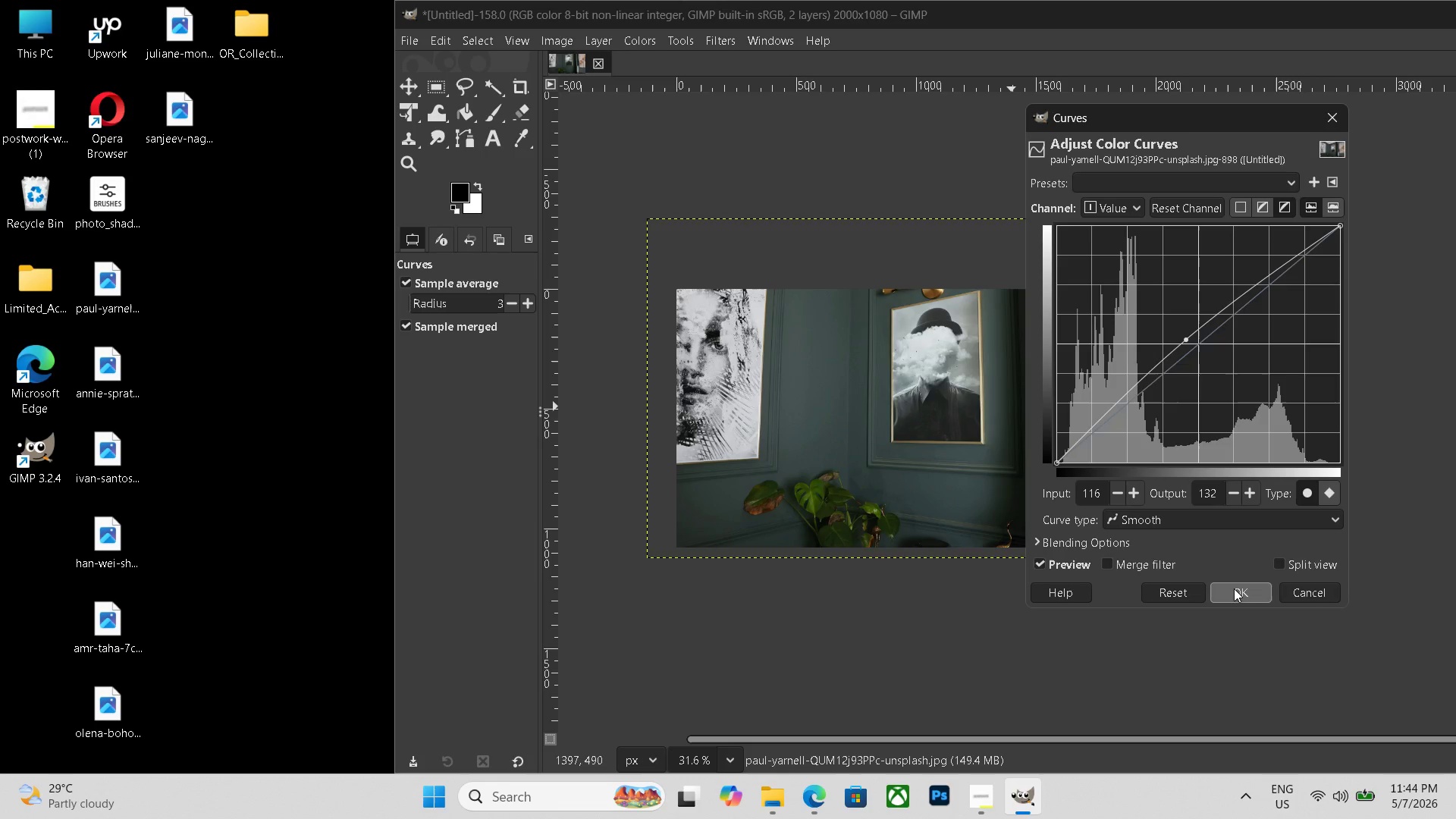 
wait(6.25)
 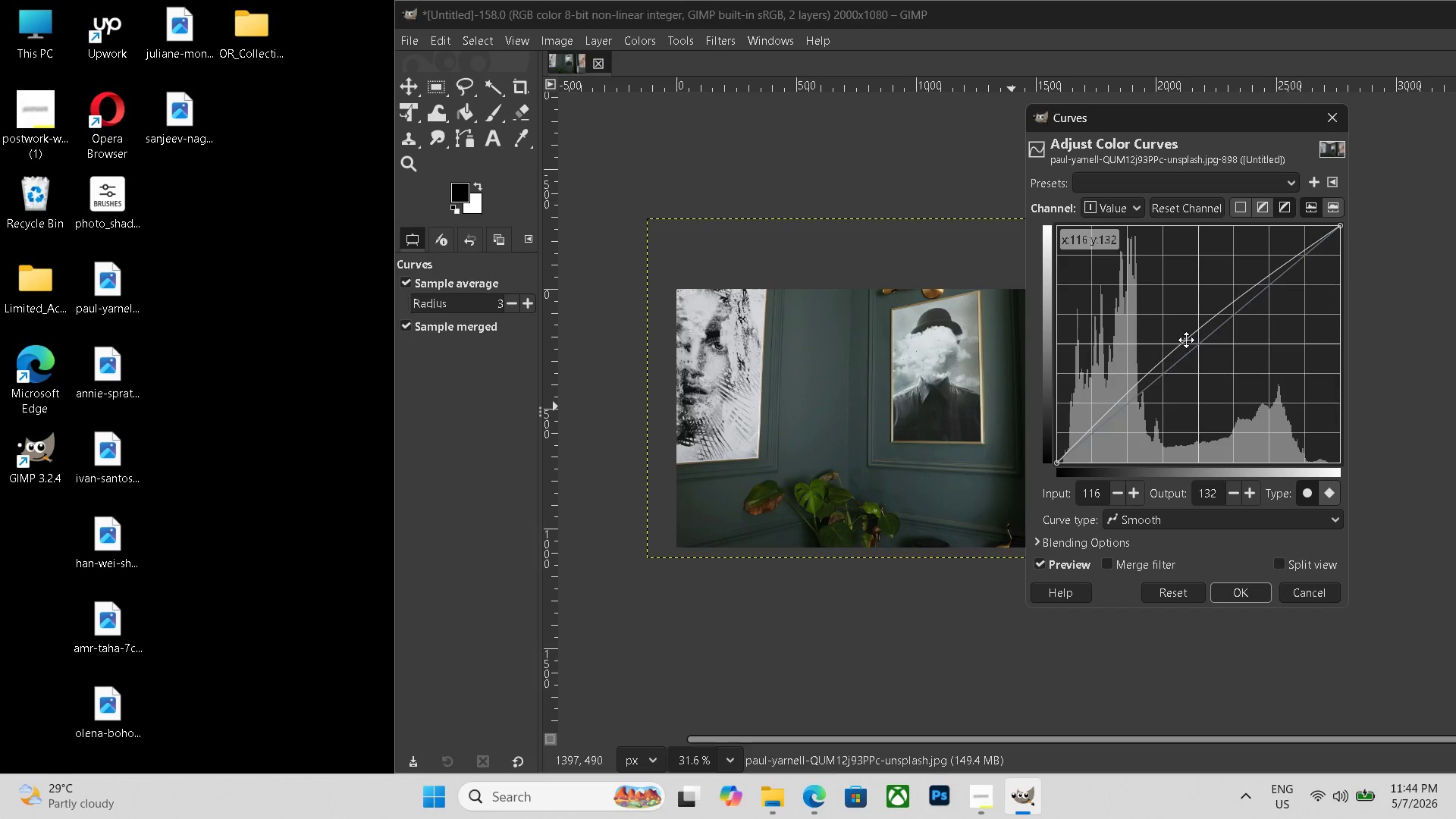 
left_click([1234, 588])
 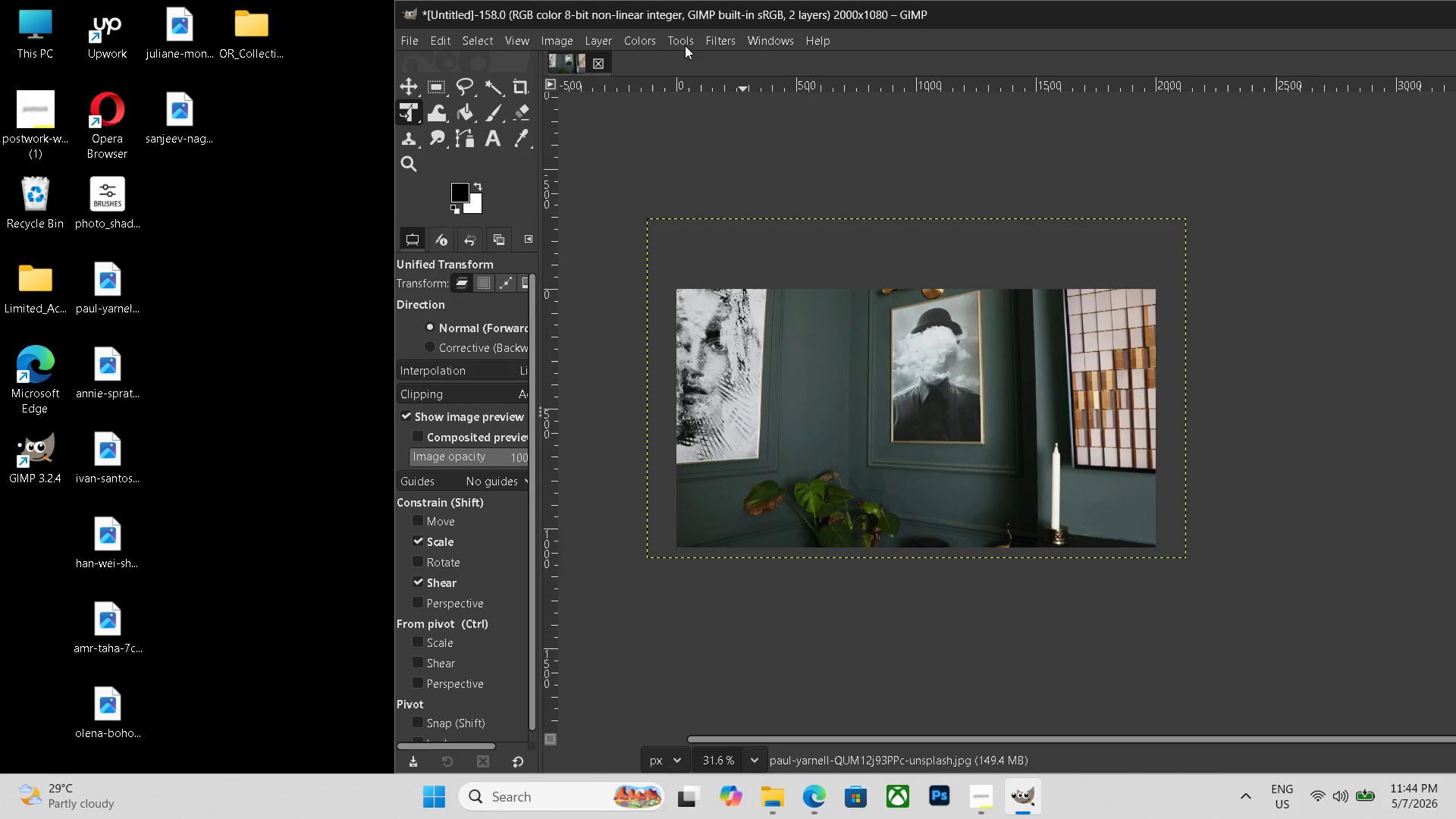 
left_click([654, 44])
 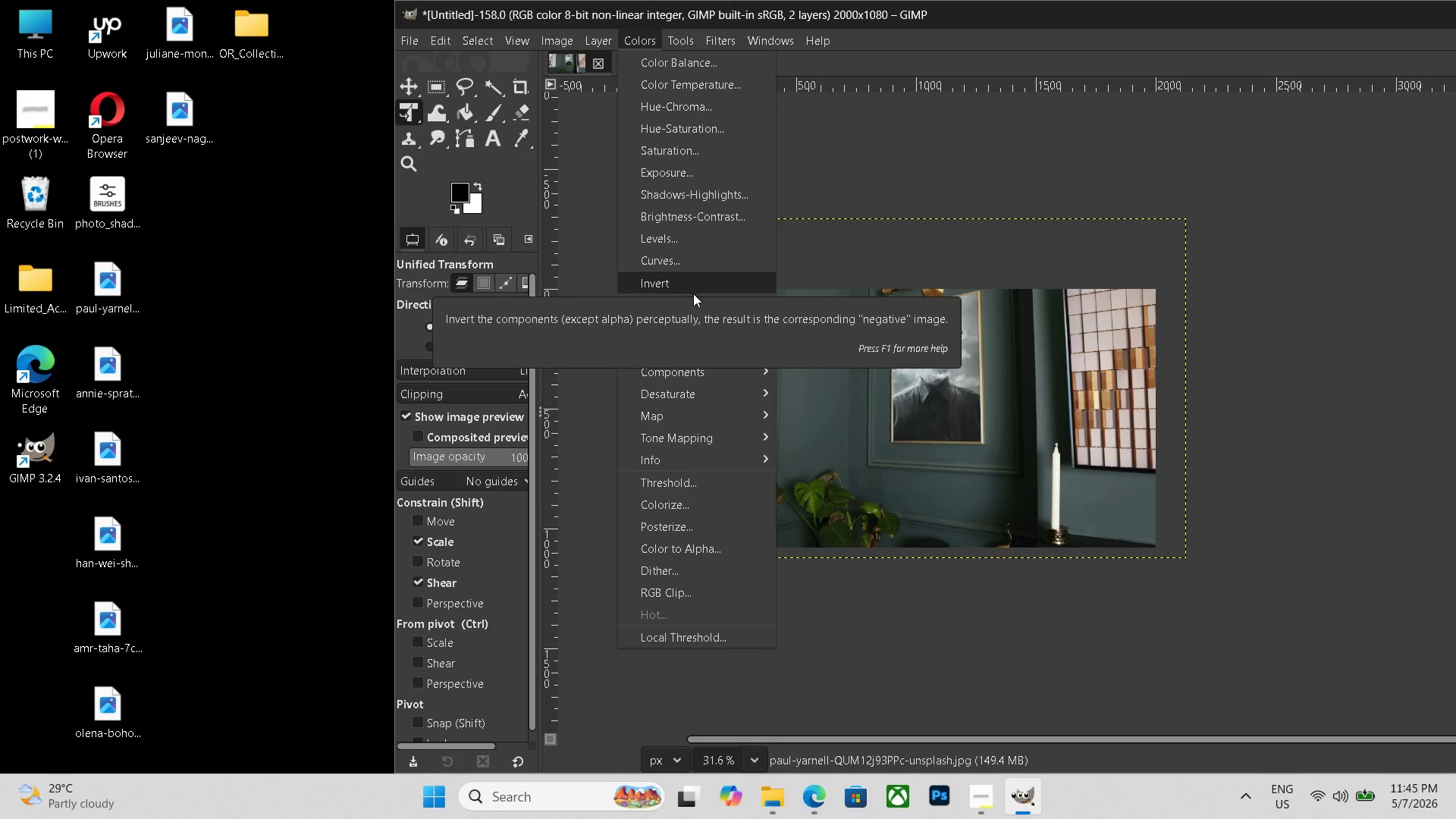 
left_click([698, 243])
 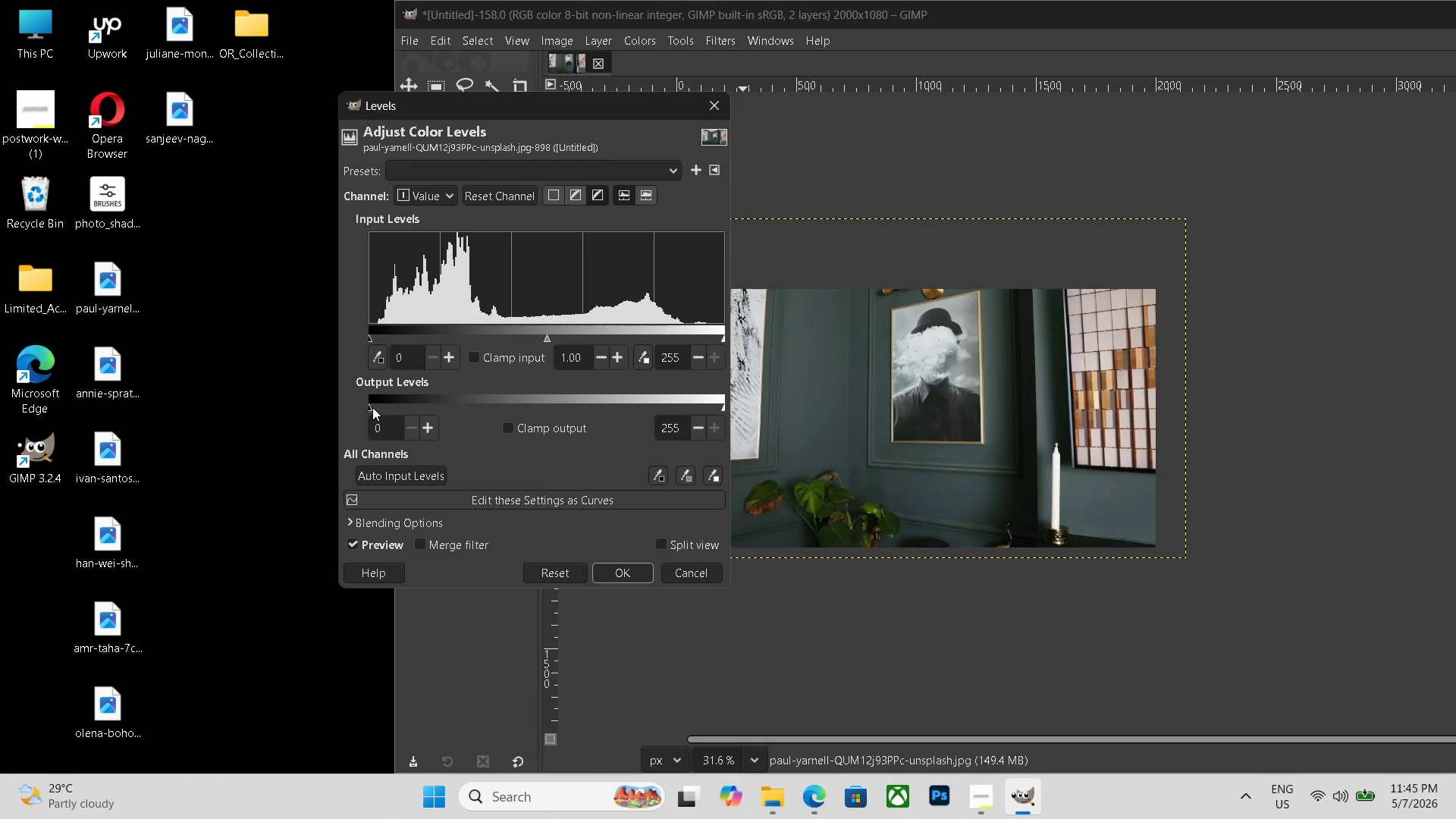 
left_click_drag(start_coordinate=[371, 407], to_coordinate=[386, 407])
 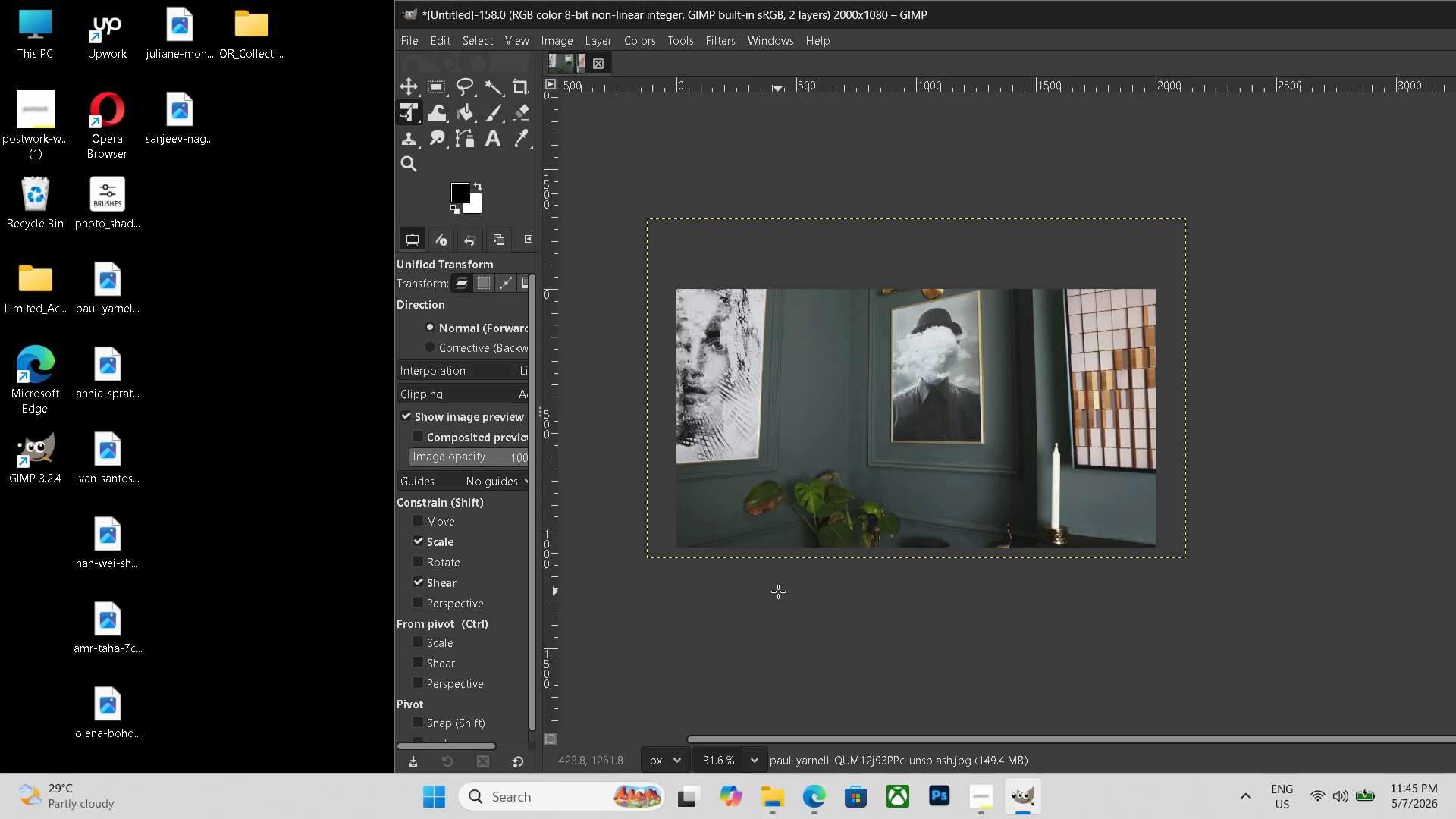 
key(Control+Shift+E)
 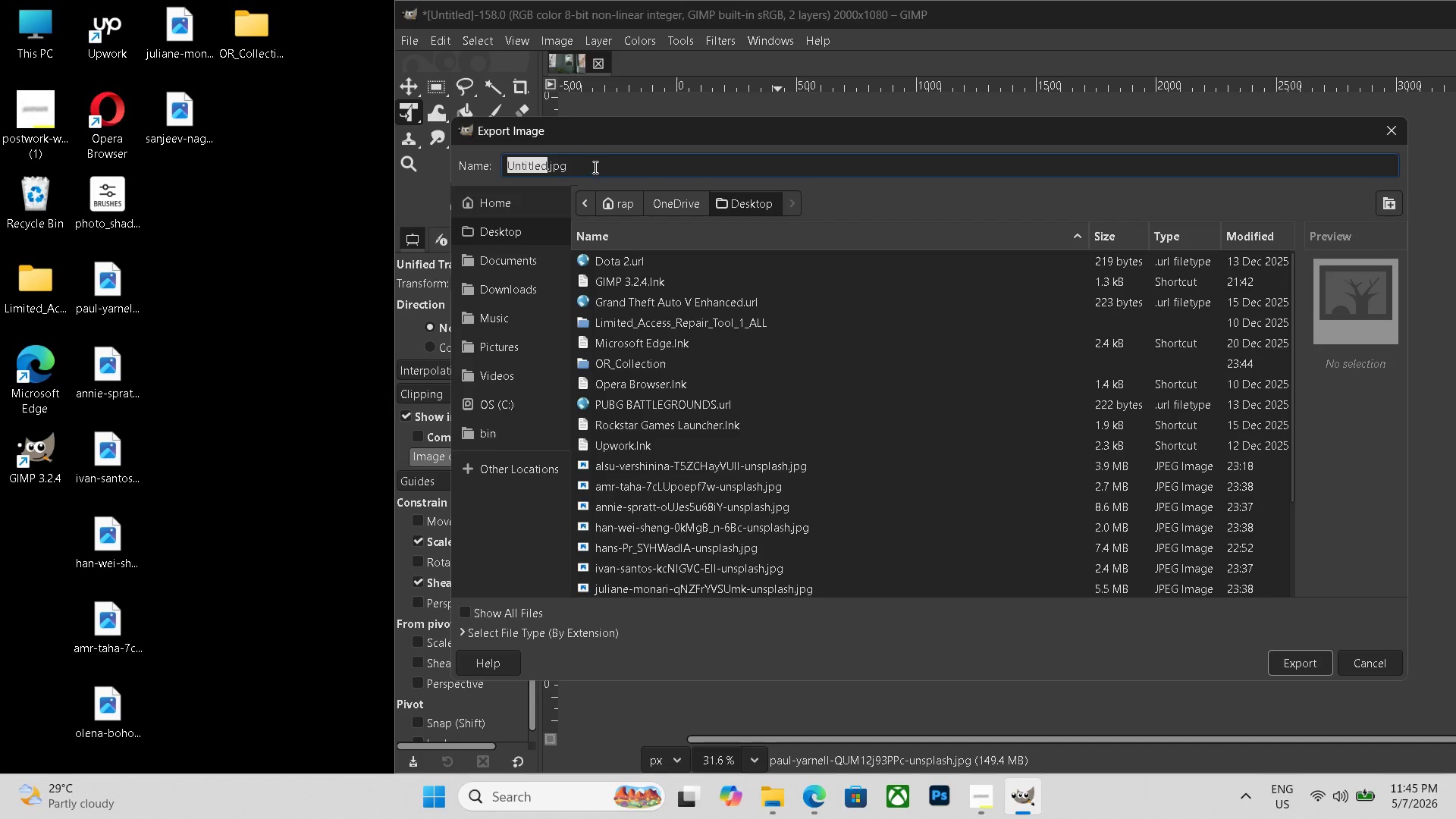 
double_click([594, 167])
 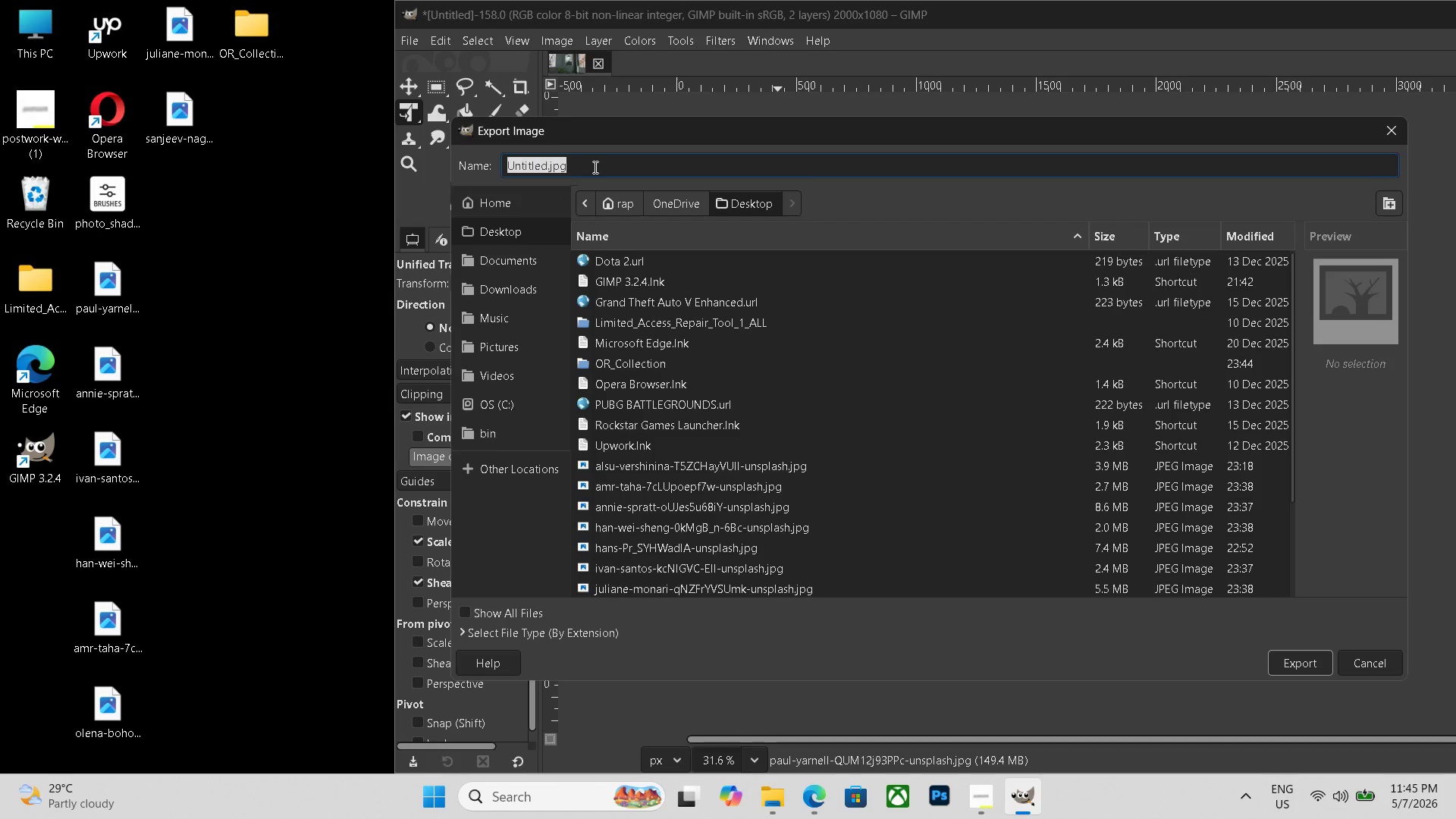 
triple_click([594, 167])
 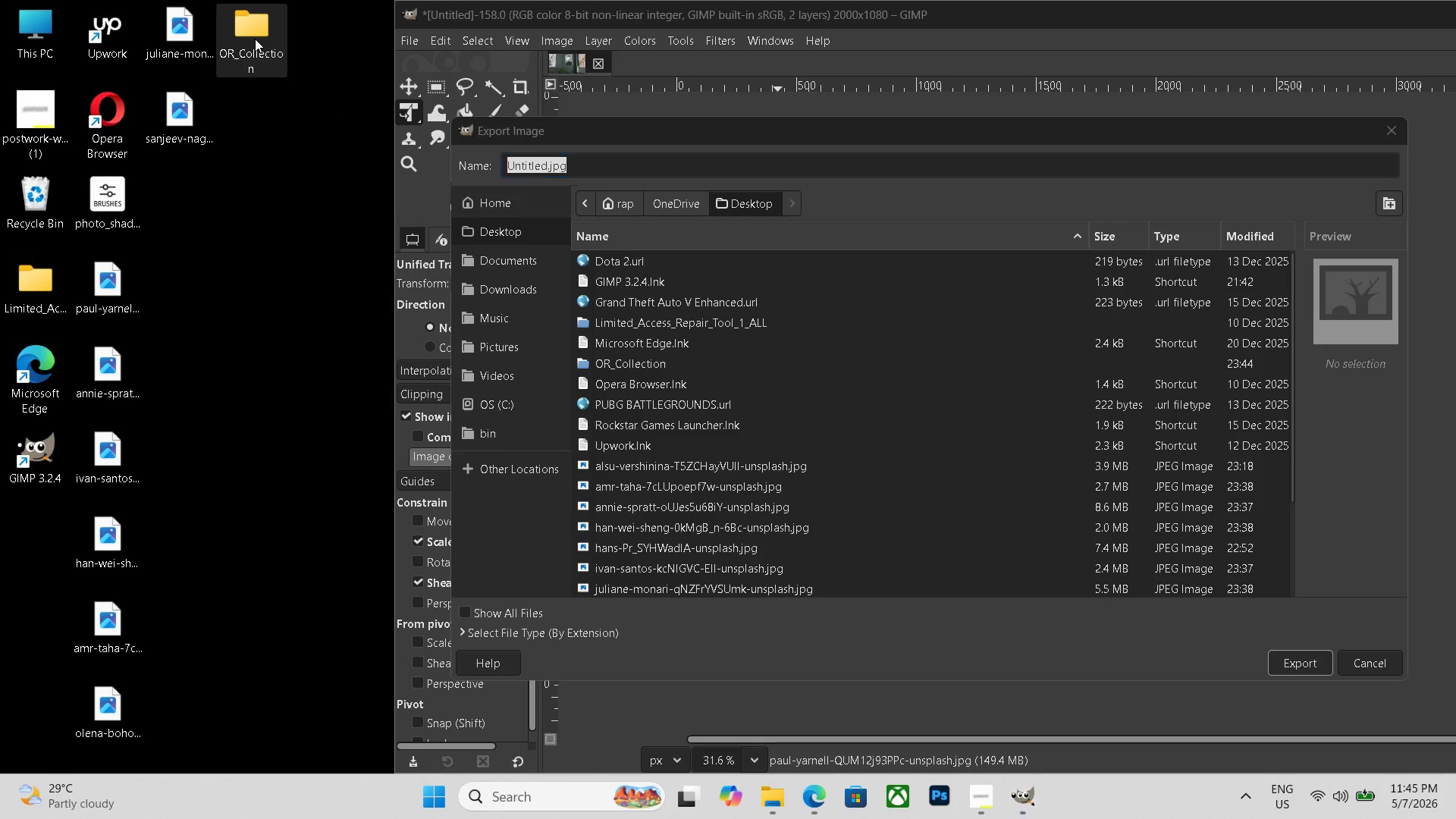 
double_click([255, 39])
 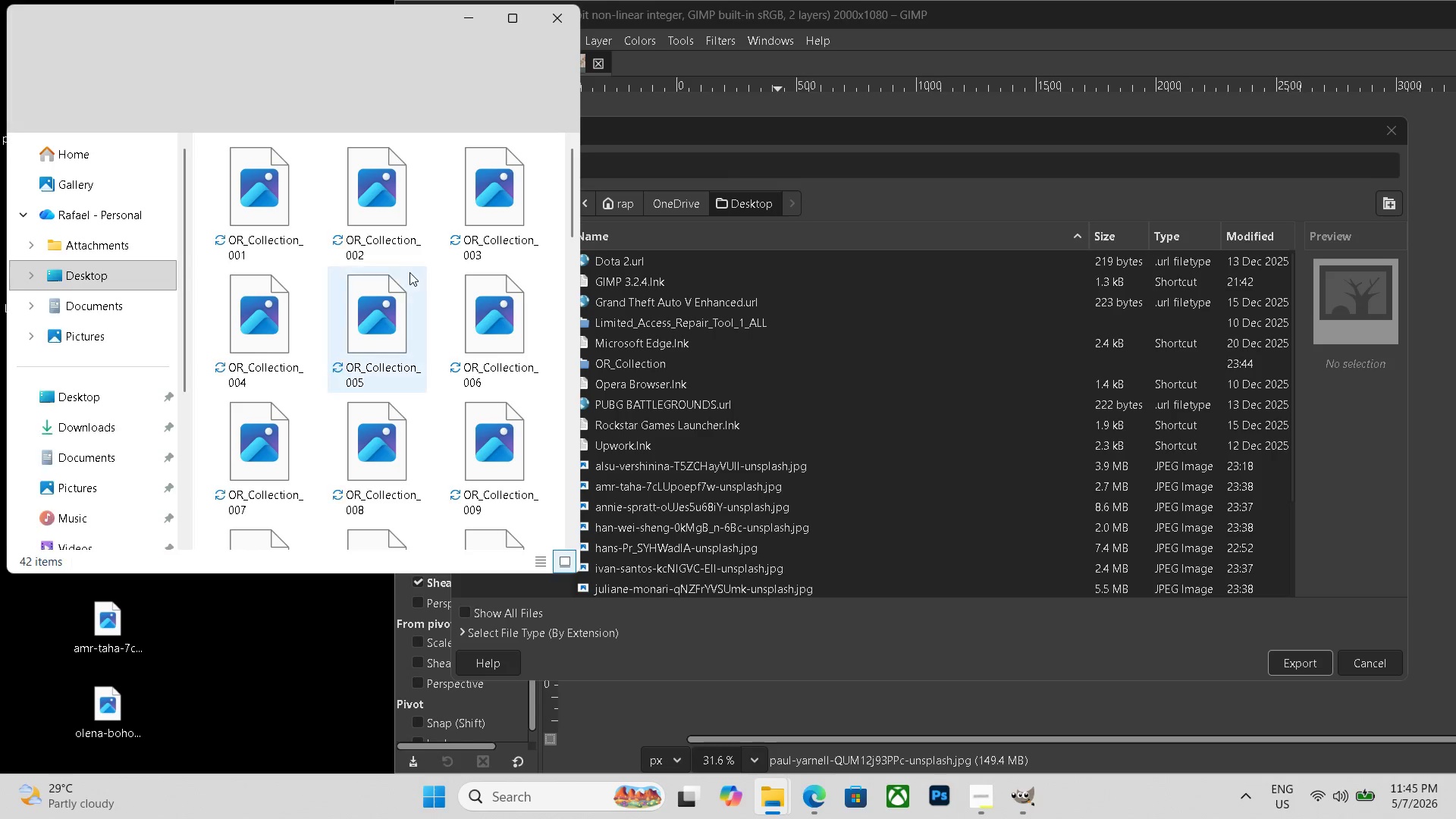 
scroll: coordinate [506, 142], scroll_direction: down, amount: 19.0
 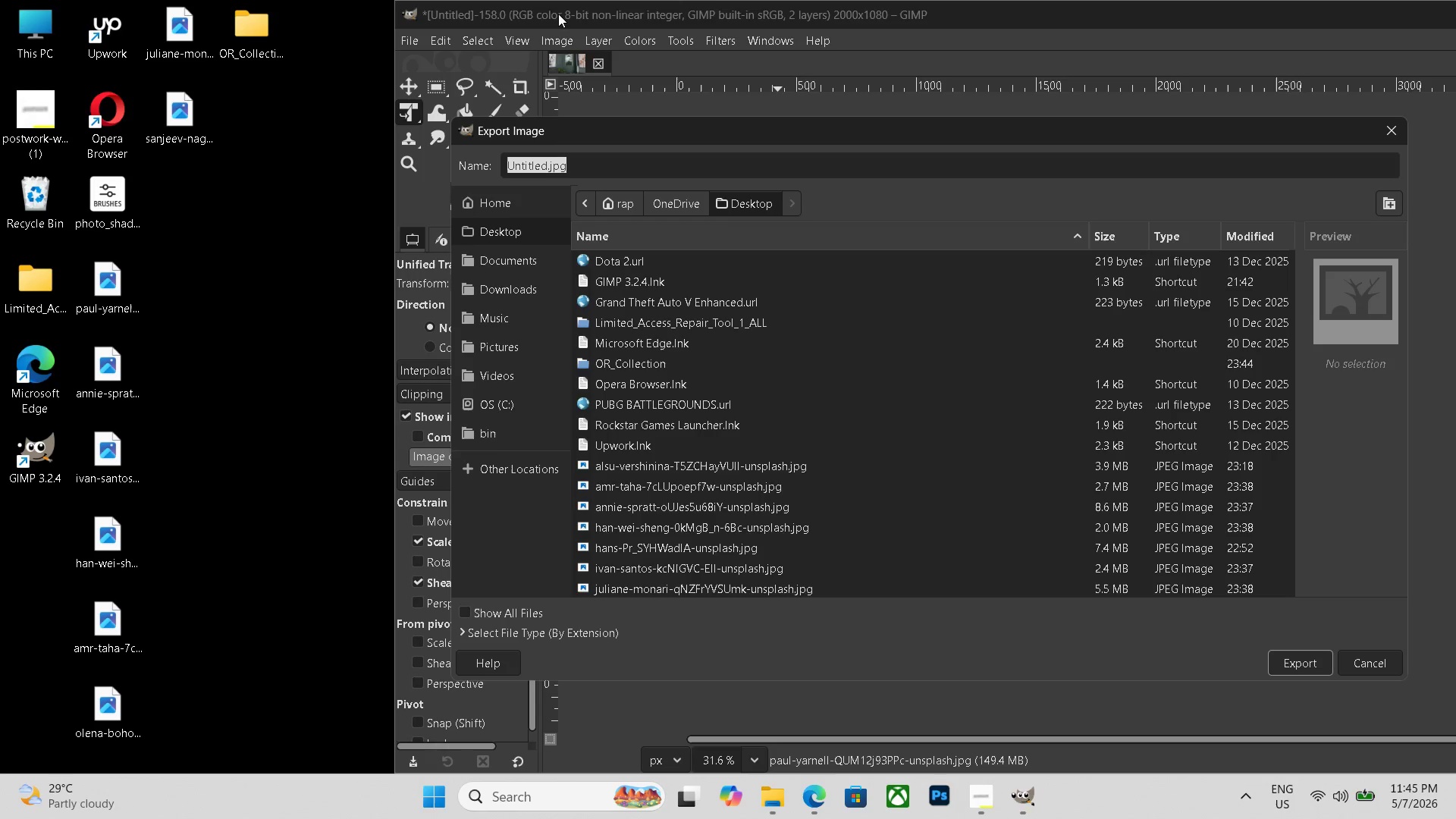 
left_click([558, 14])
 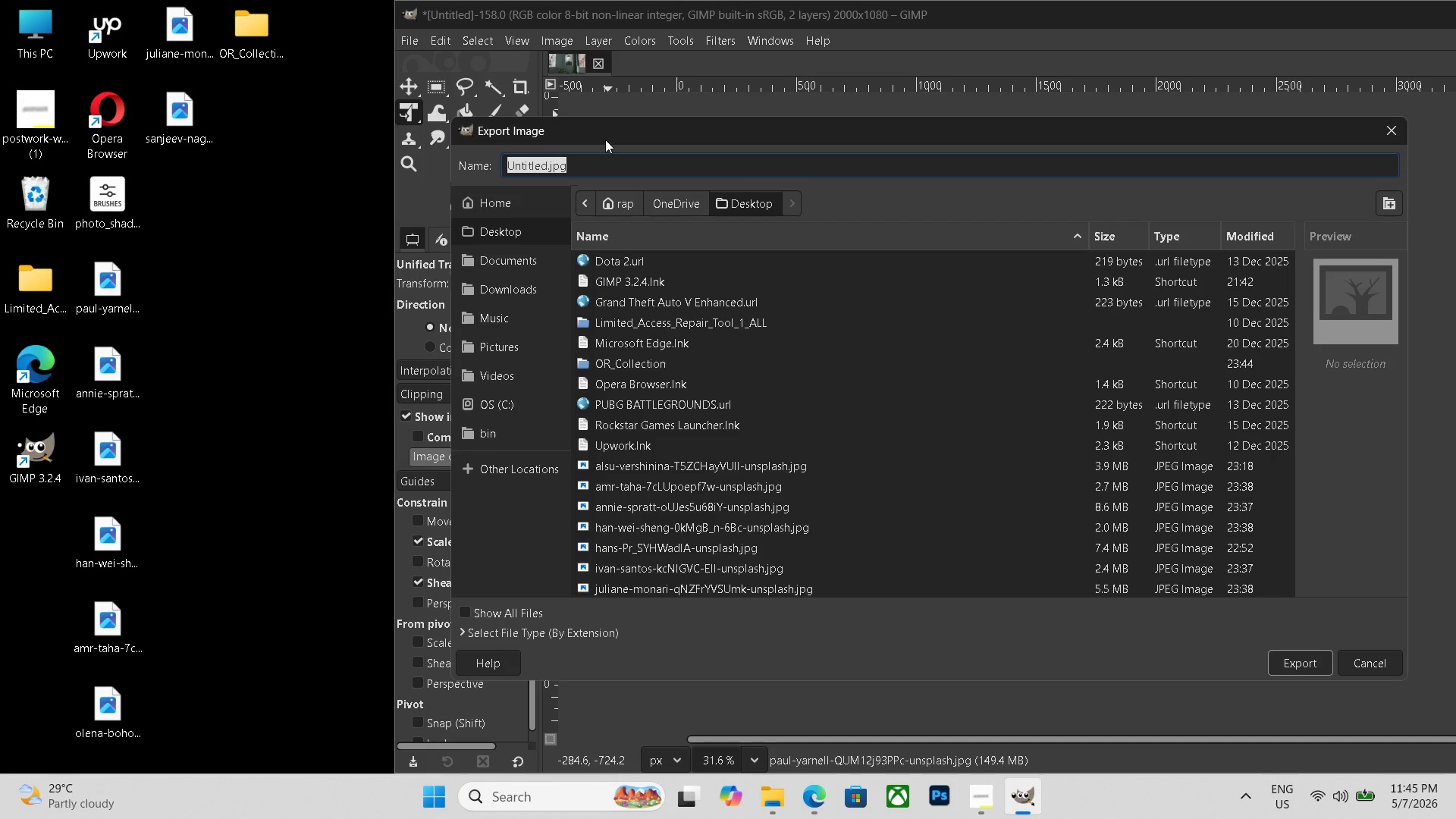 
key(Control+V)
 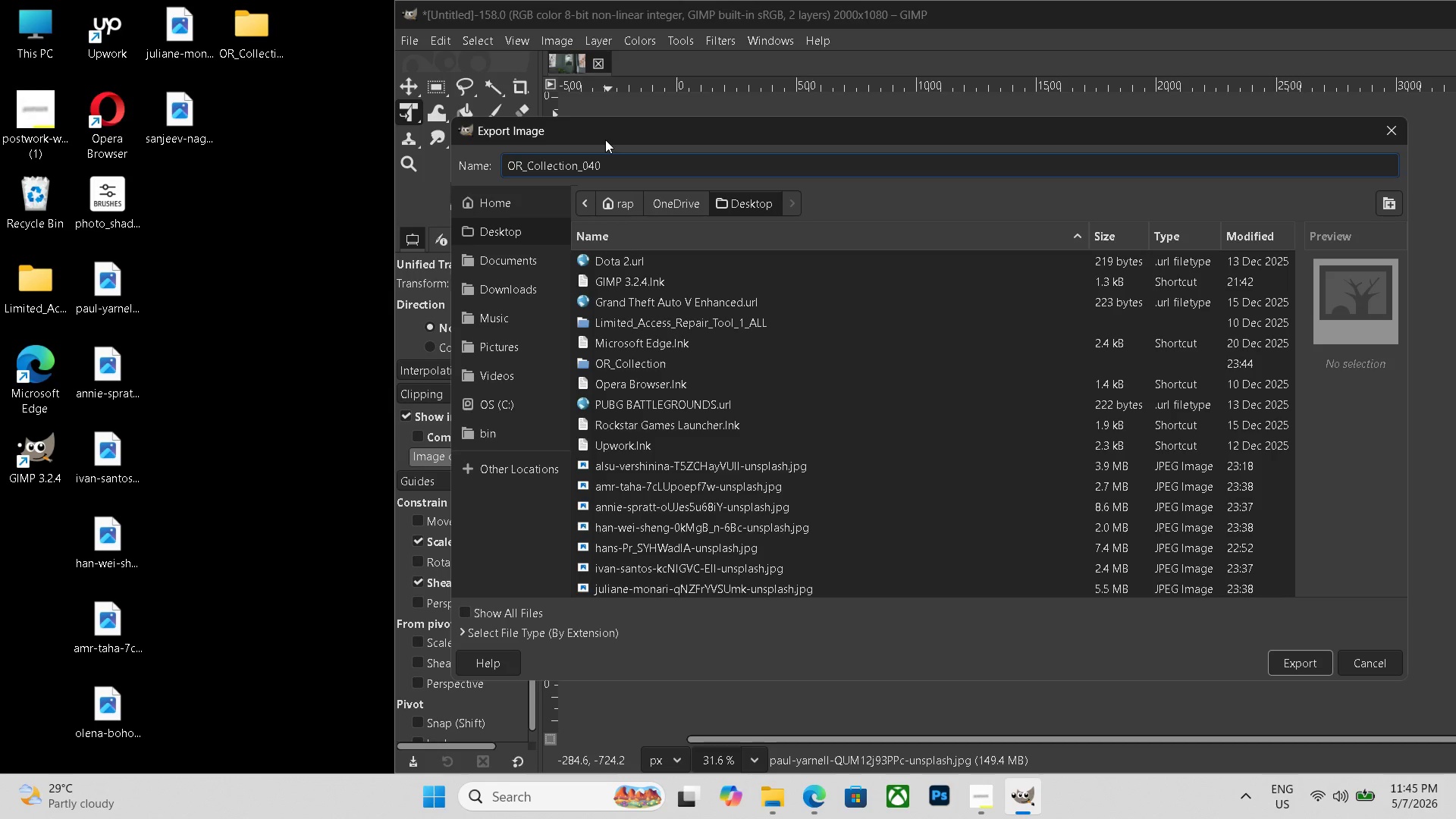 
key(Backspace)
 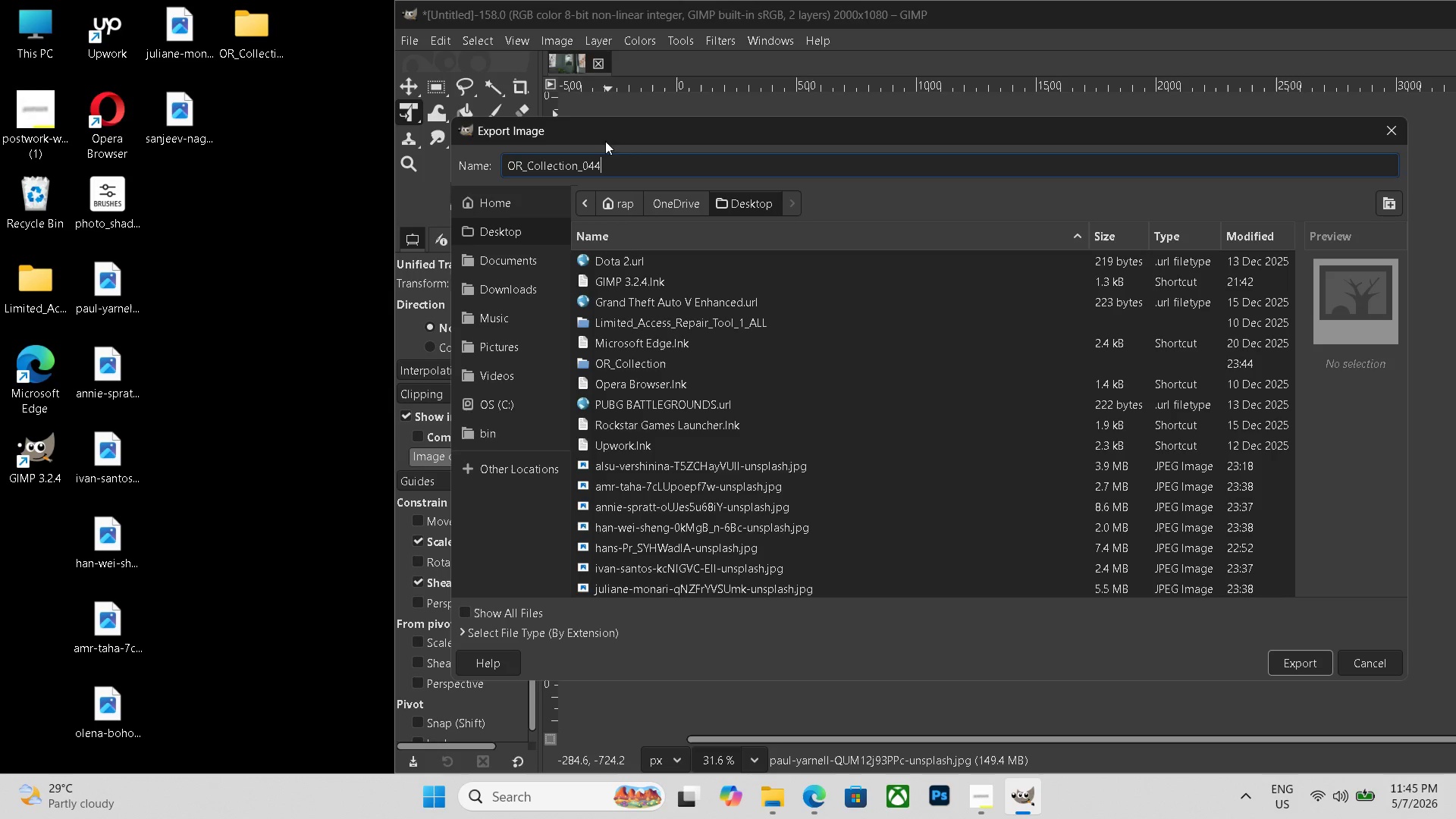 
key(Numpad4)
 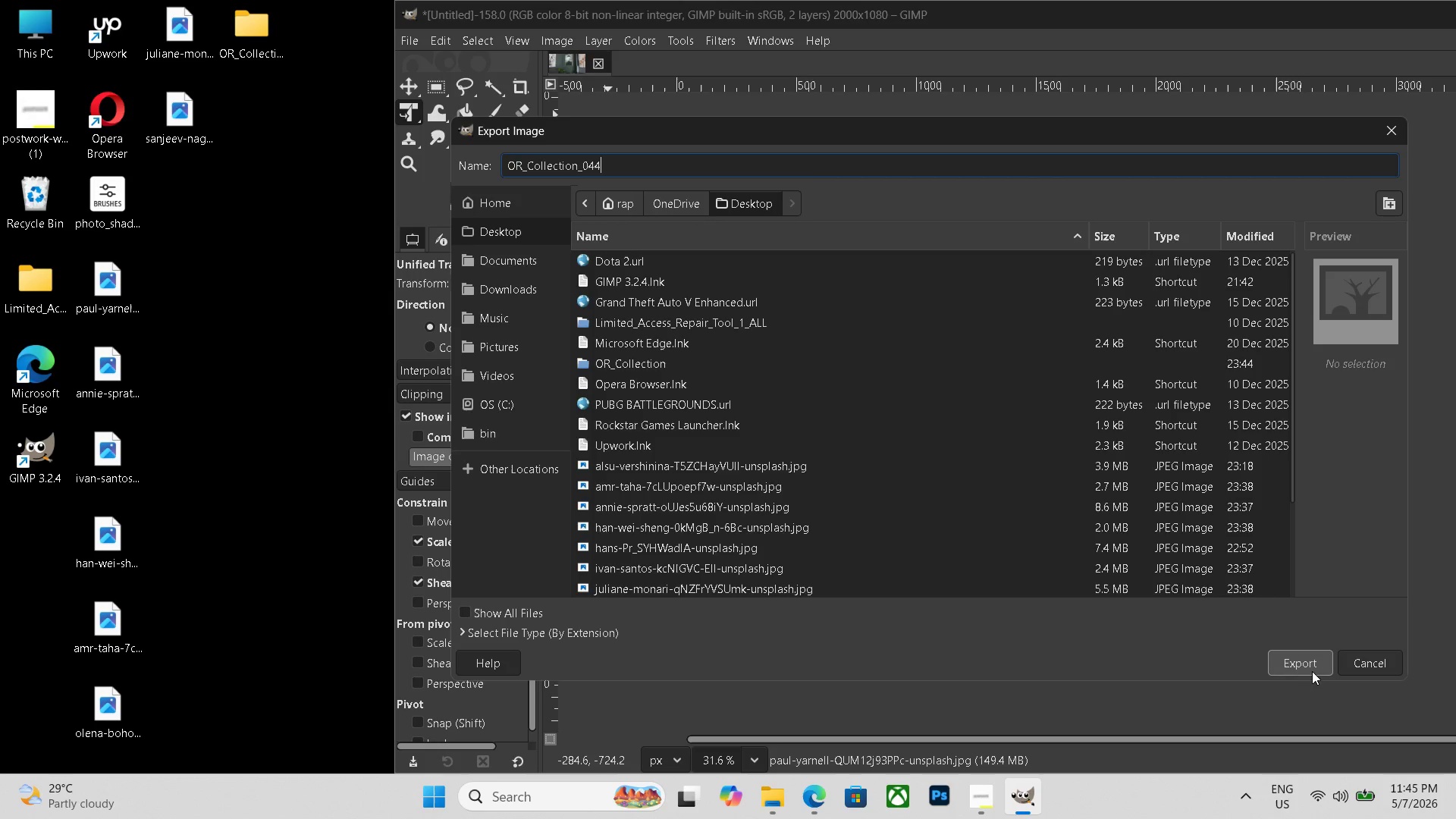 
left_click([1310, 671])
 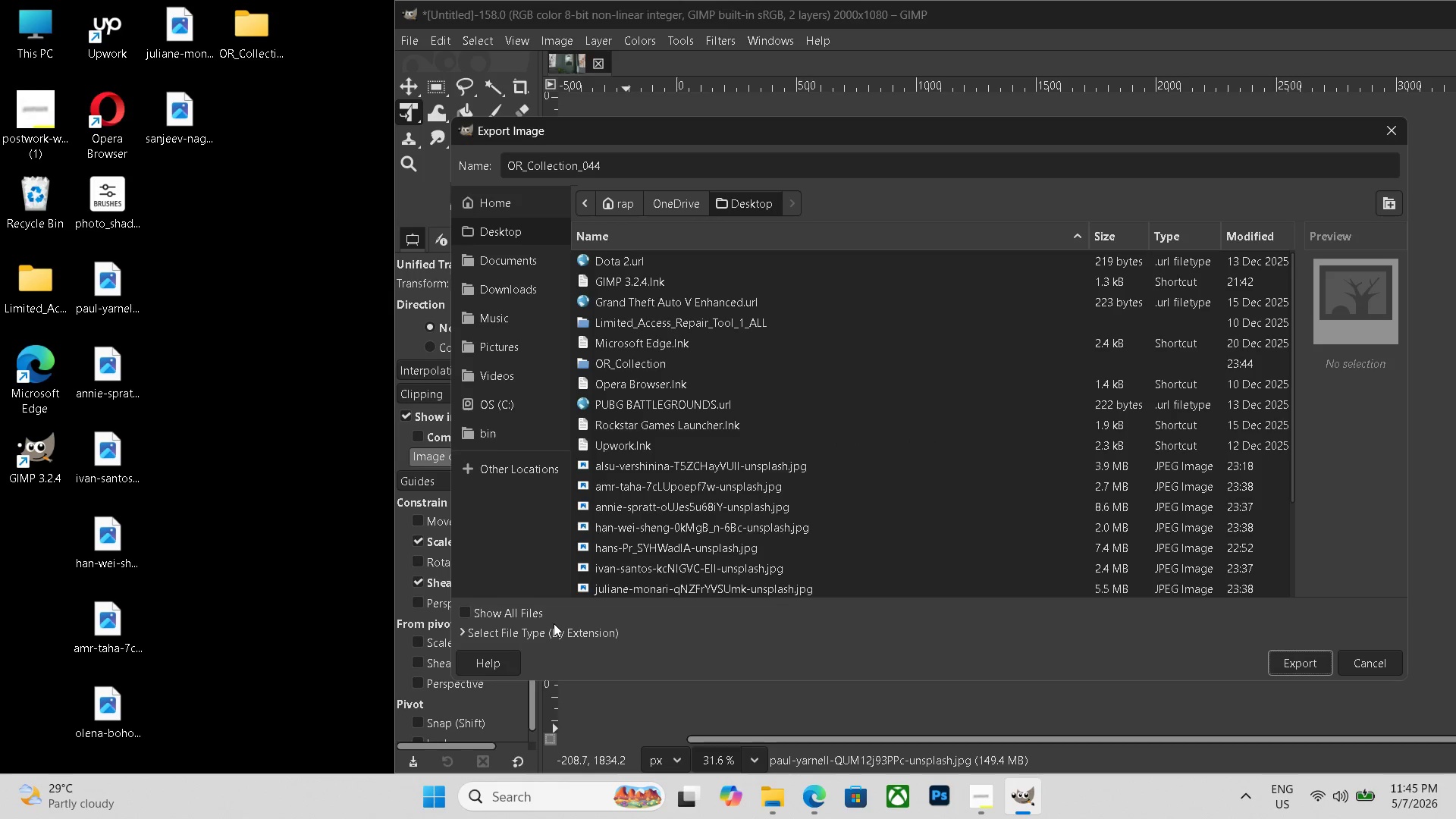 
double_click([554, 637])
 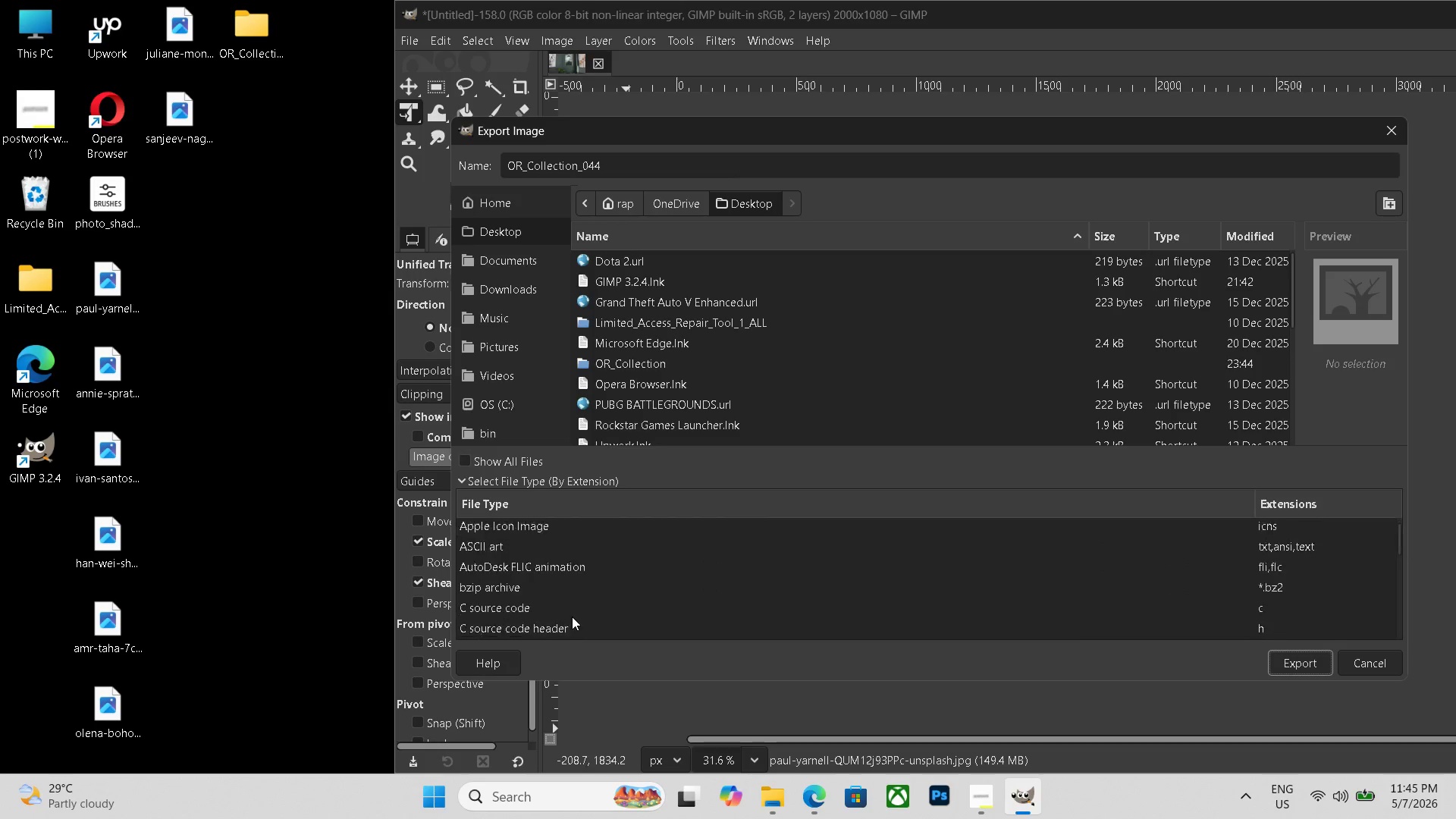 
scroll: coordinate [576, 615], scroll_direction: down, amount: 22.0
 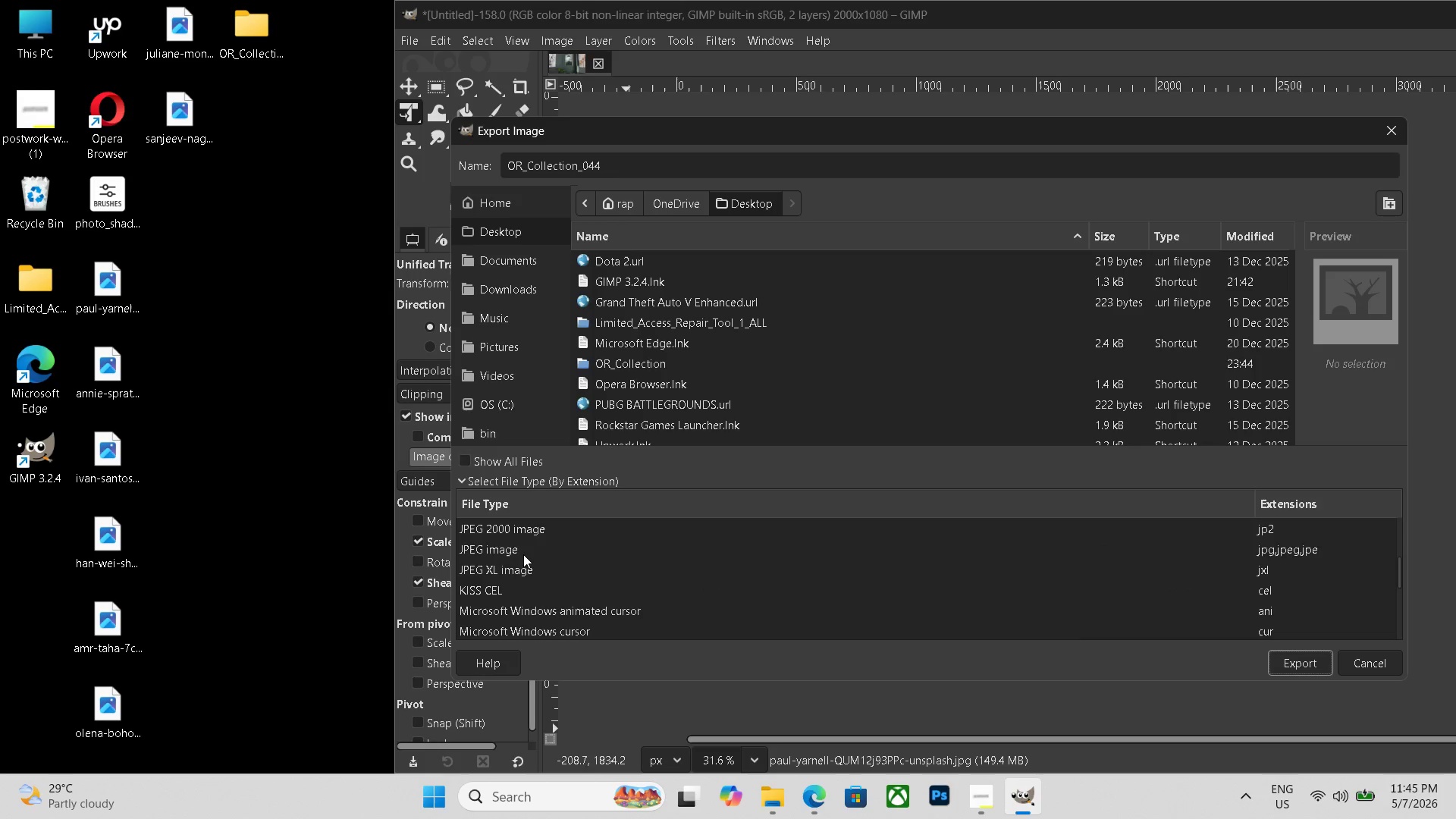 
left_click([523, 554])
 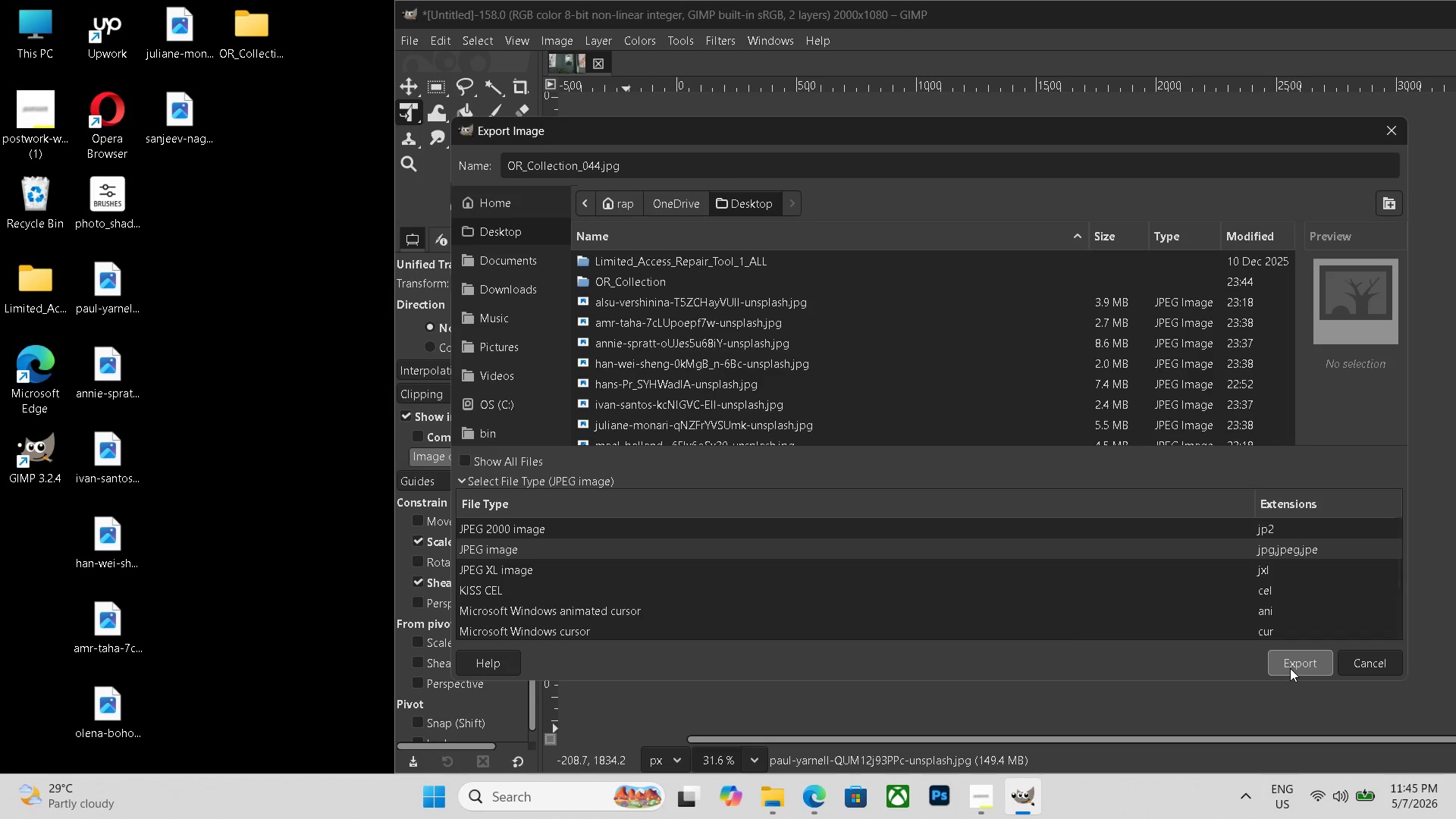 
left_click([1290, 668])
 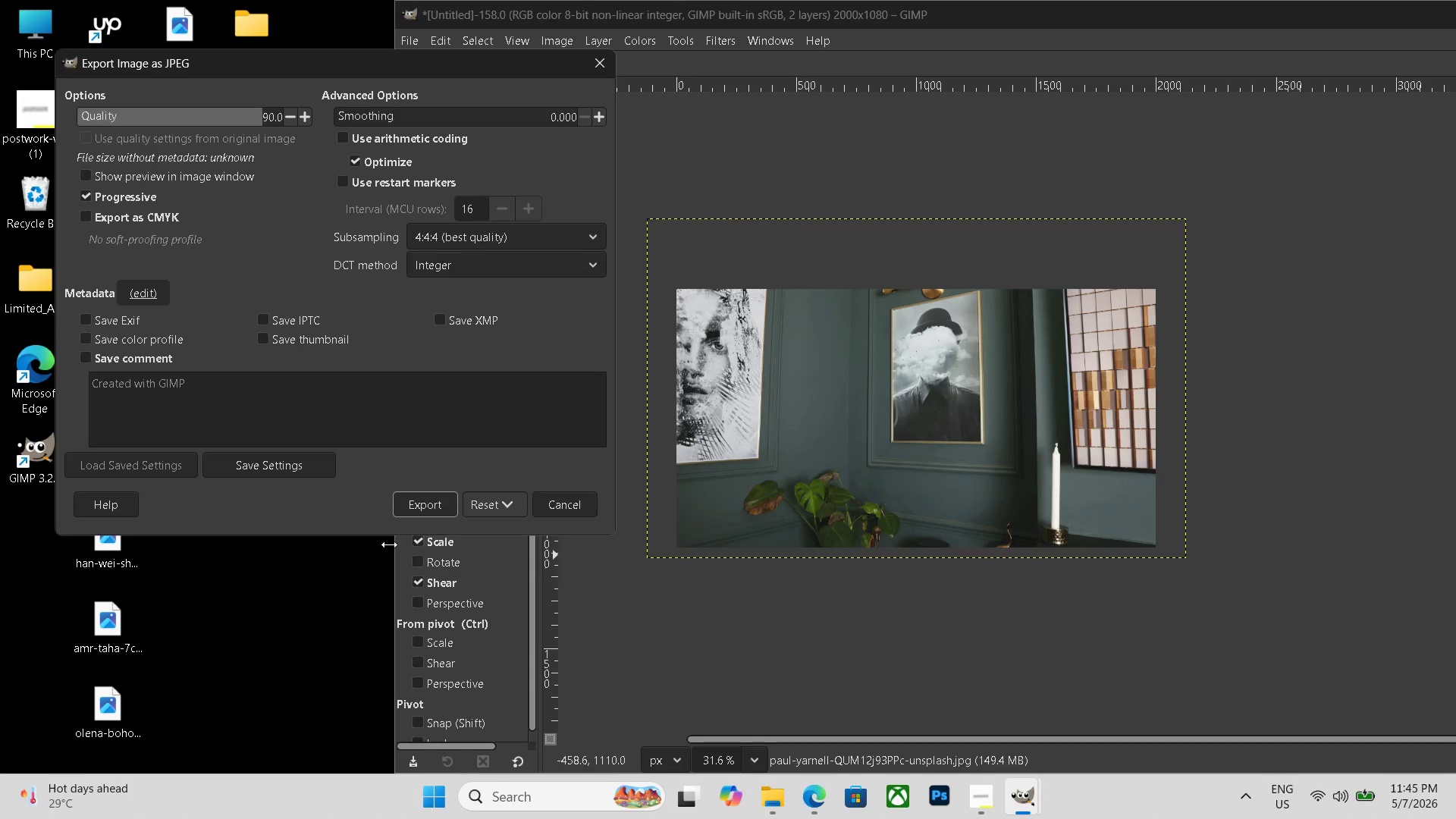 
left_click([410, 509])
 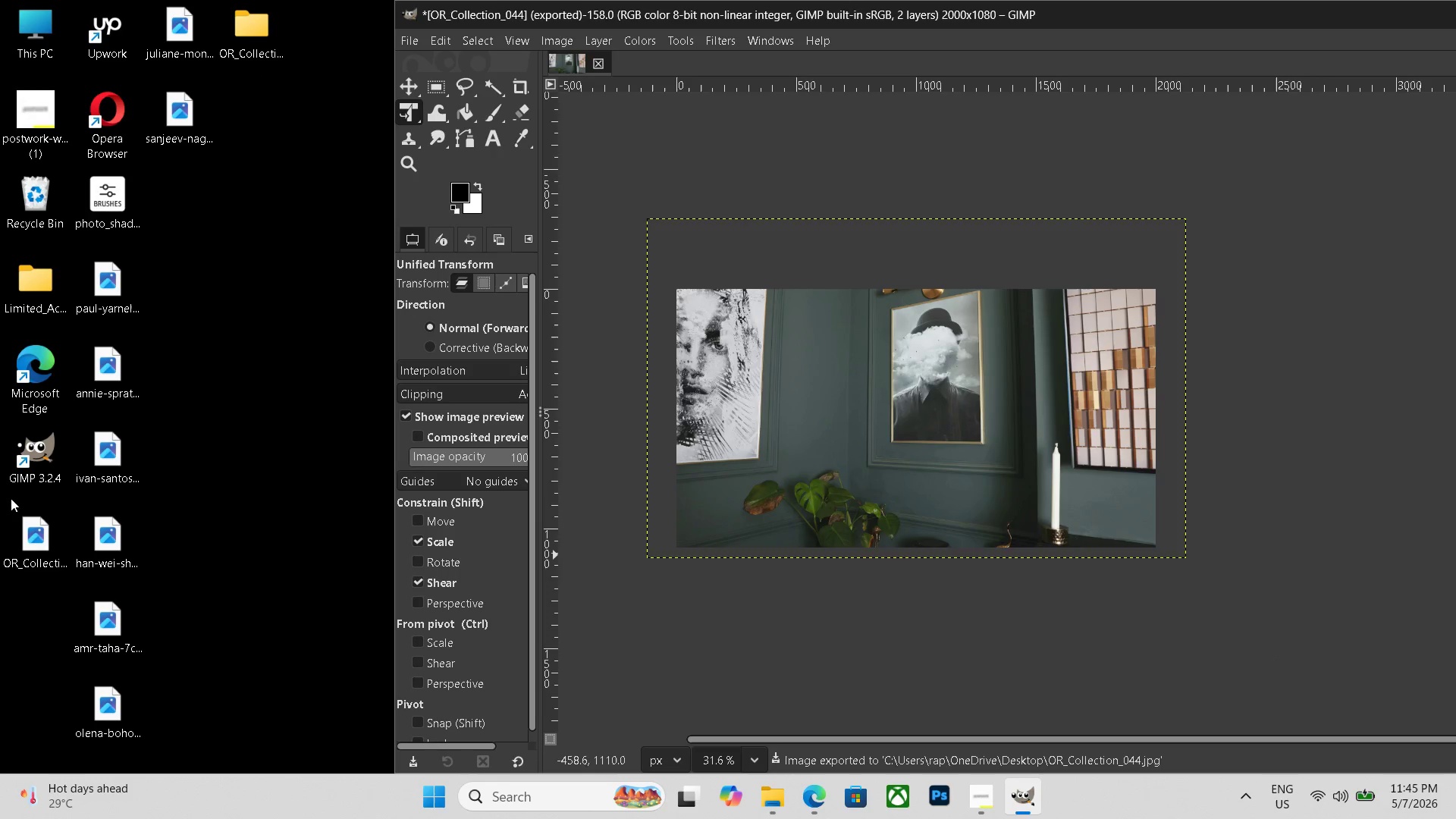 
left_click_drag(start_coordinate=[30, 541], to_coordinate=[240, 43])
 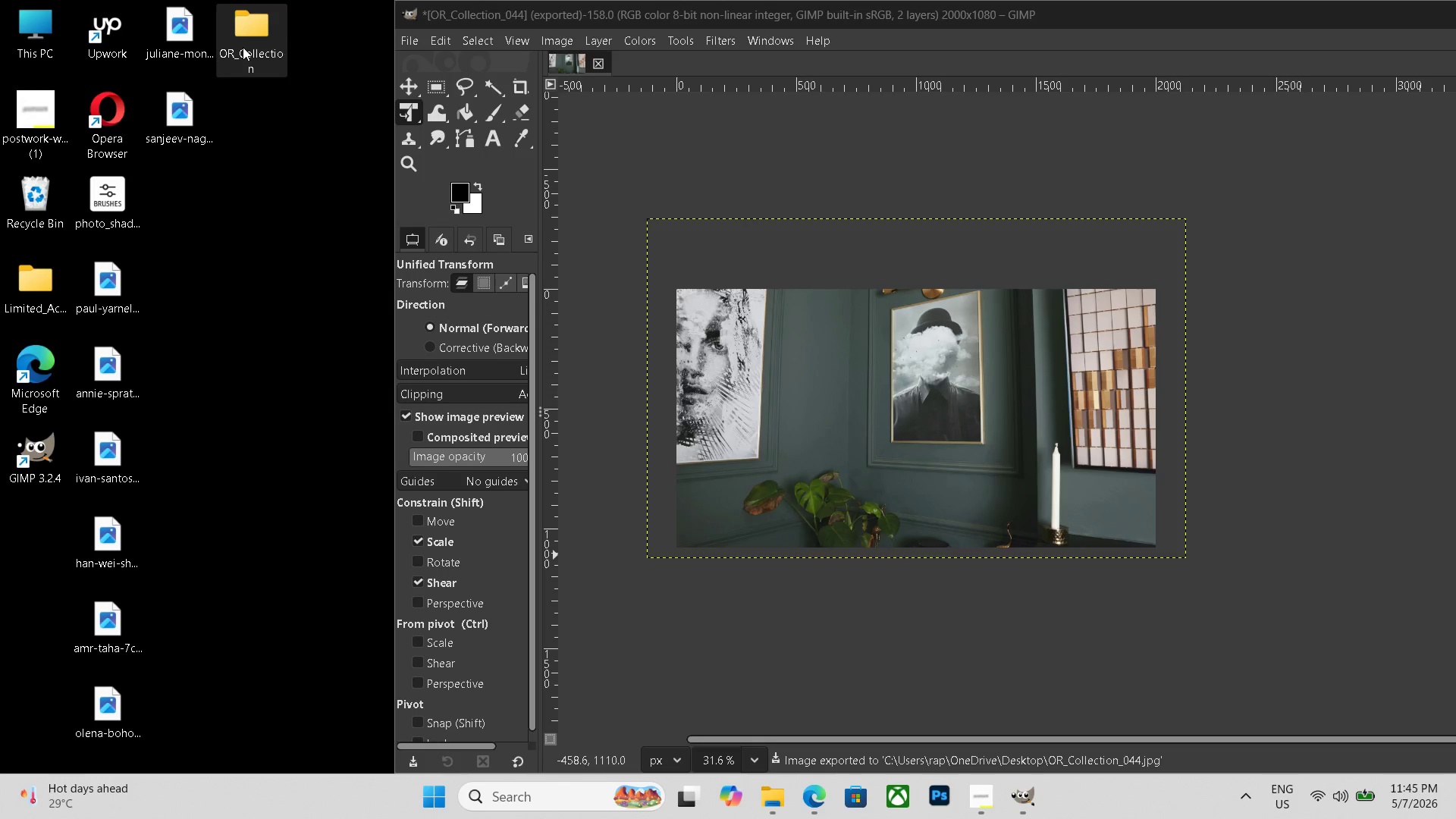 
left_click([243, 47])
 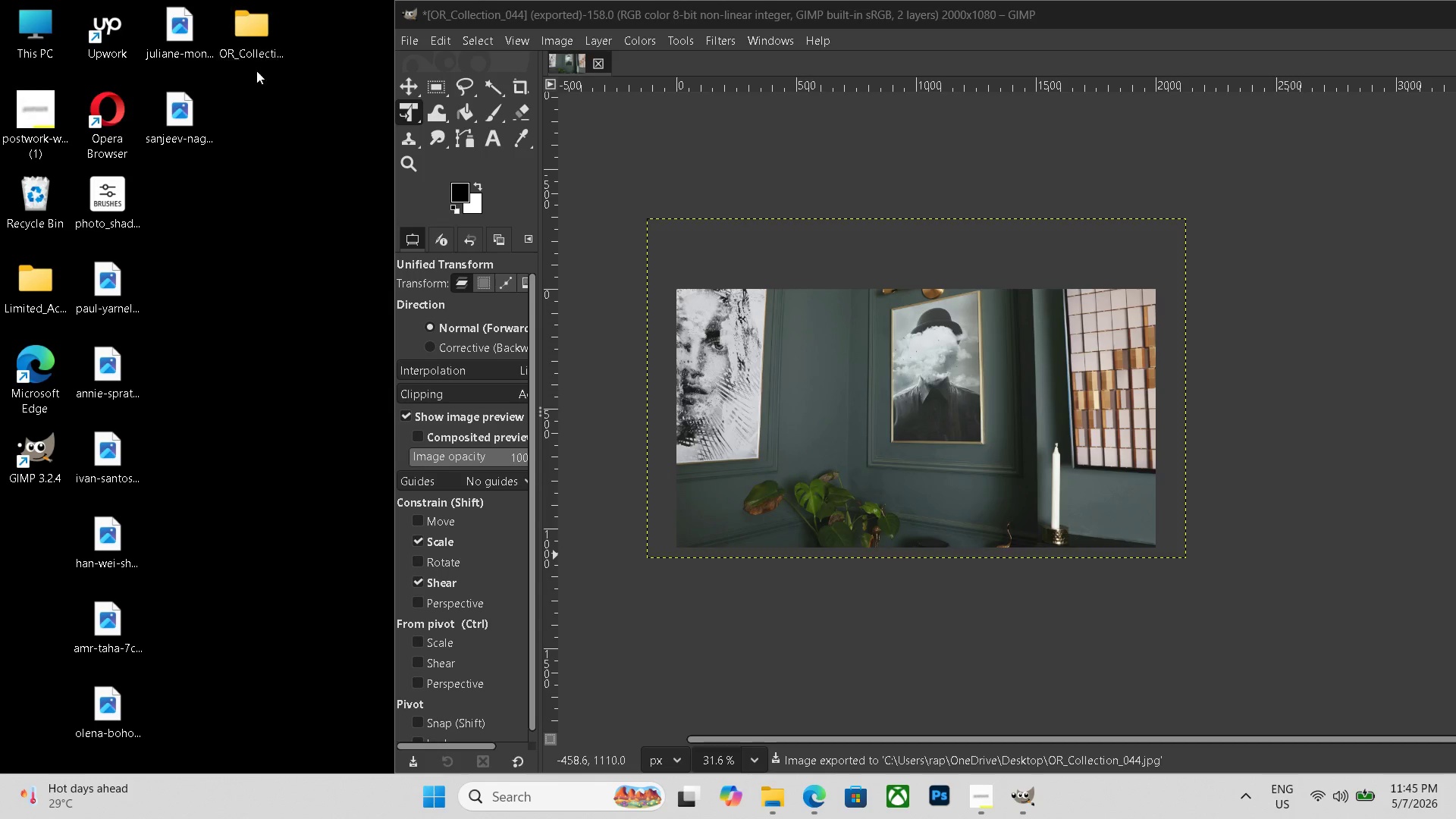 
double_click([243, 47])
 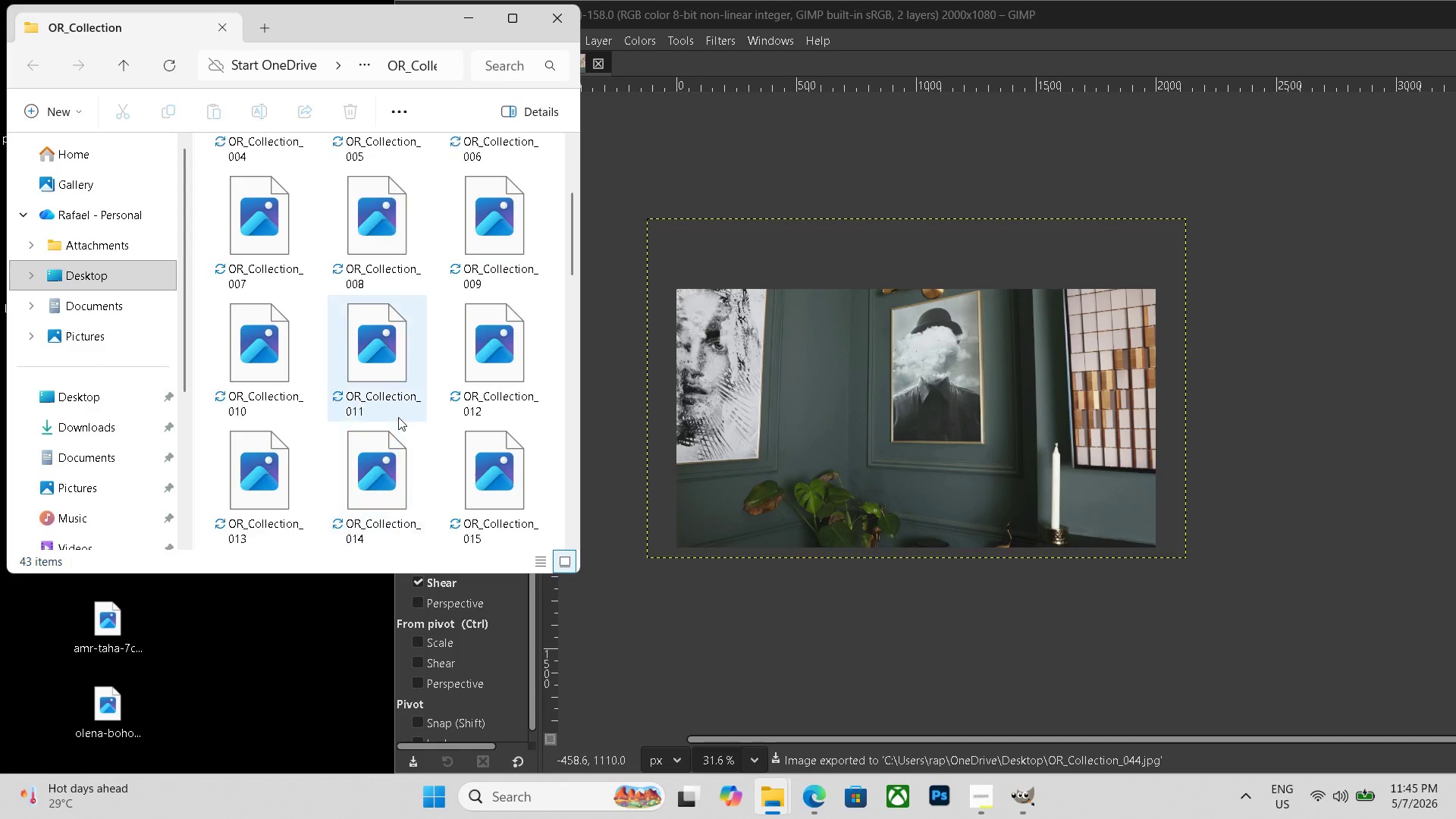 
scroll: coordinate [389, 421], scroll_direction: down, amount: 18.0
 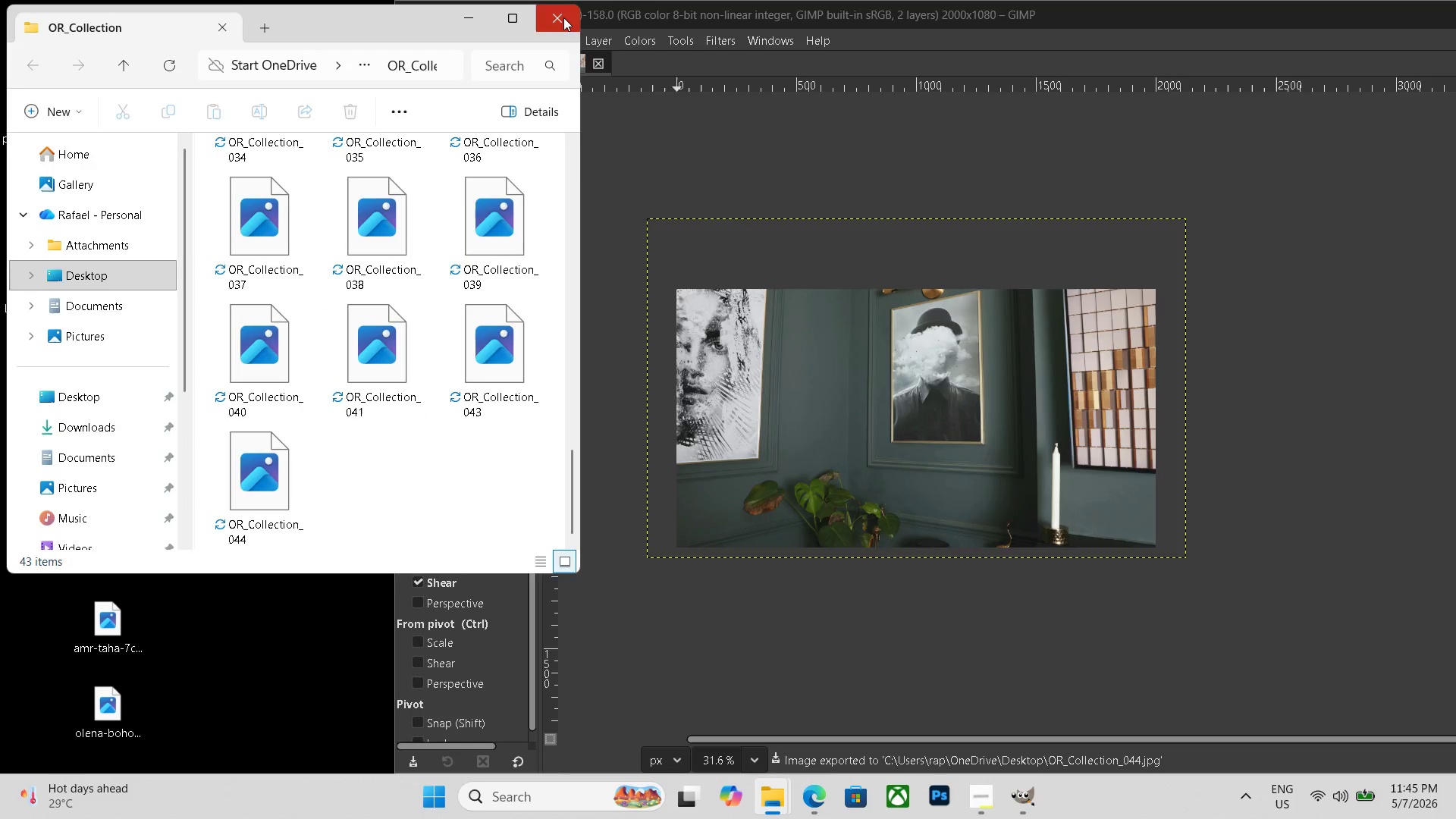 
left_click([563, 17])
 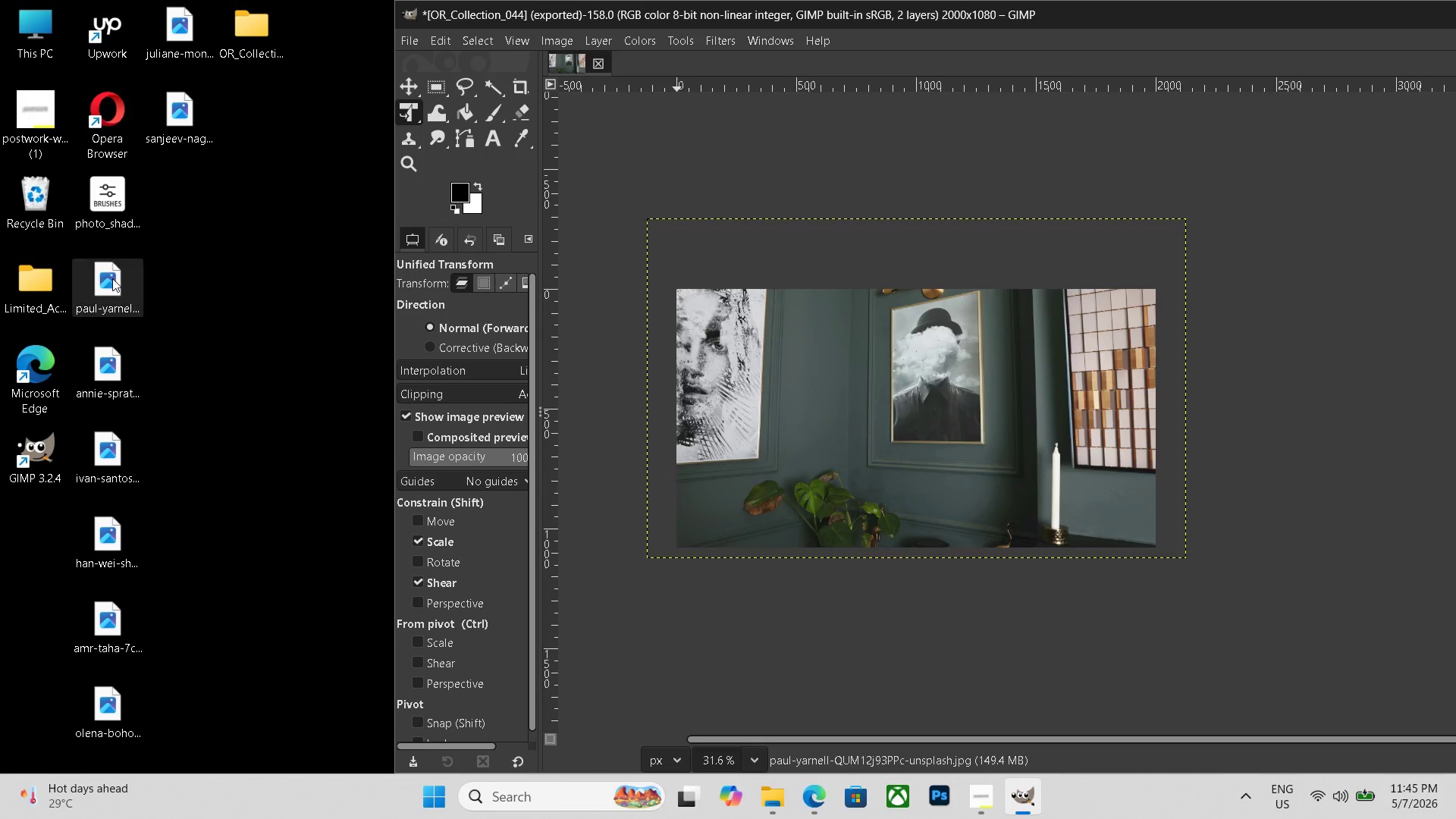 
double_click([113, 280])
 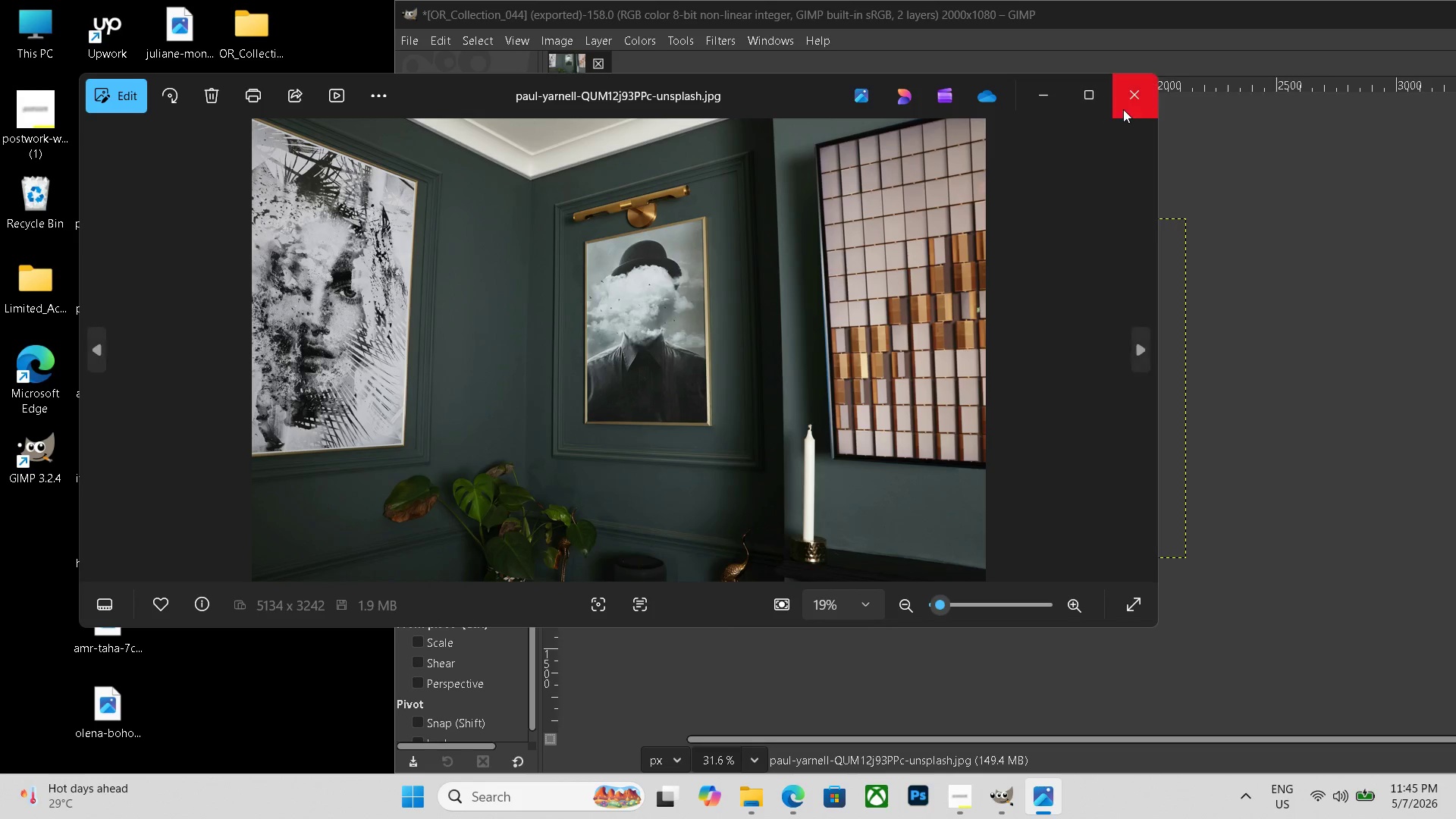 
left_click([1138, 100])
 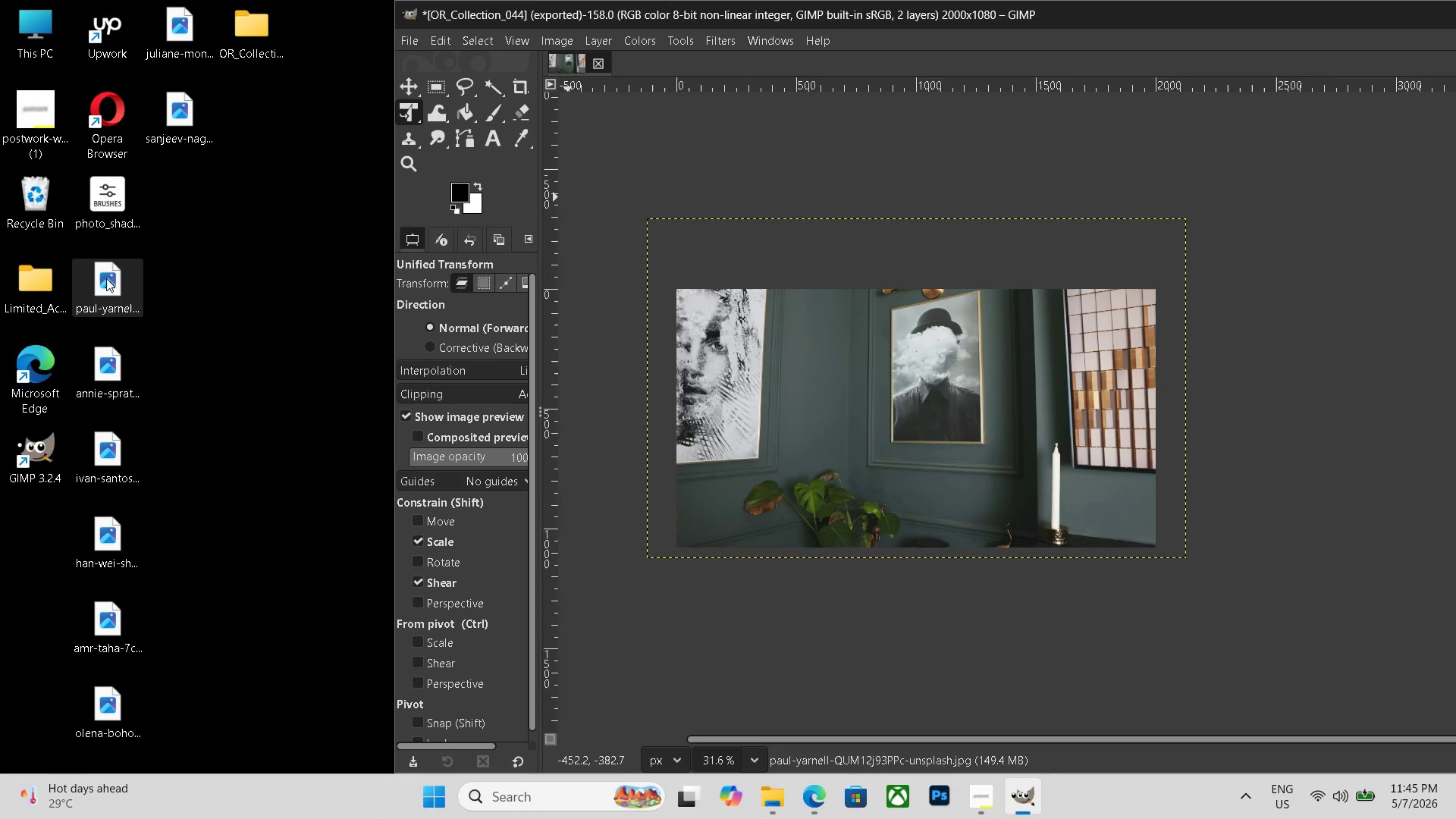 
left_click([107, 278])
 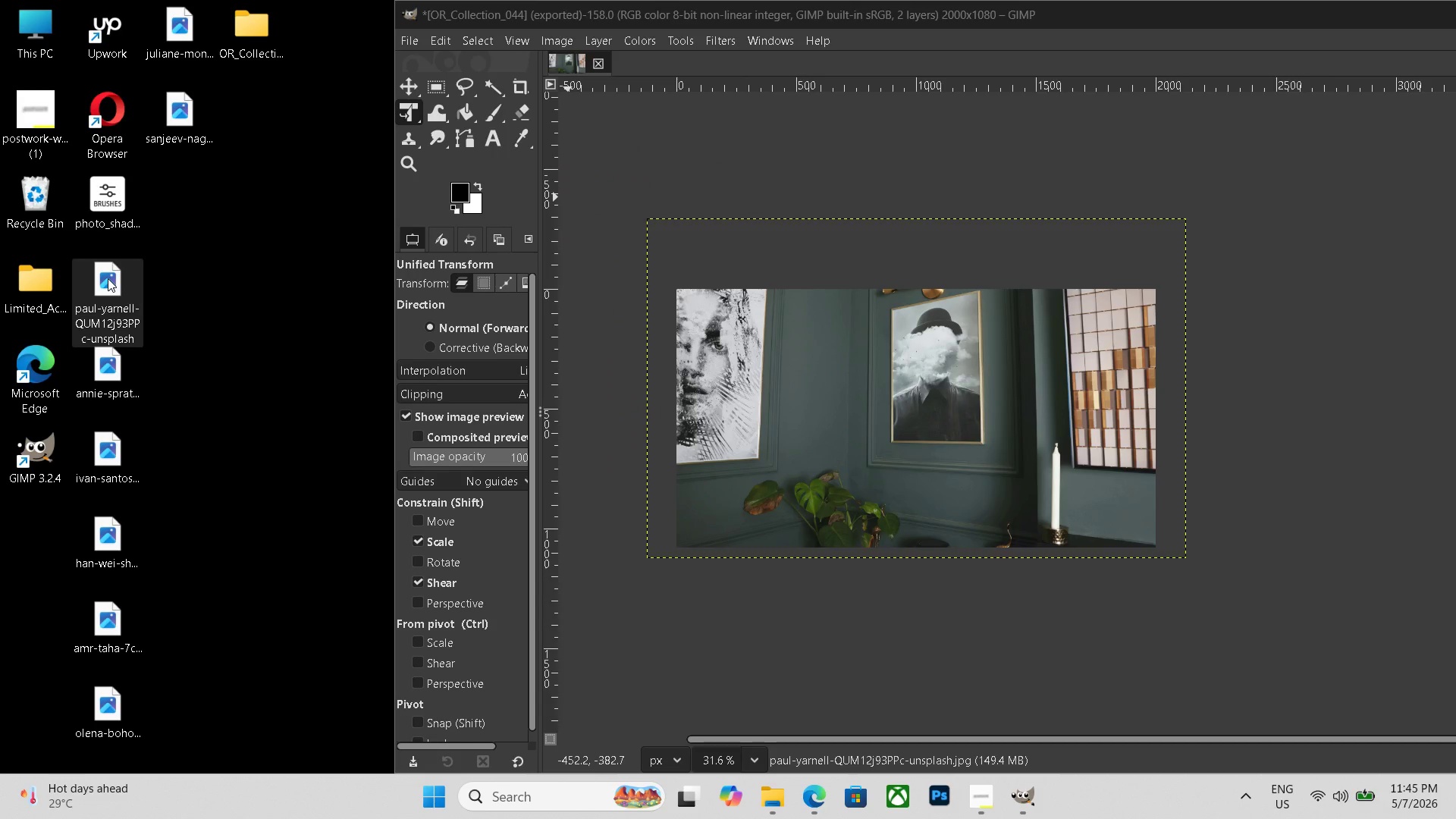 
key(Delete)
 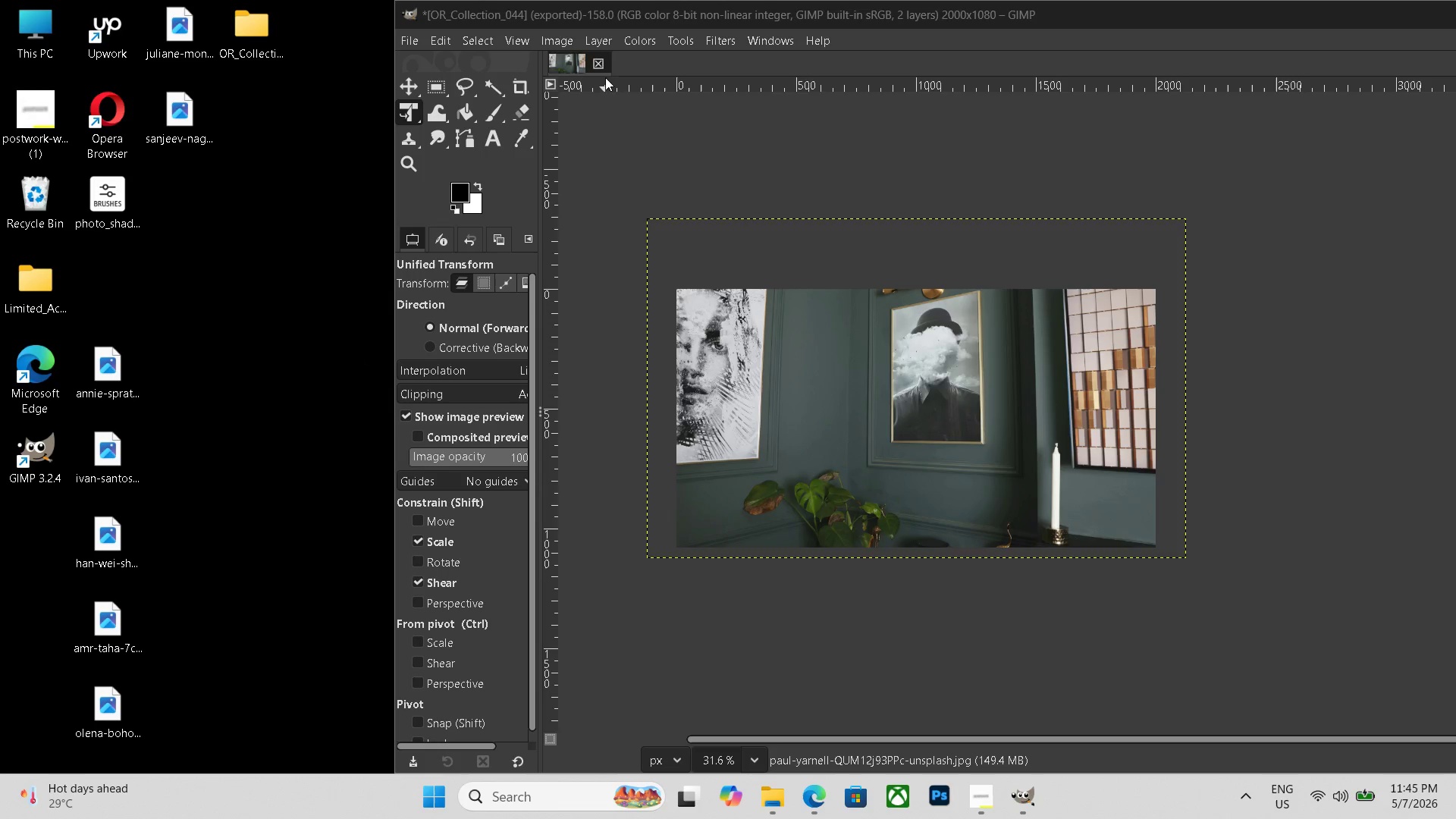 
left_click([596, 59])
 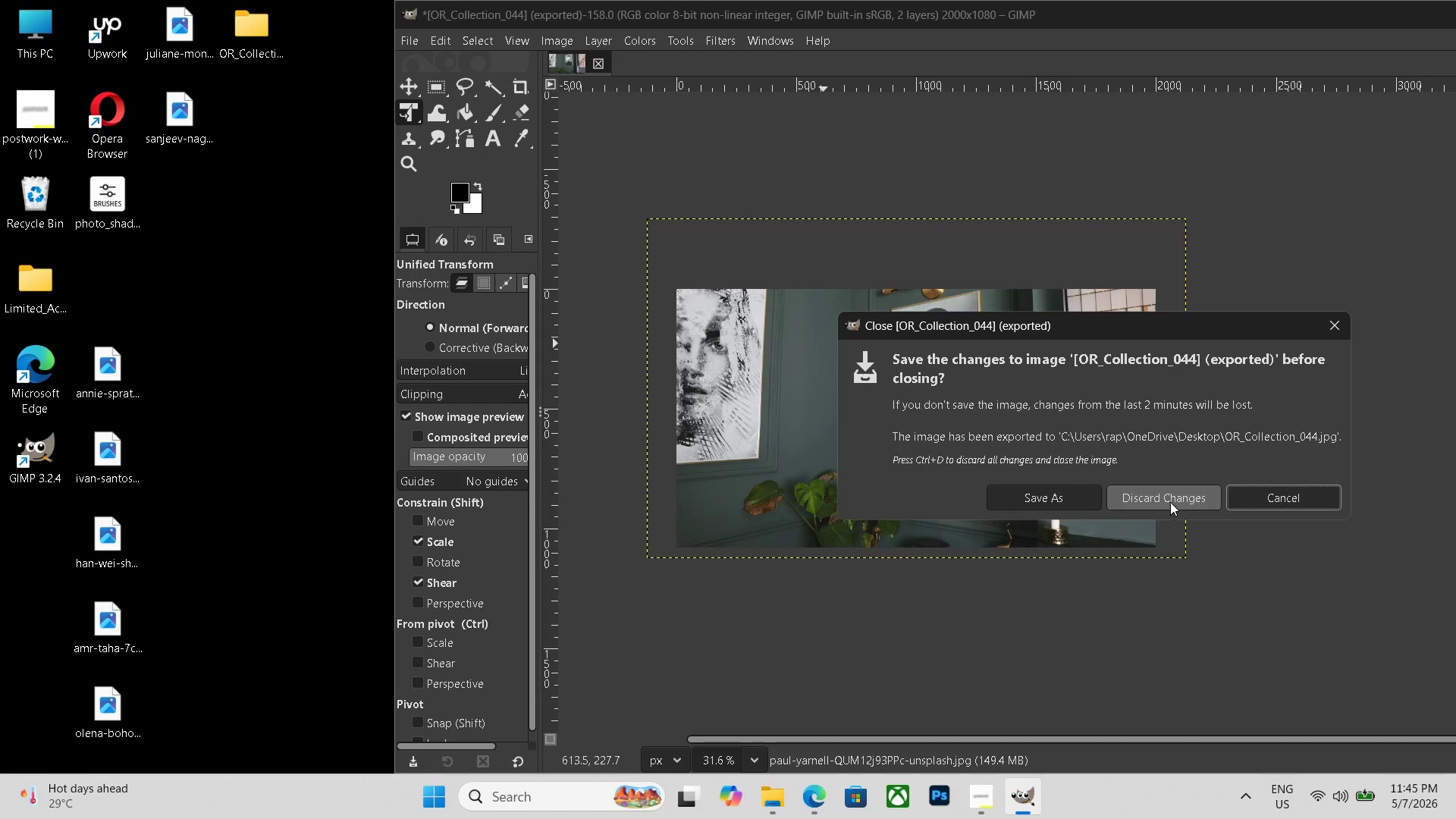 
left_click([1172, 499])
 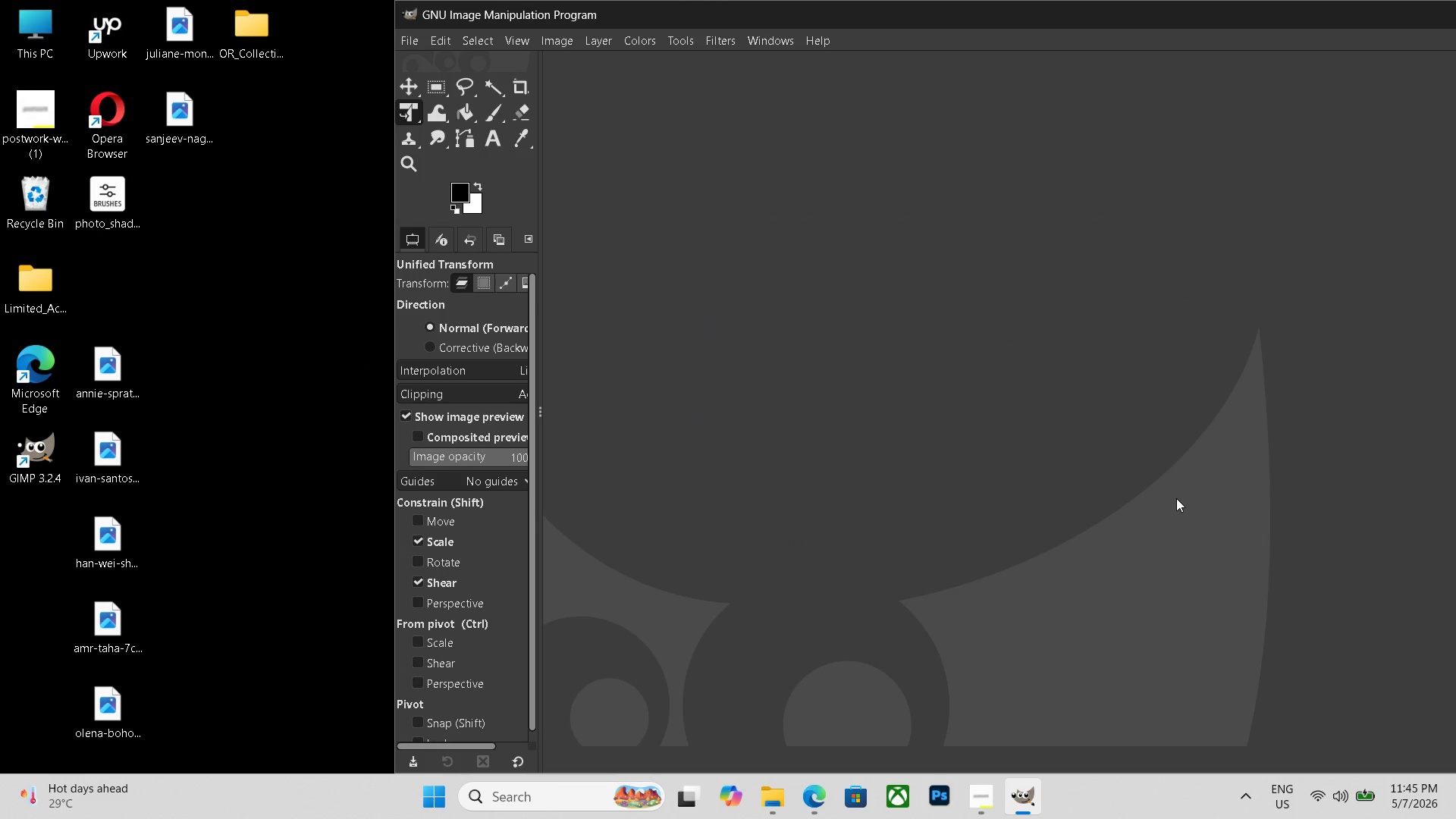 
key(Control+N)
 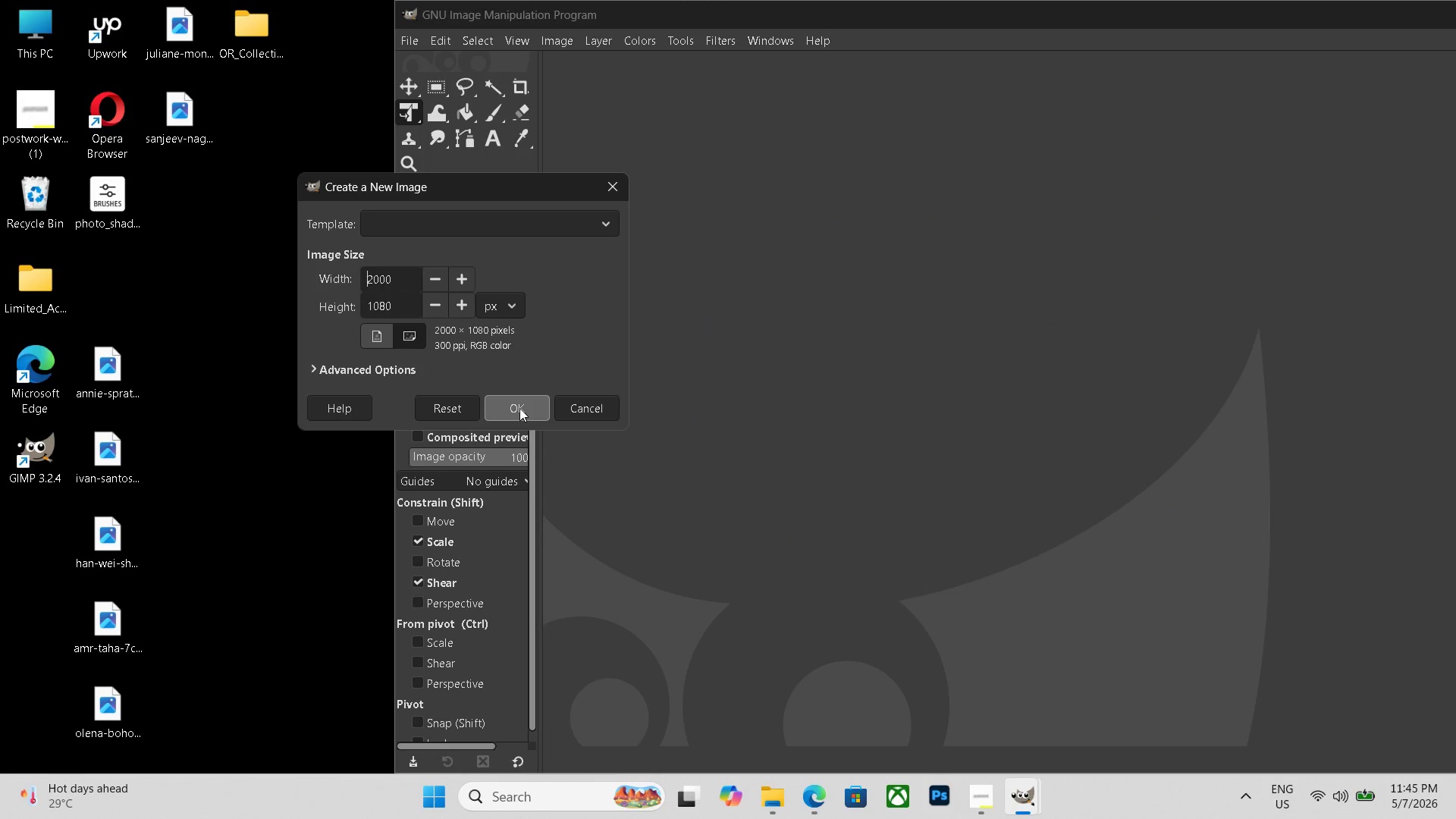 
left_click([519, 408])
 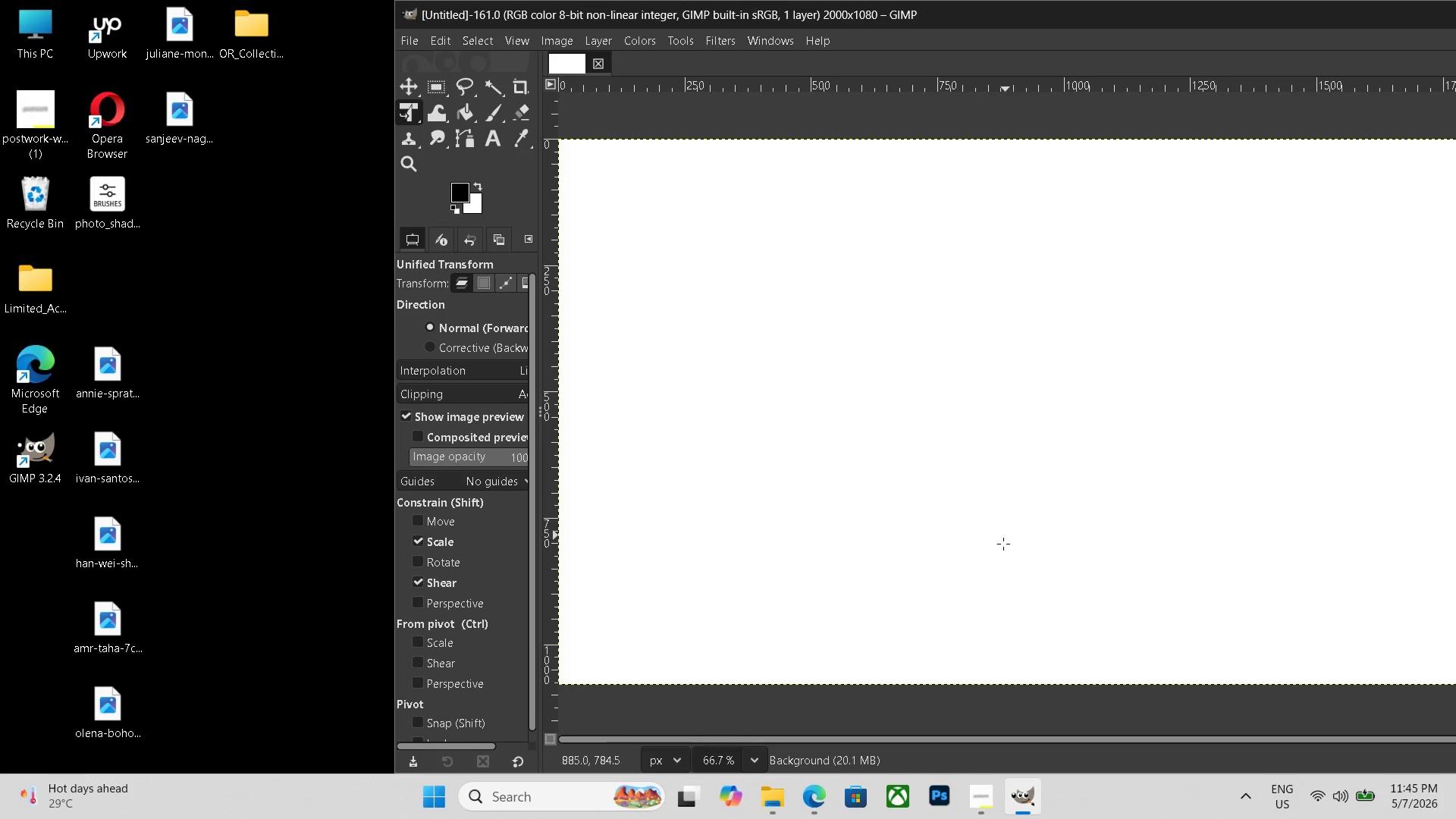 
hold_key(key=ControlLeft, duration=0.64)
scroll: coordinate [1000, 584], scroll_direction: down, amount: 5.0
 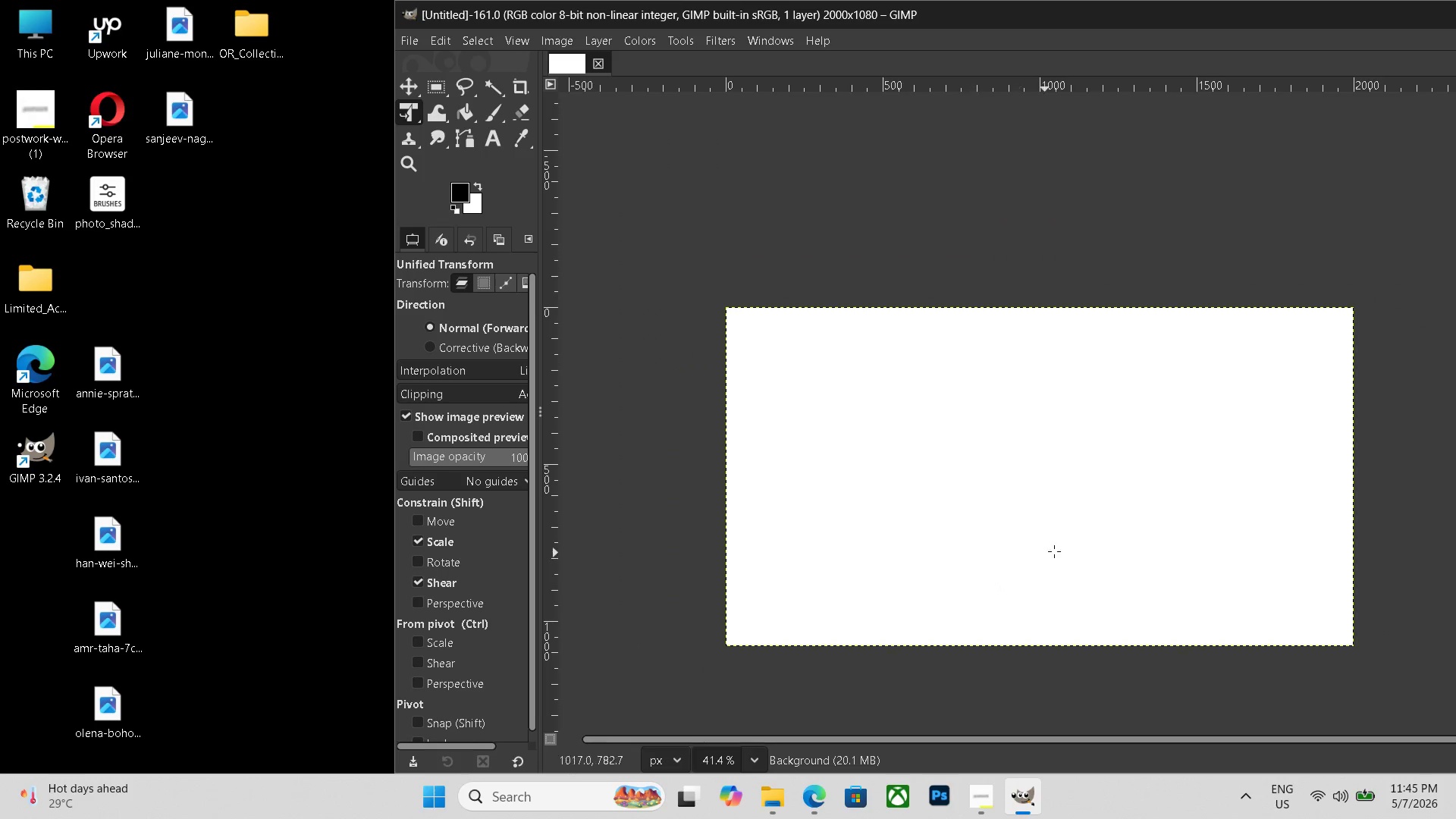 
hold_key(key=ControlLeft, duration=1.55)
left_click_drag(start_coordinate=[1082, 582], to_coordinate=[1050, 448])
 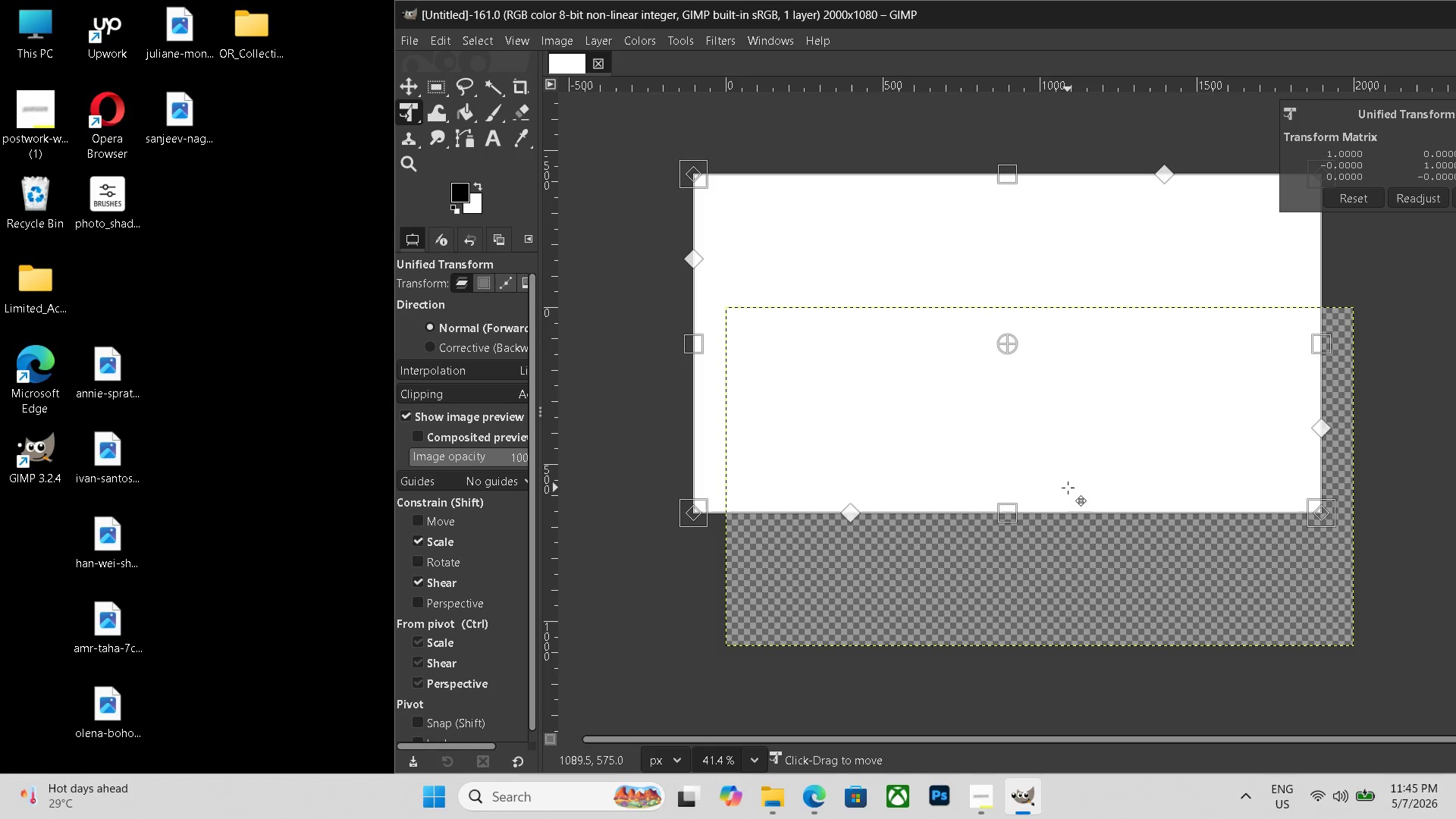 
key(Control+Z)
 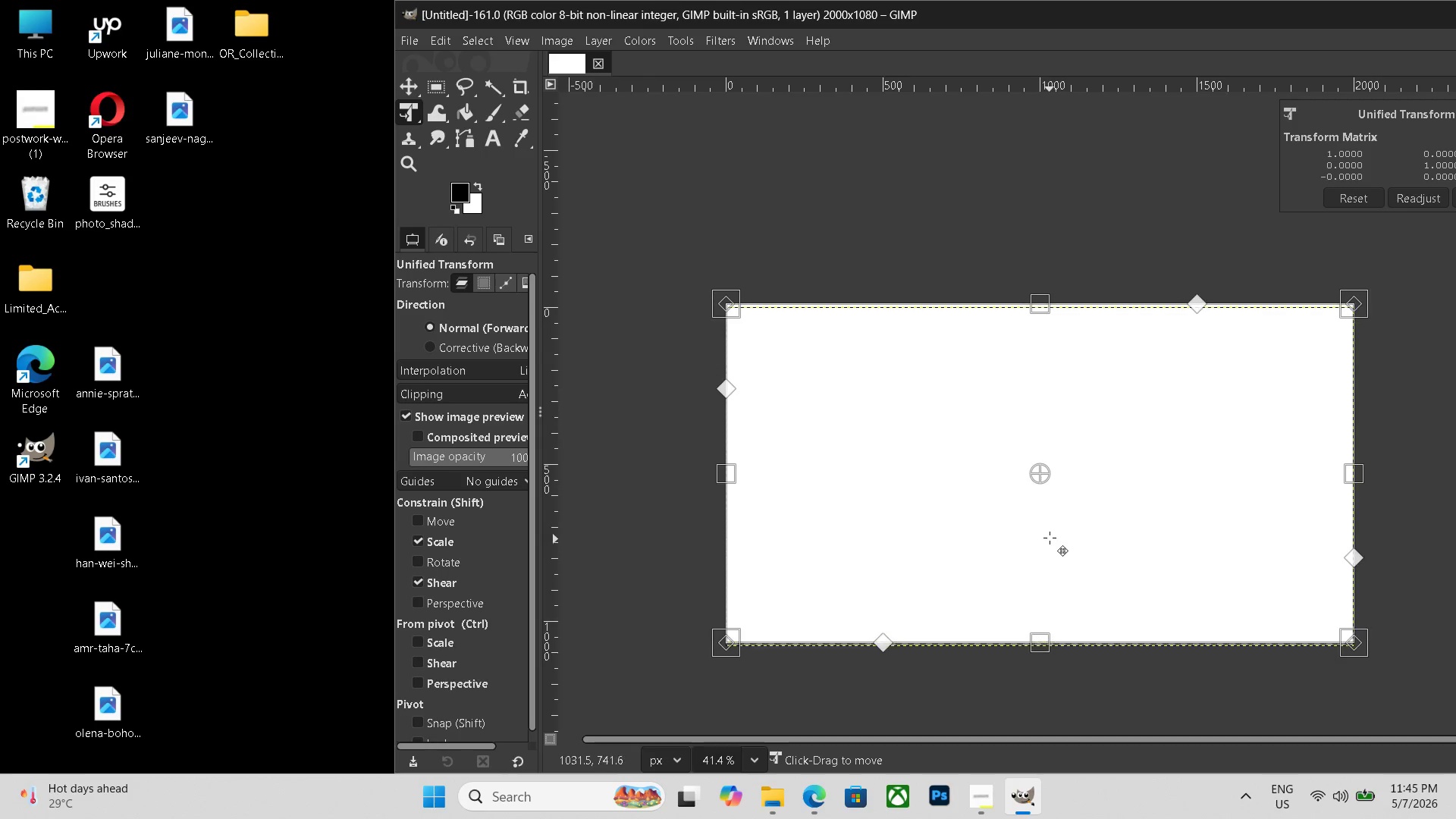 
left_click_drag(start_coordinate=[1050, 543], to_coordinate=[1036, 483])
 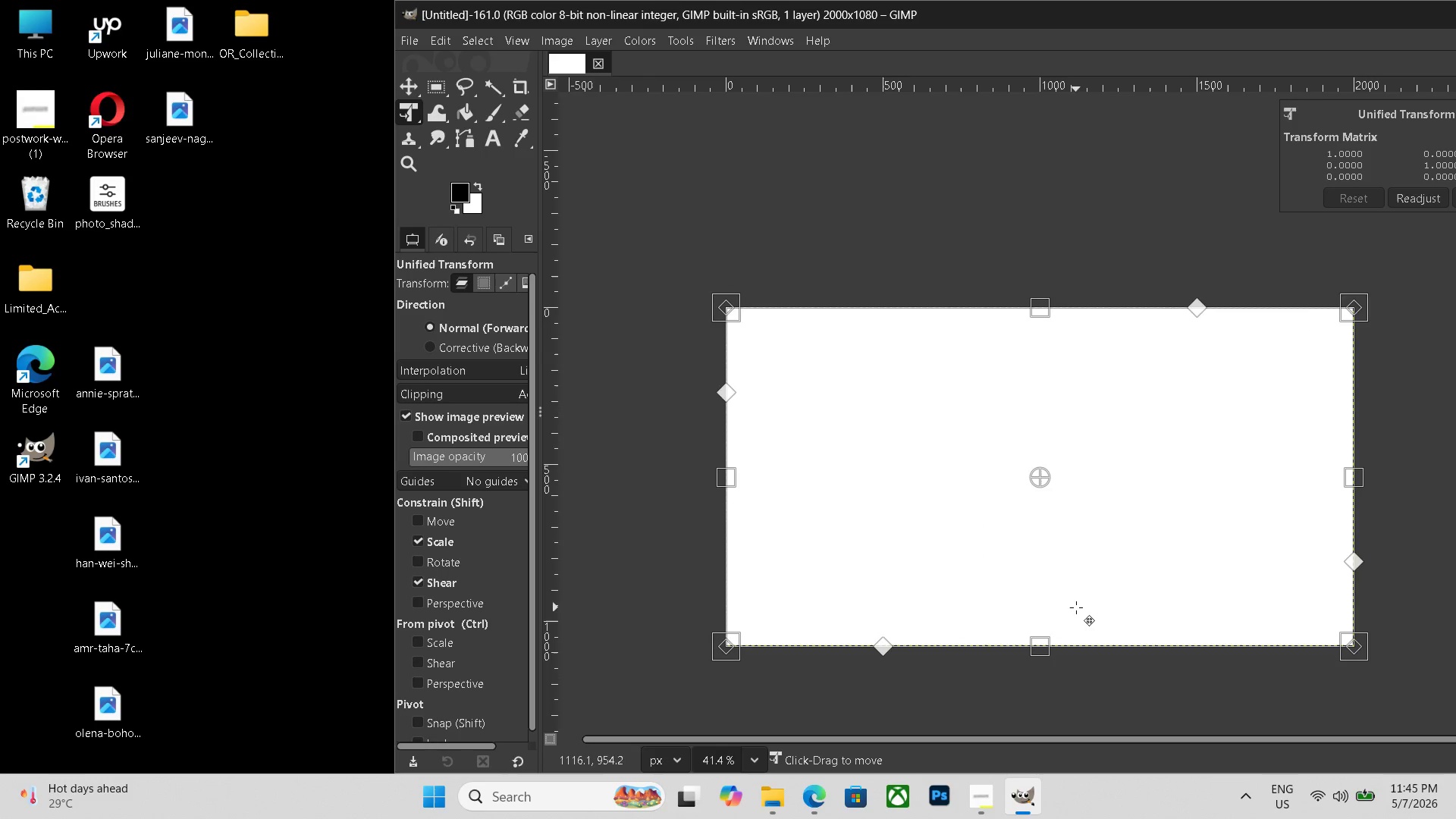 
hold_key(key=ControlLeft, duration=0.81)
 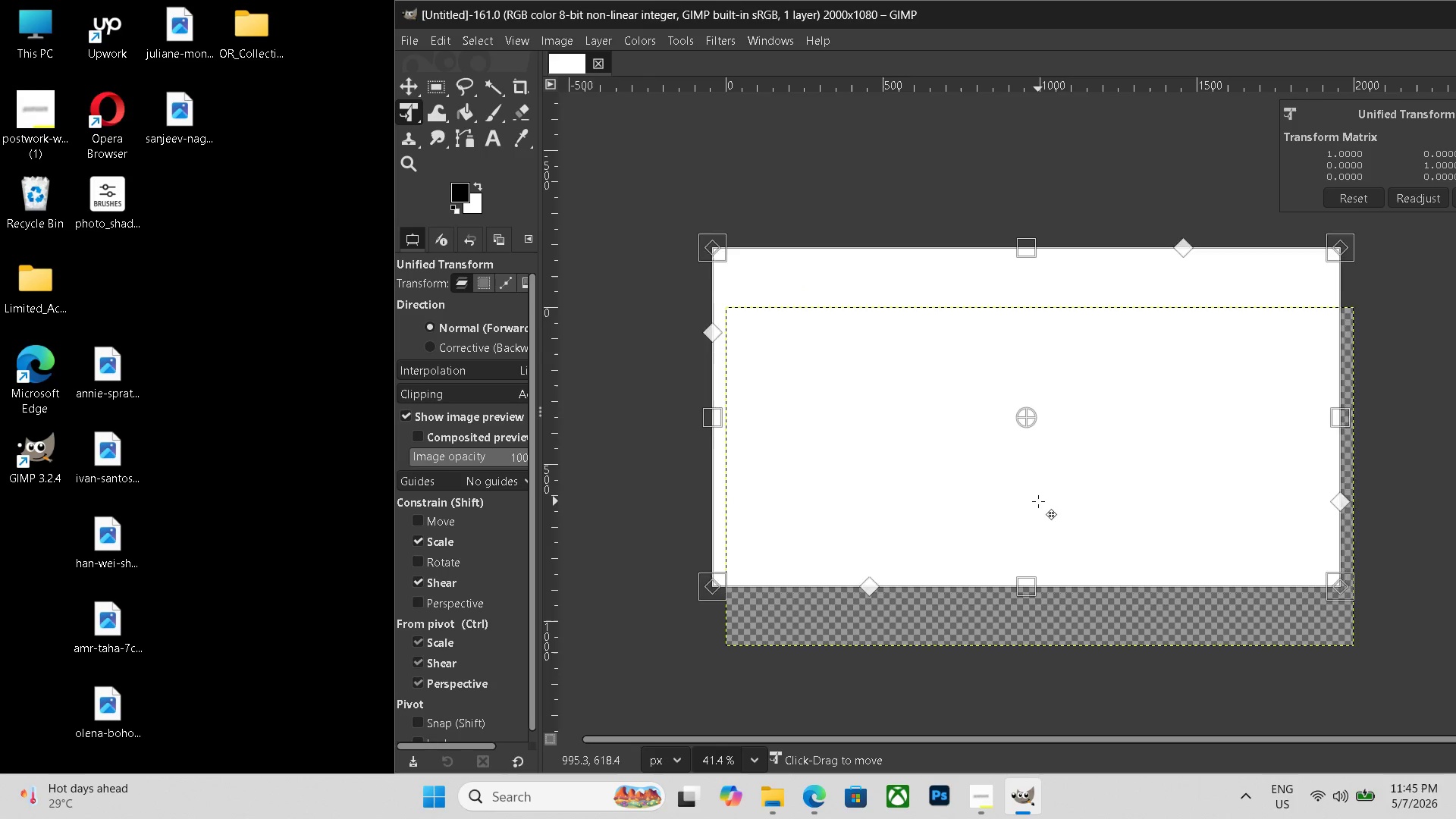 
key(Control+ControlLeft)
 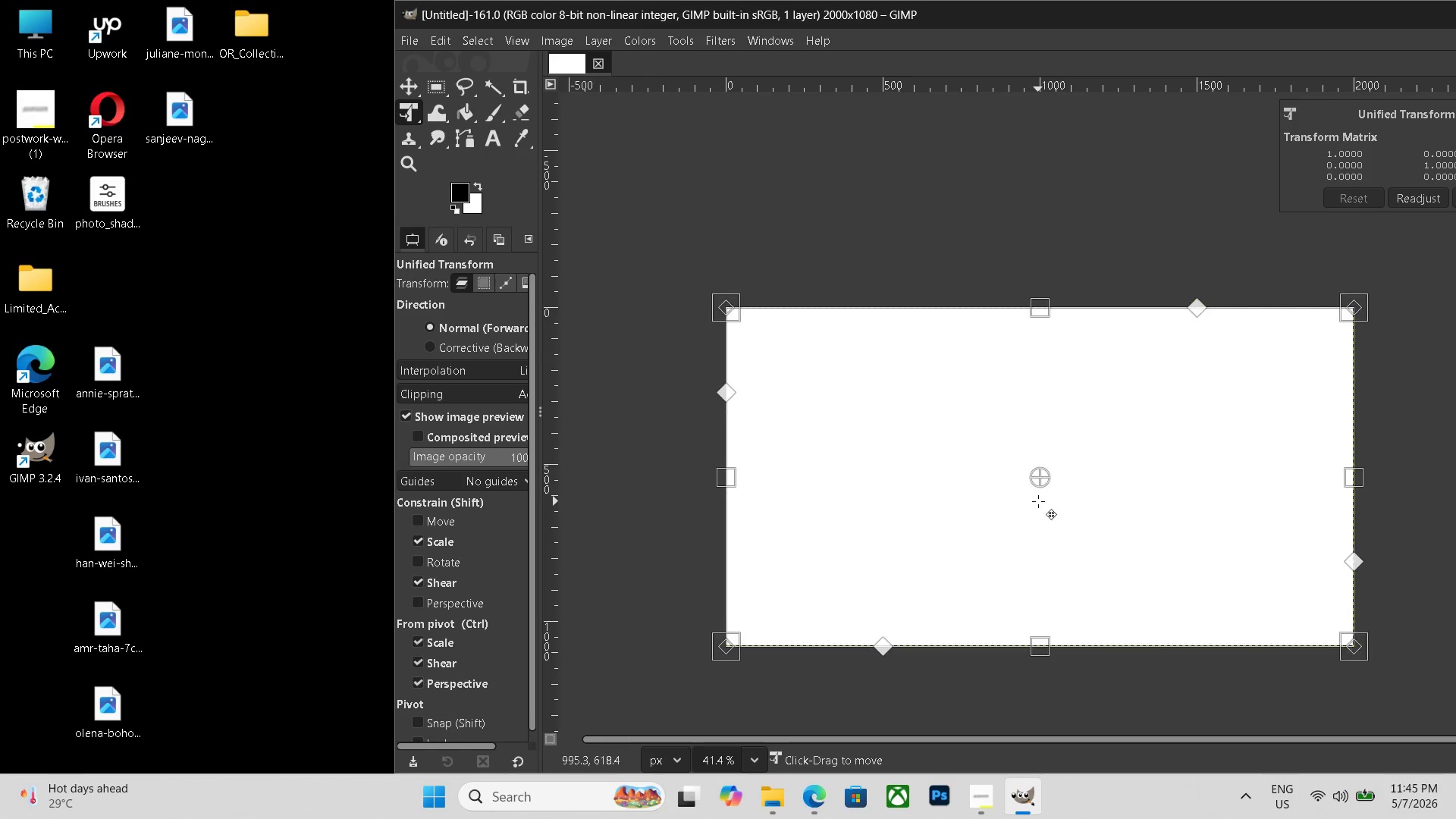 
key(Control+Z)
 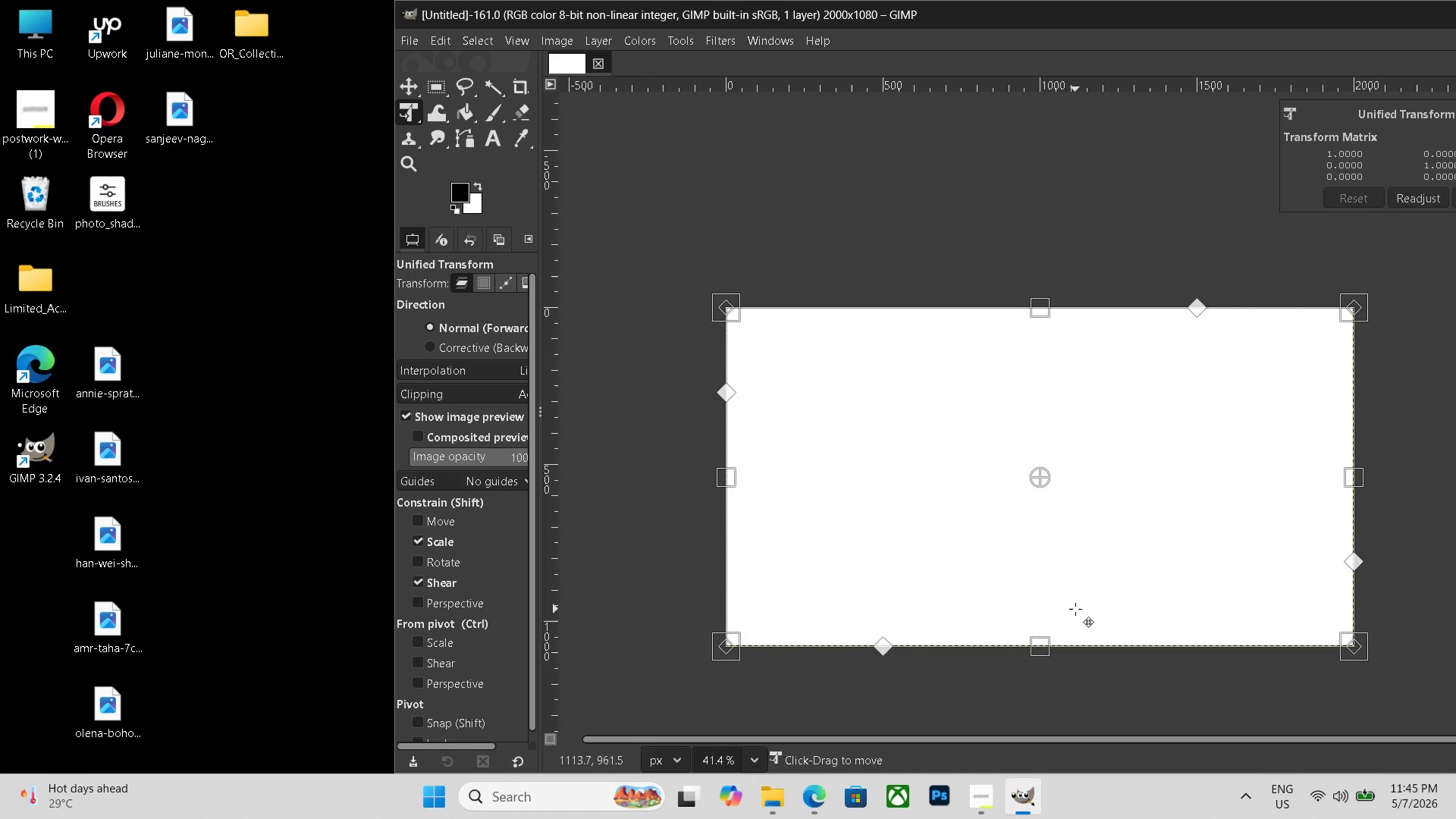 
left_click_drag(start_coordinate=[1075, 609], to_coordinate=[1055, 482])
 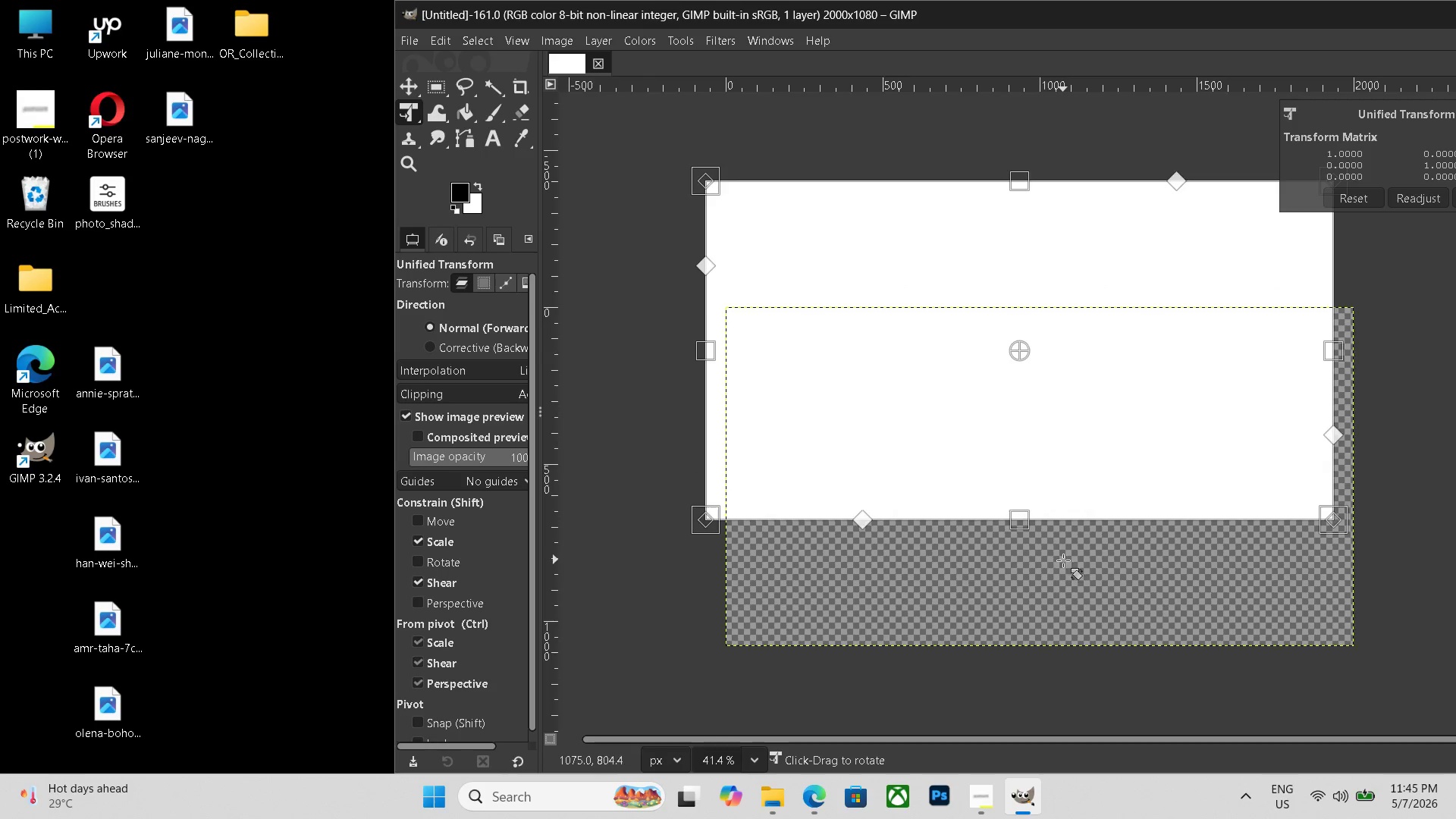 
key(Control+ControlLeft)
 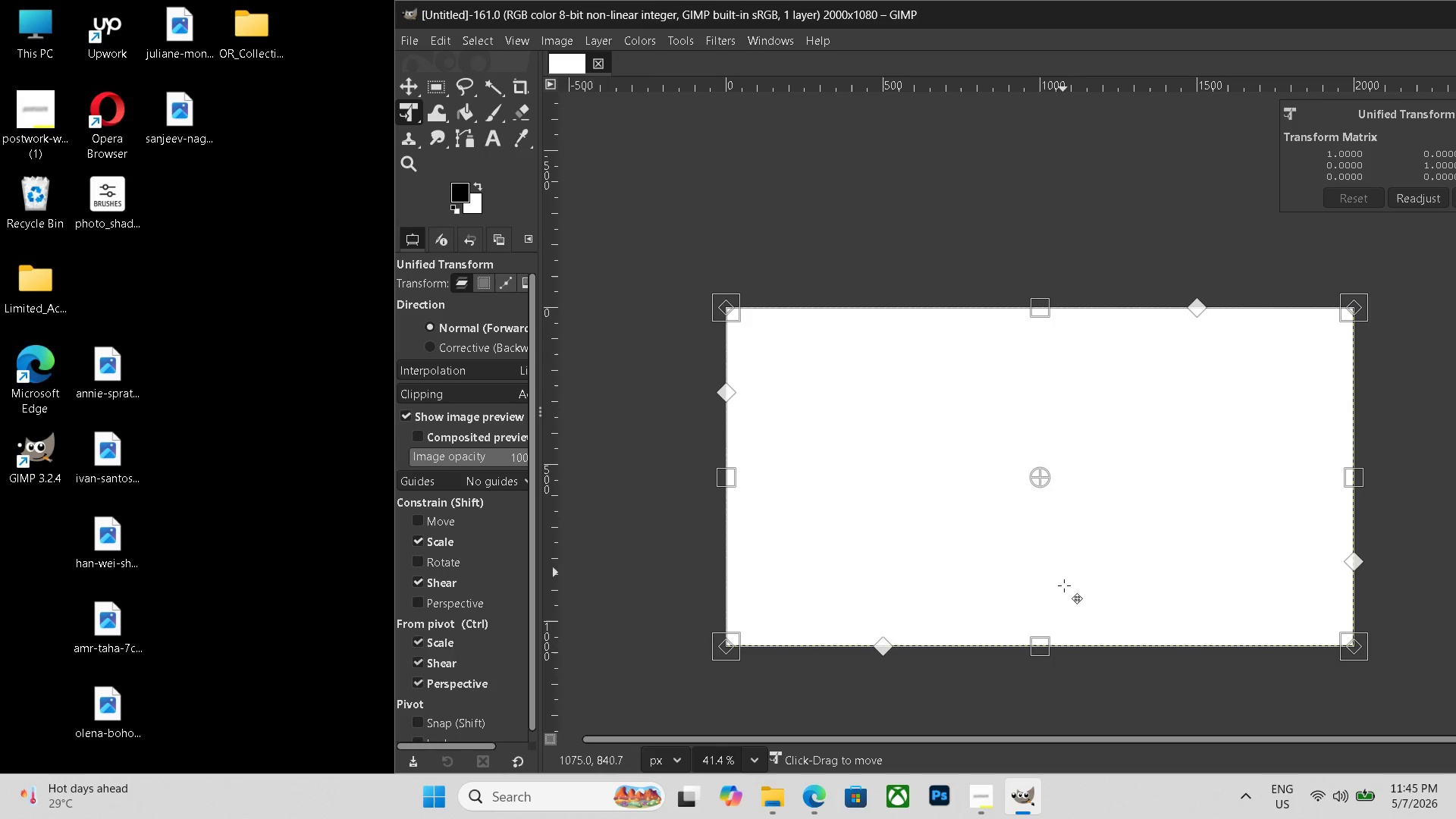 
key(Control+Z)
 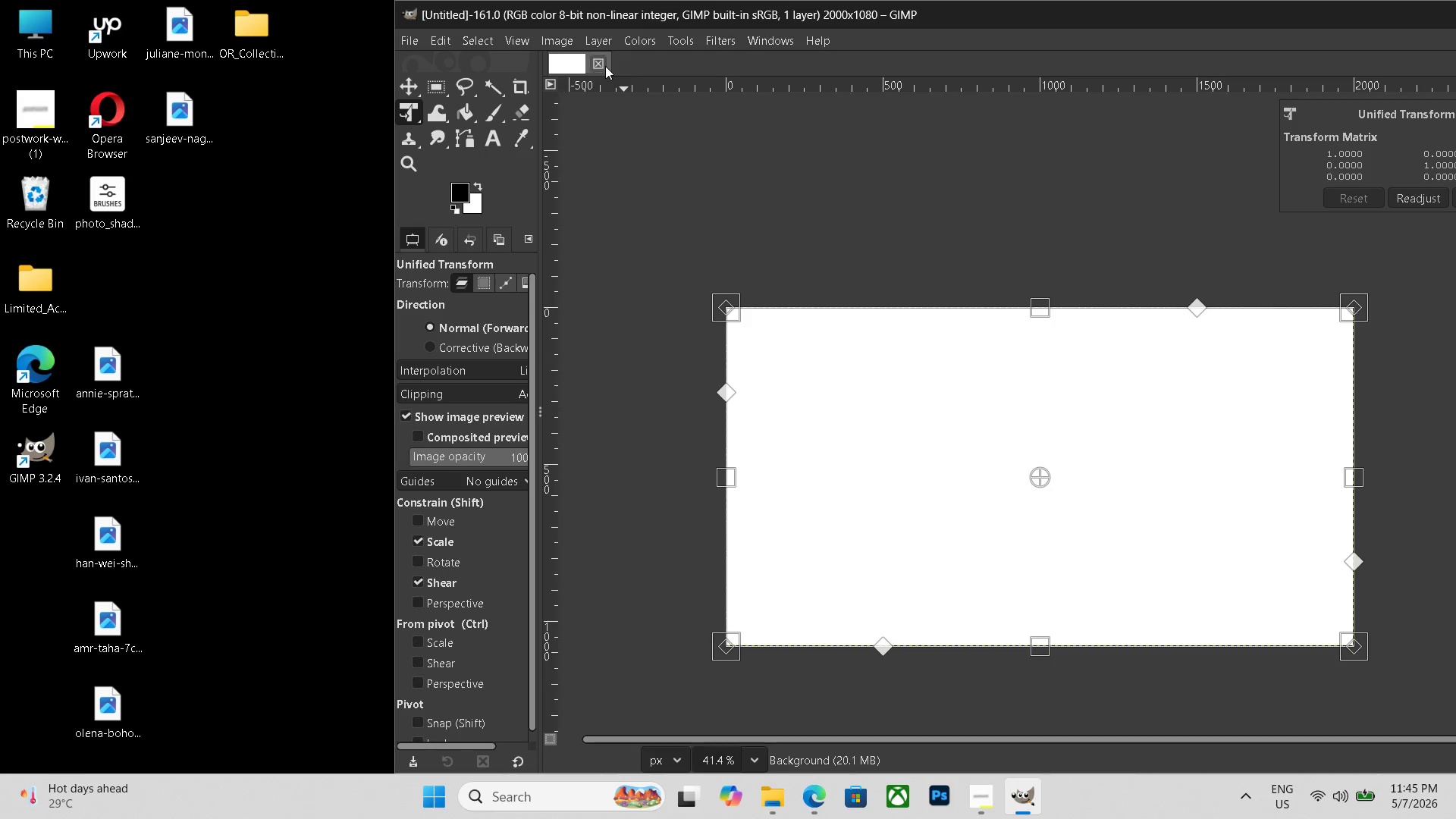 
left_click([605, 66])
 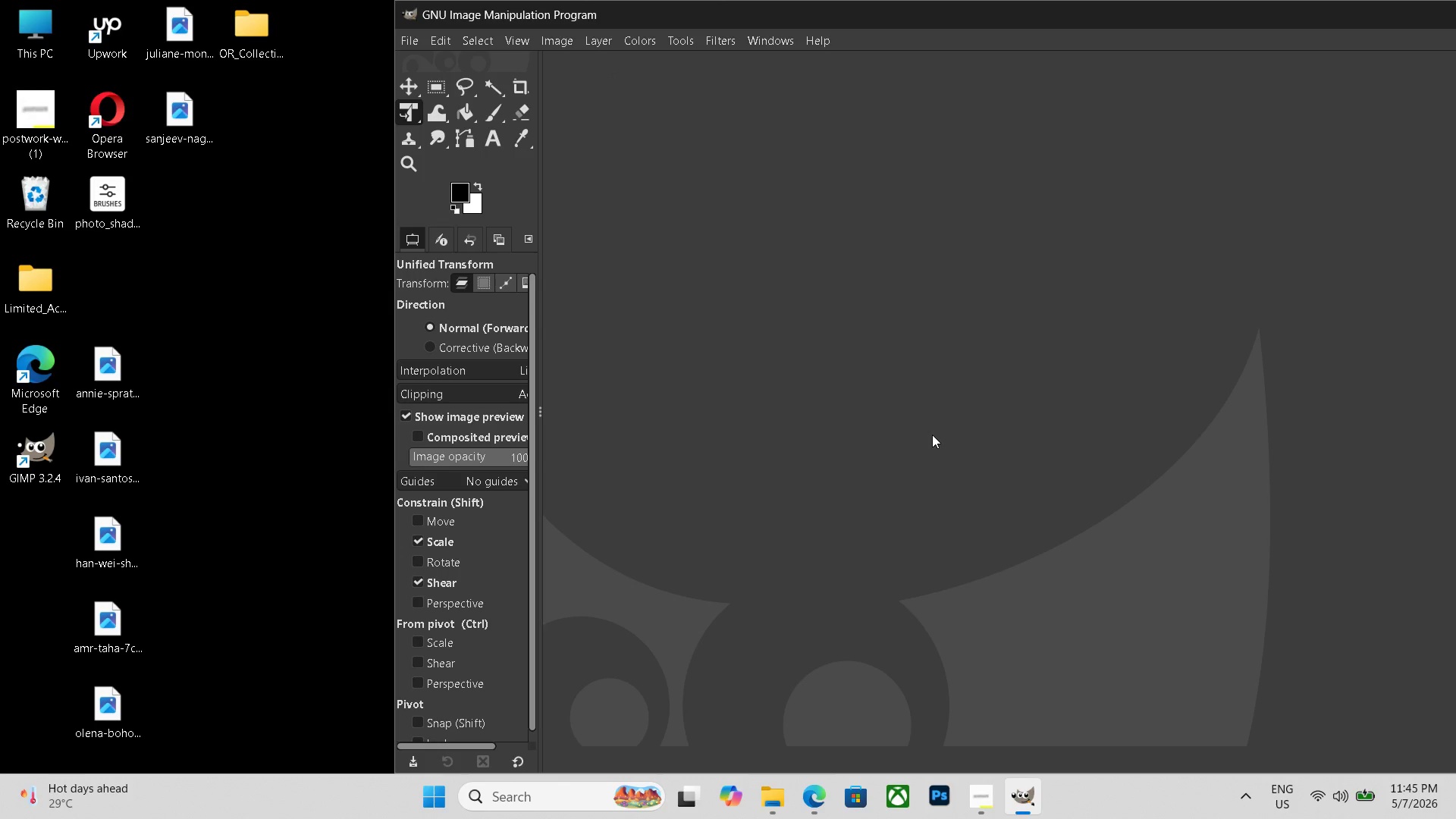 
key(Control+N)
 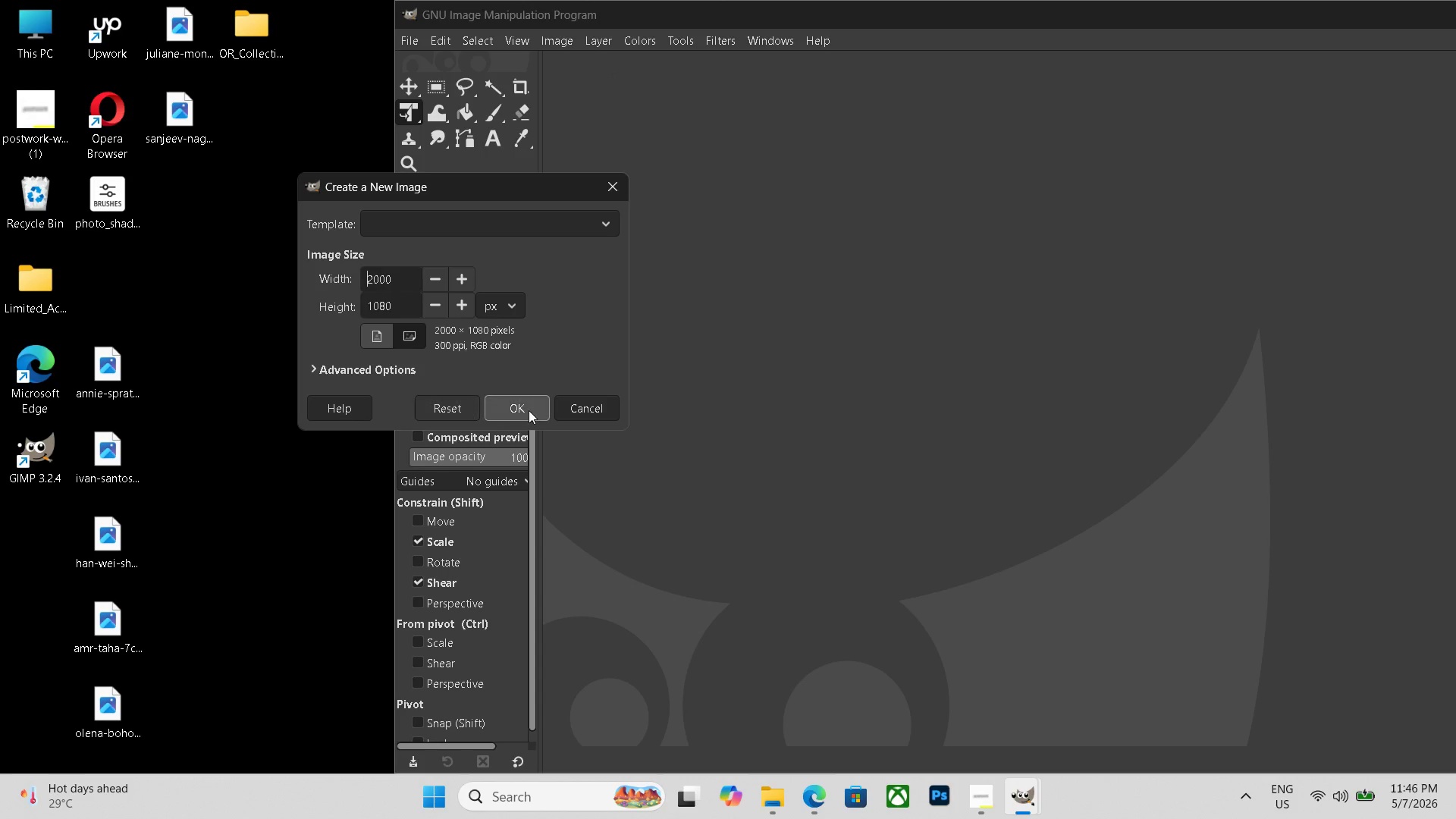 
left_click([529, 410])
 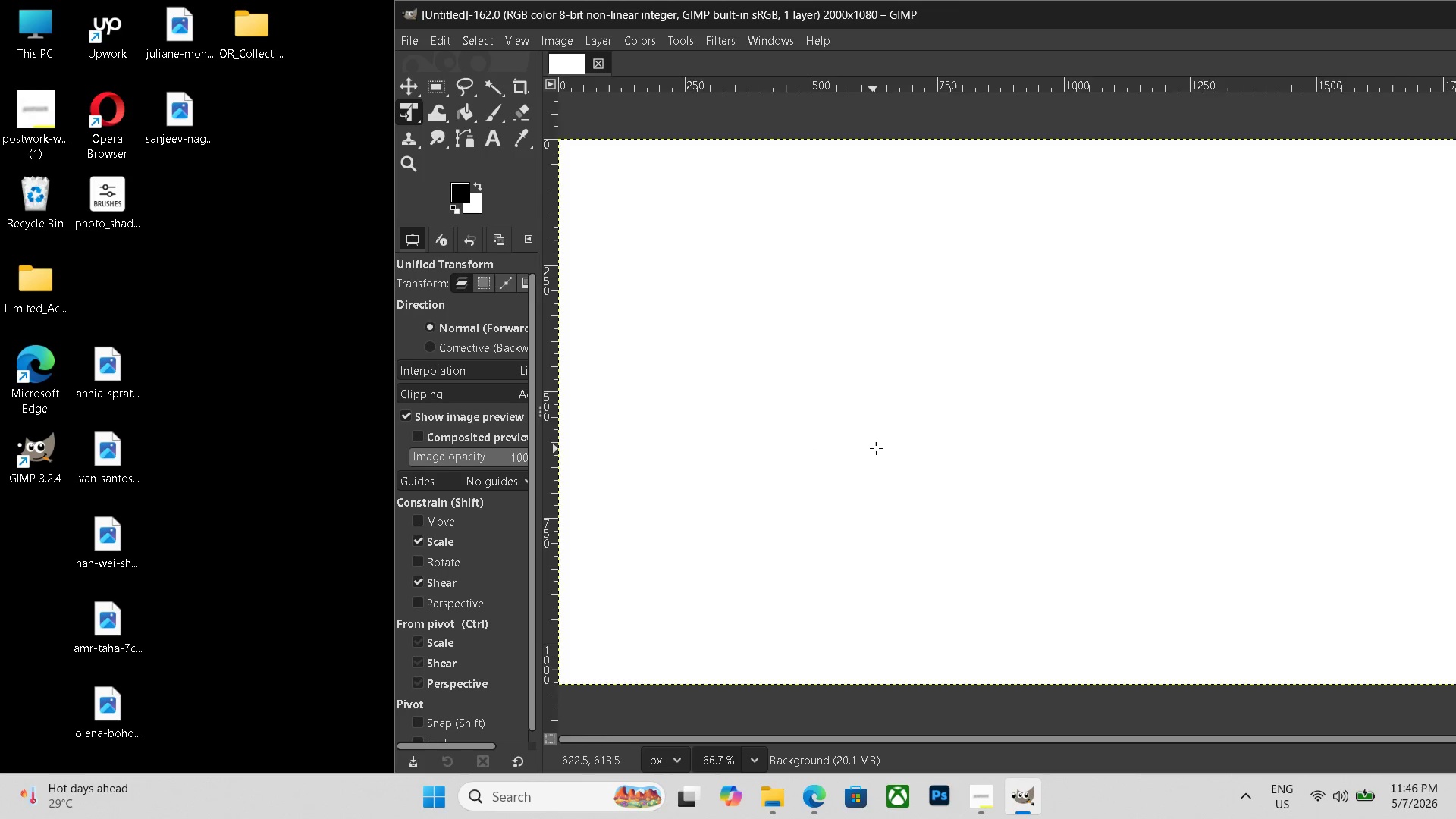 
hold_key(key=ControlLeft, duration=0.5)
scroll: coordinate [881, 460], scroll_direction: down, amount: 5.0
 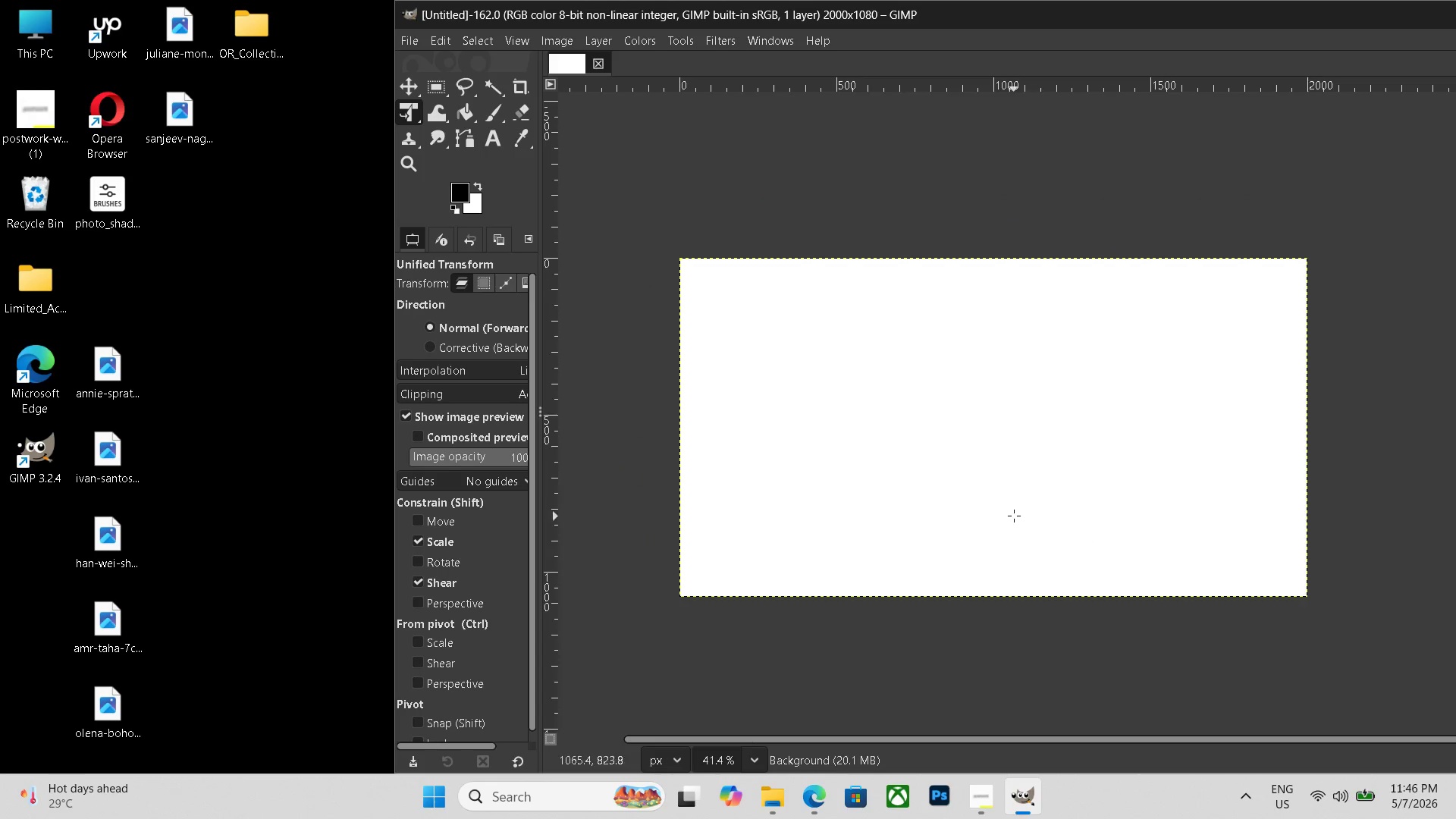 
left_click_drag(start_coordinate=[1014, 516], to_coordinate=[996, 437])
 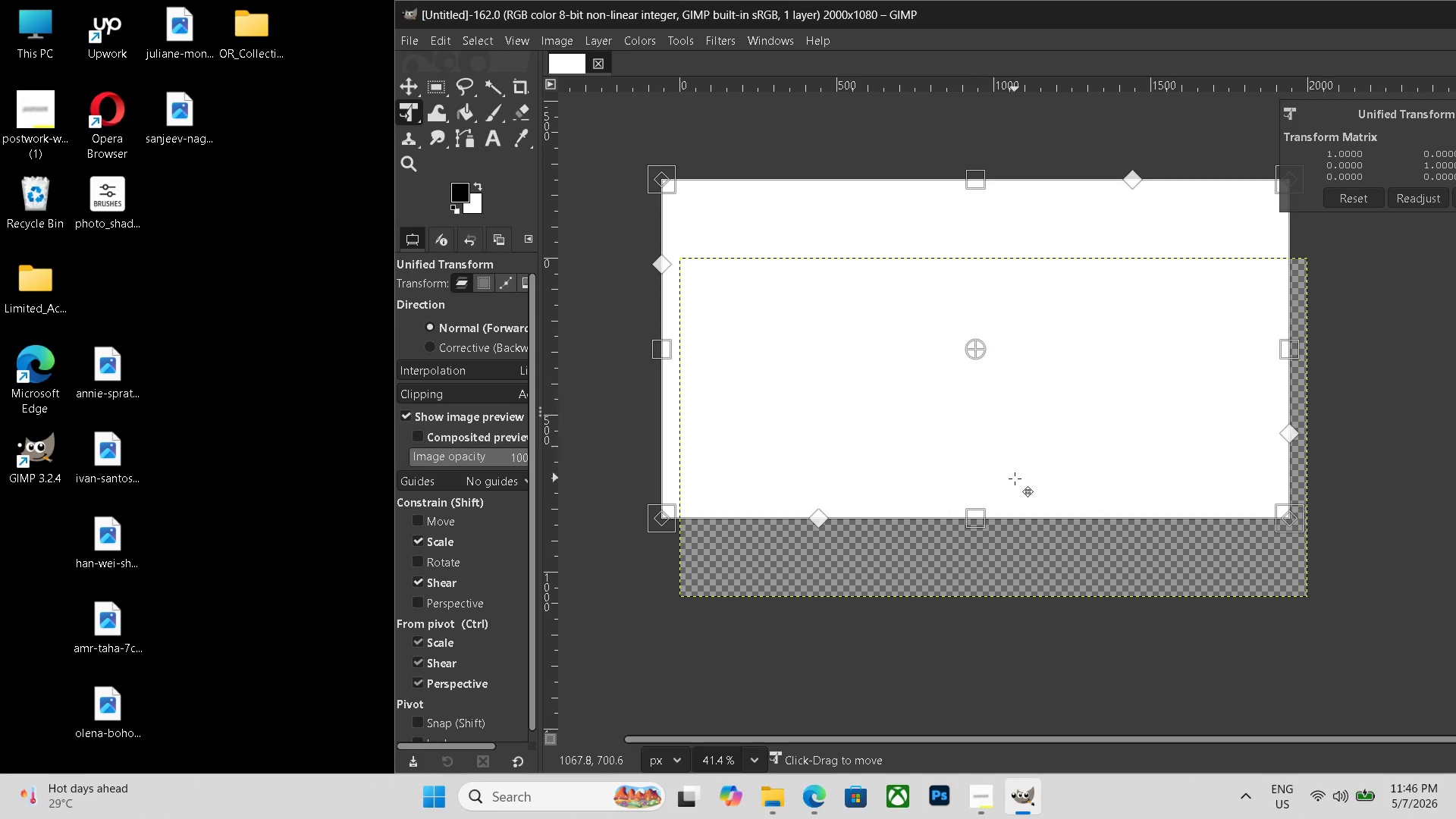 
key(Control+Z)
 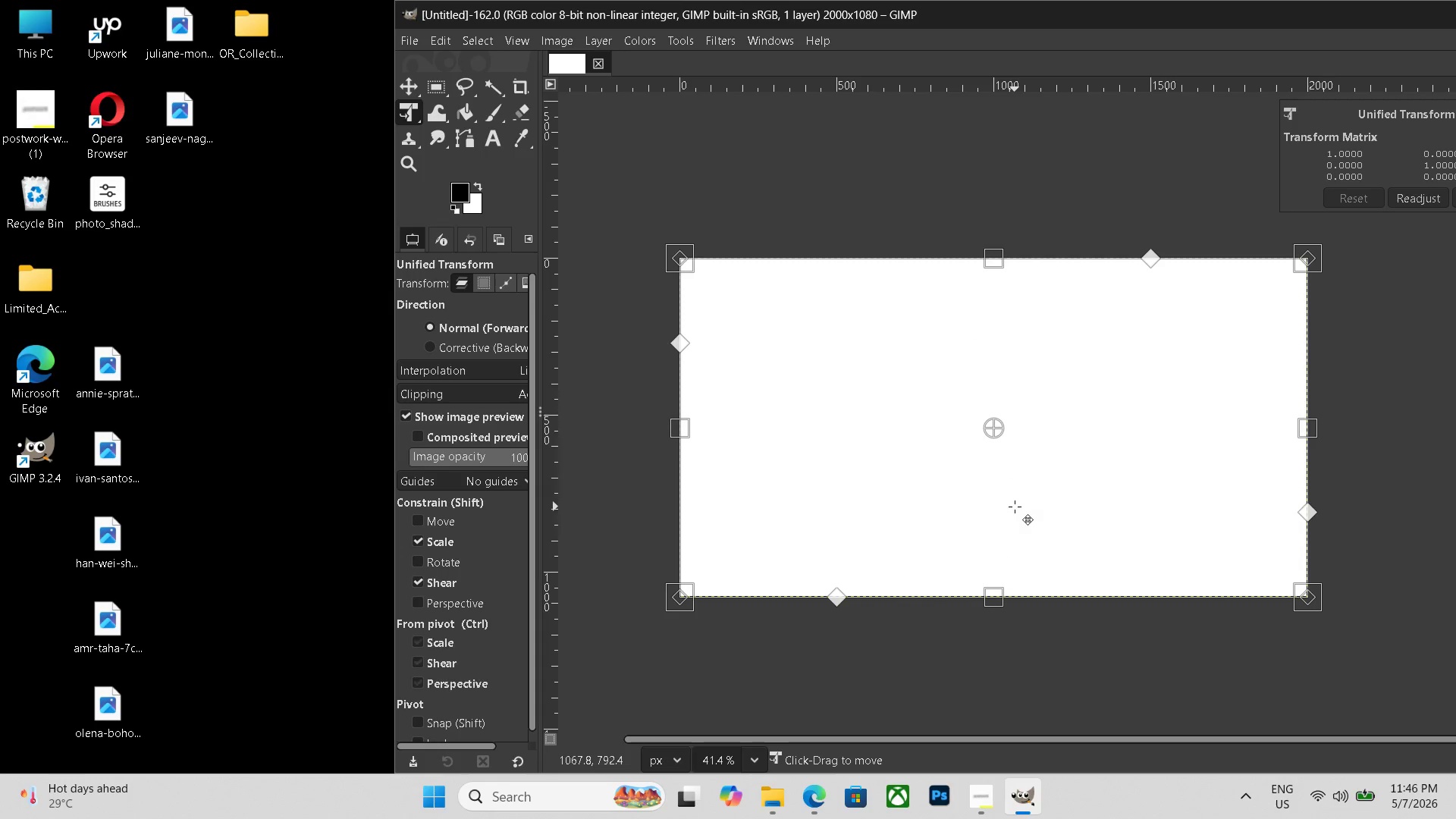 
hold_key(key=ControlLeft, duration=0.83)
left_click_drag(start_coordinate=[1015, 507], to_coordinate=[1006, 425])
 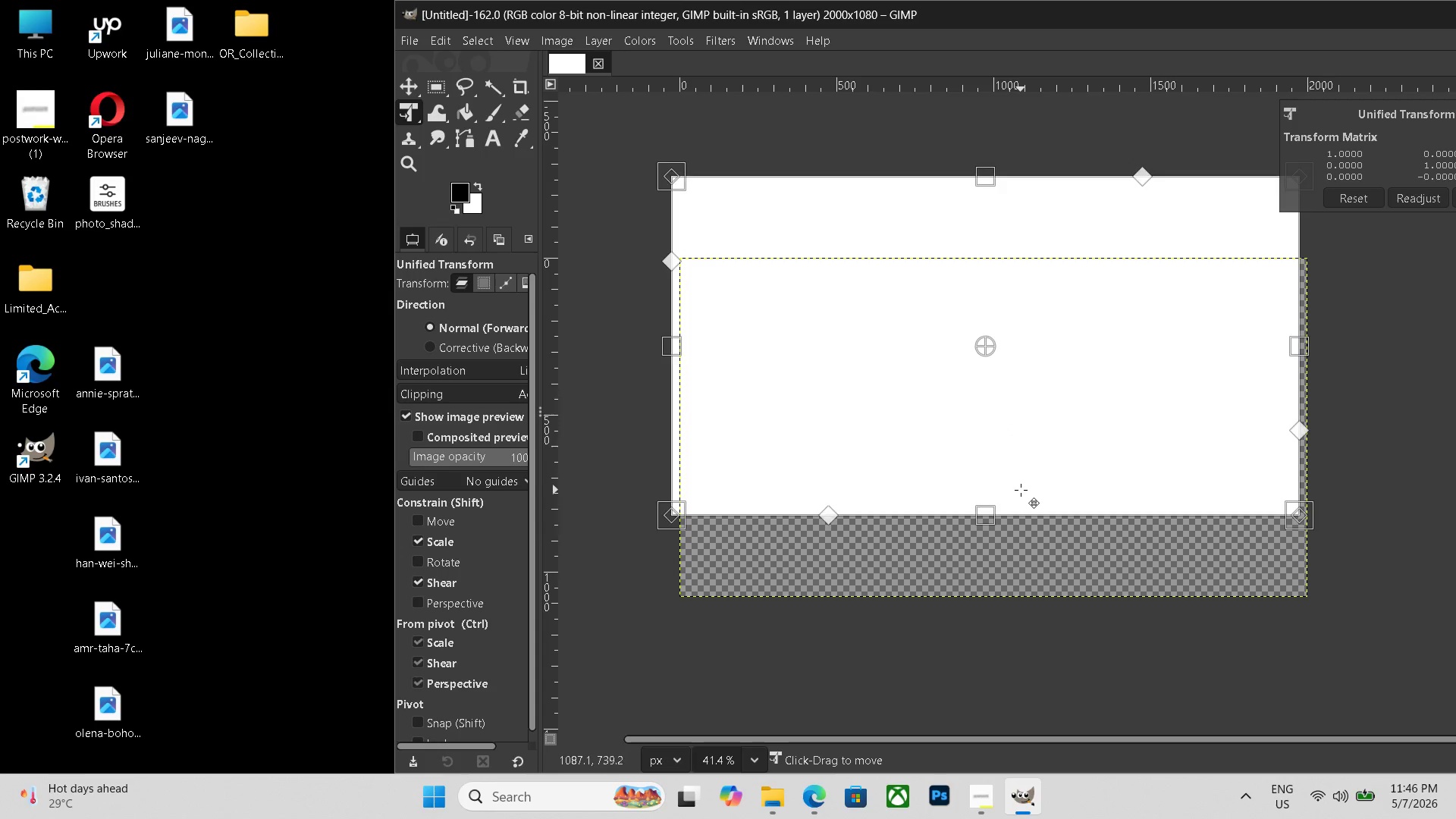 
key(Control+ControlLeft)
 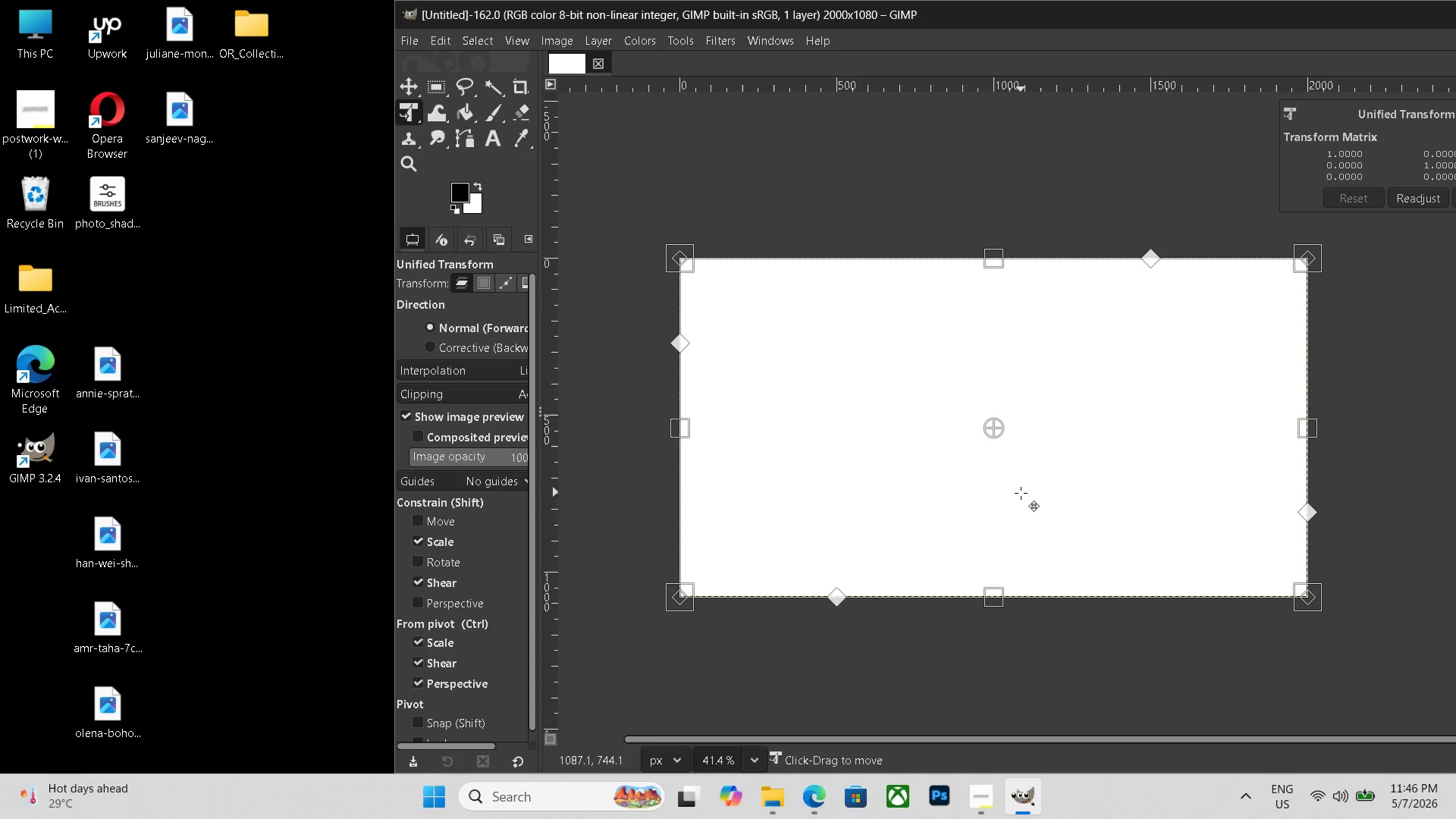 
key(Control+Z)
 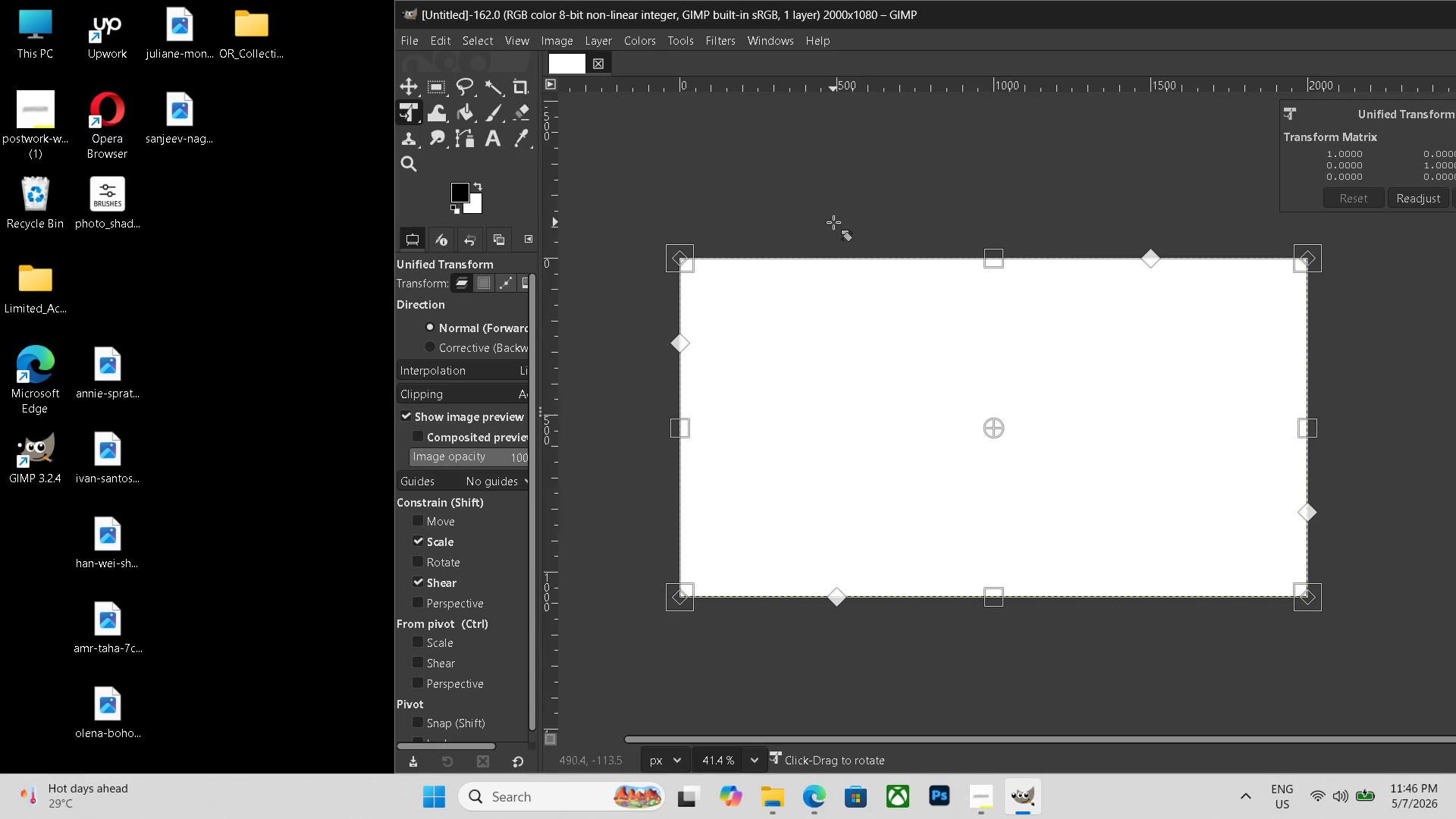 
left_click([834, 221])
 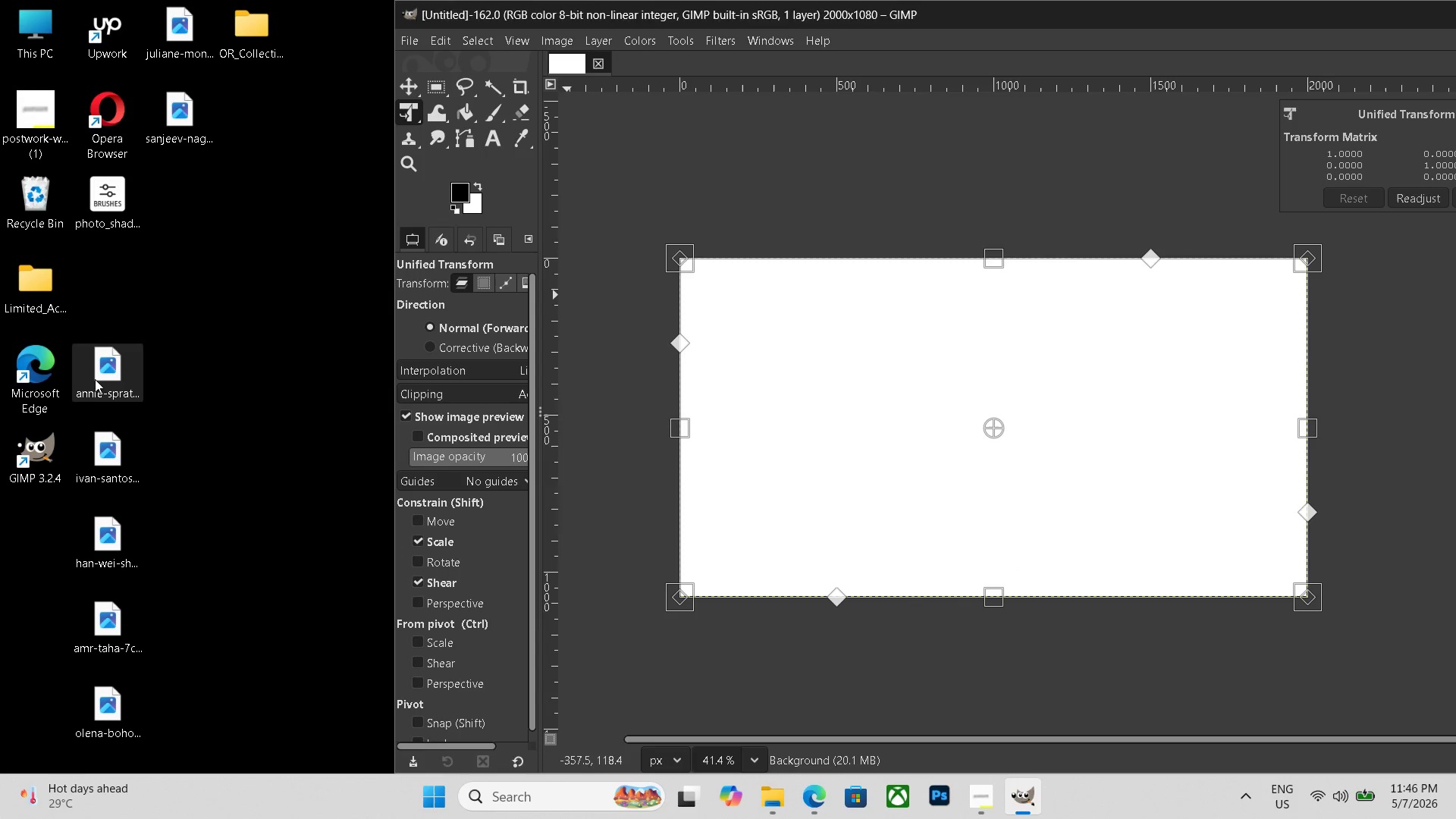 
double_click([95, 379])
 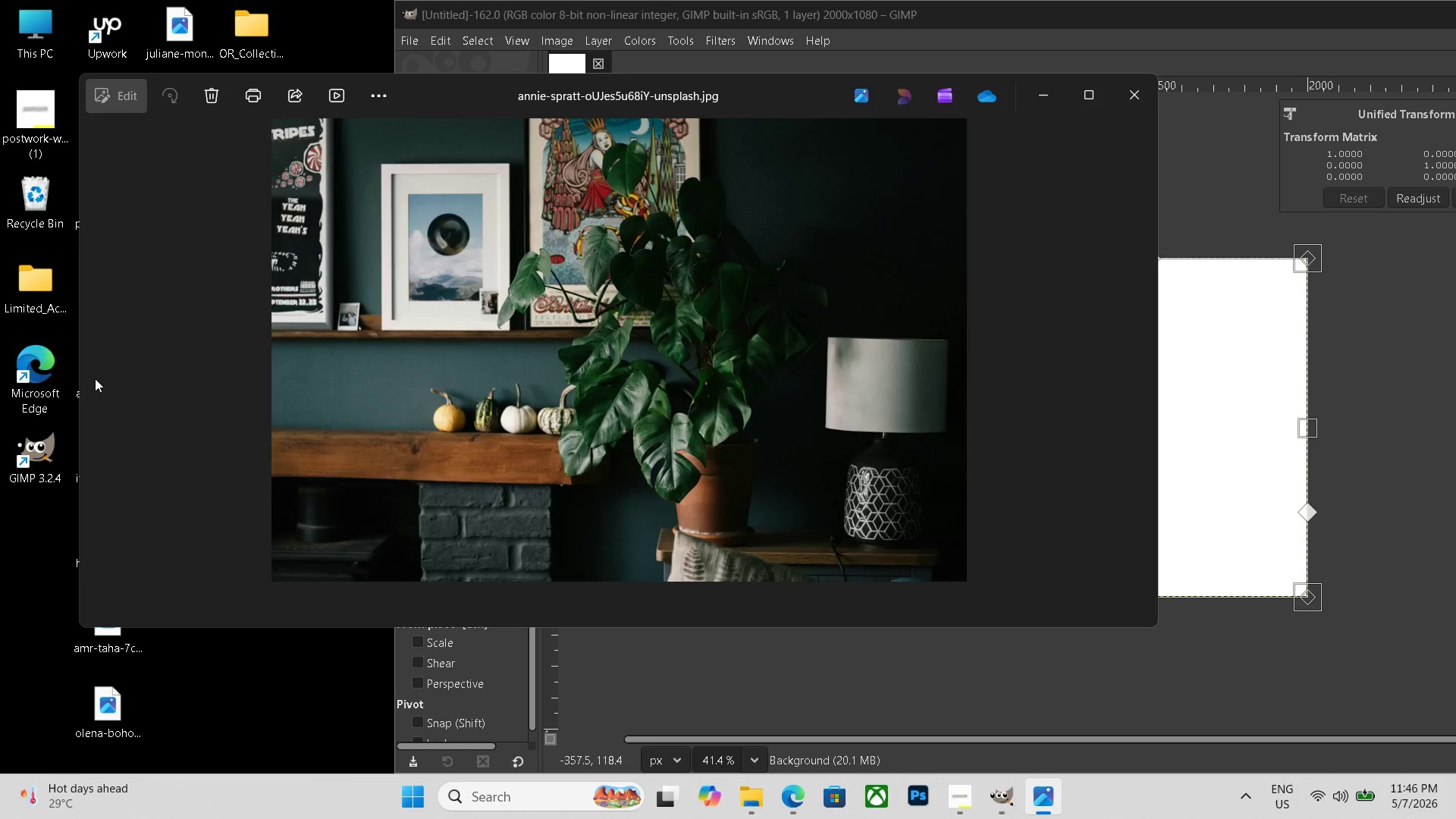 
key(Escape)
 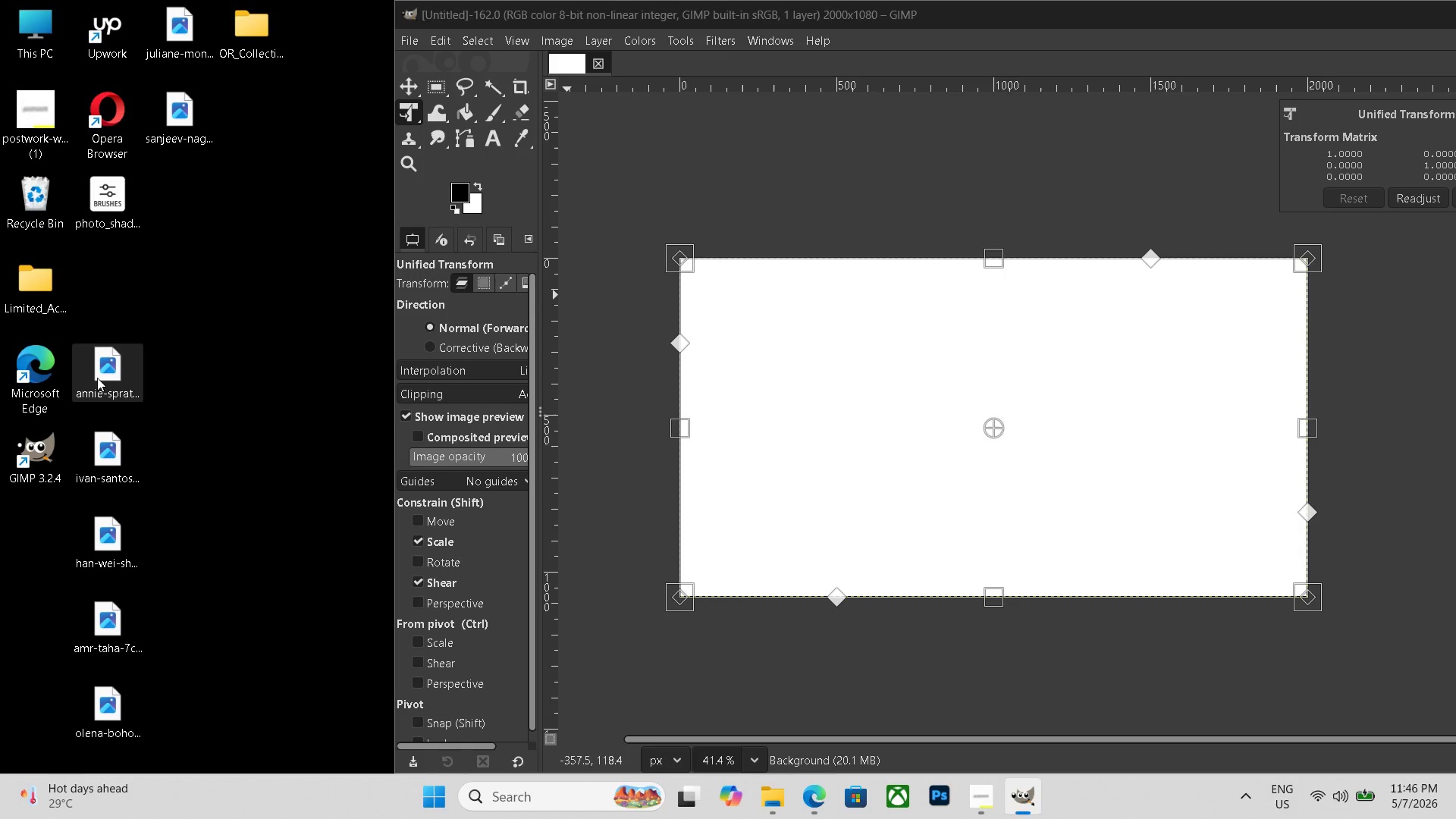 
double_click([97, 378])
 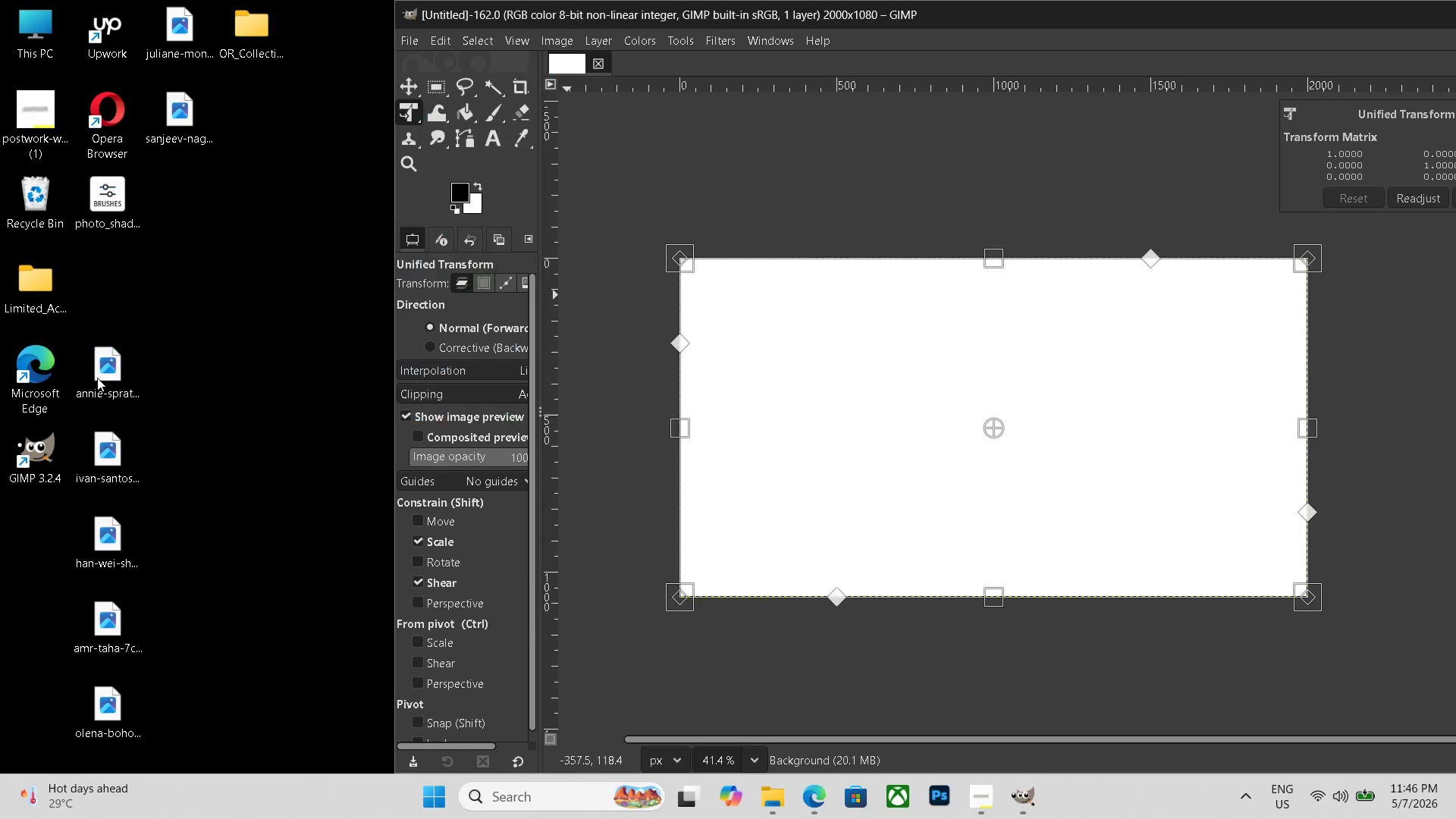 
key(Escape)
 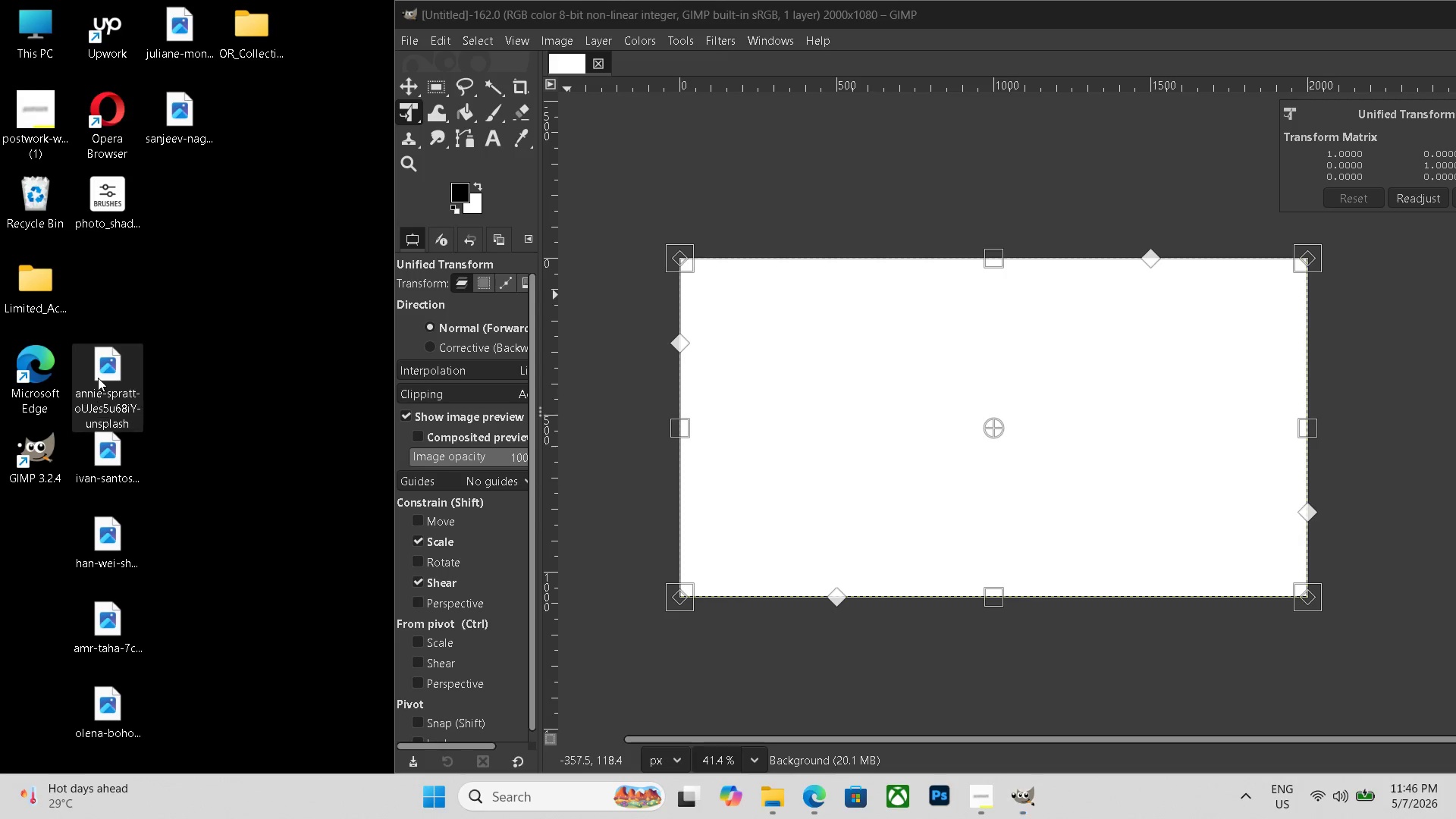 
double_click([98, 378])
 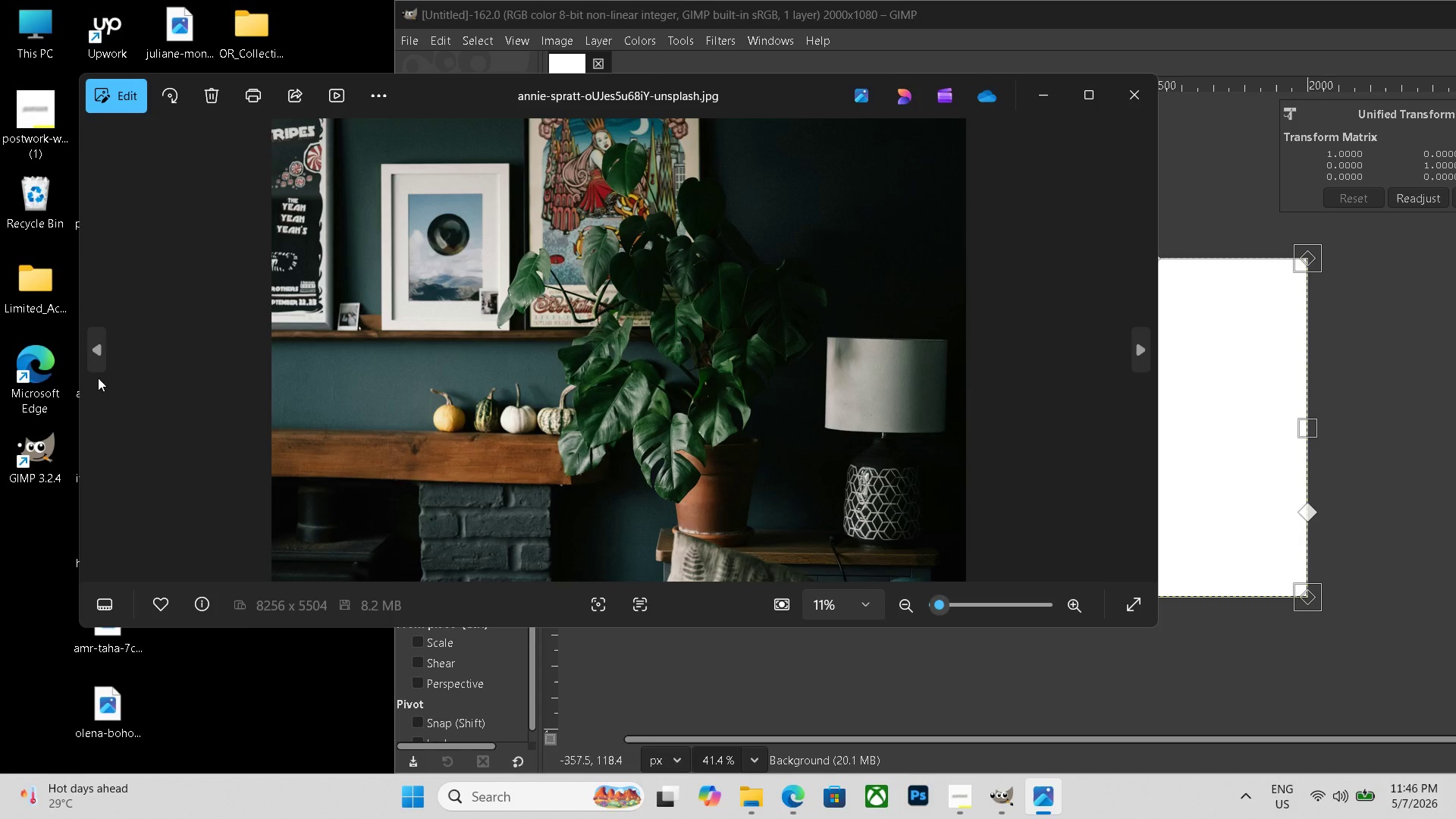 
key(Escape)
 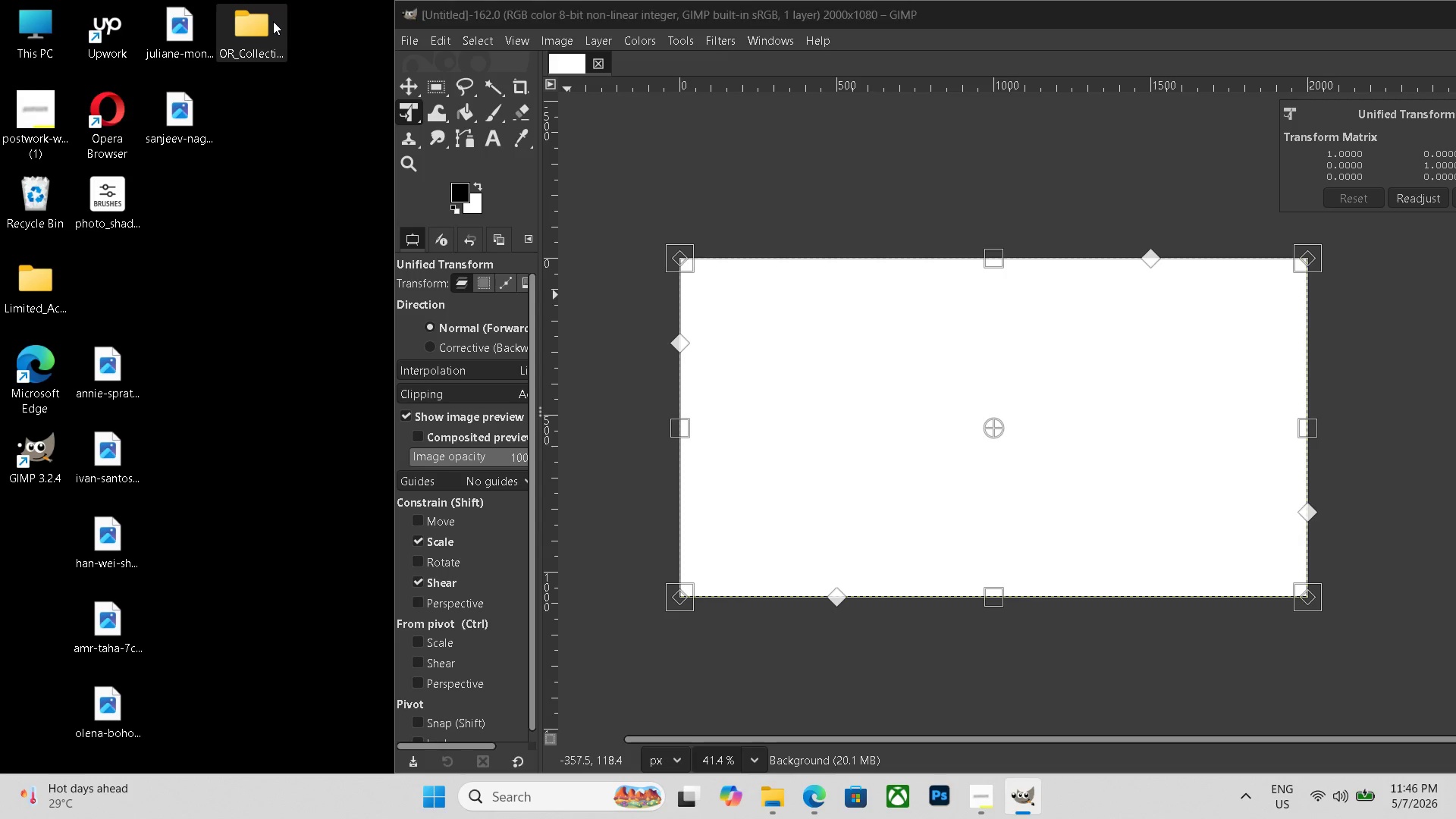 
double_click([273, 21])
 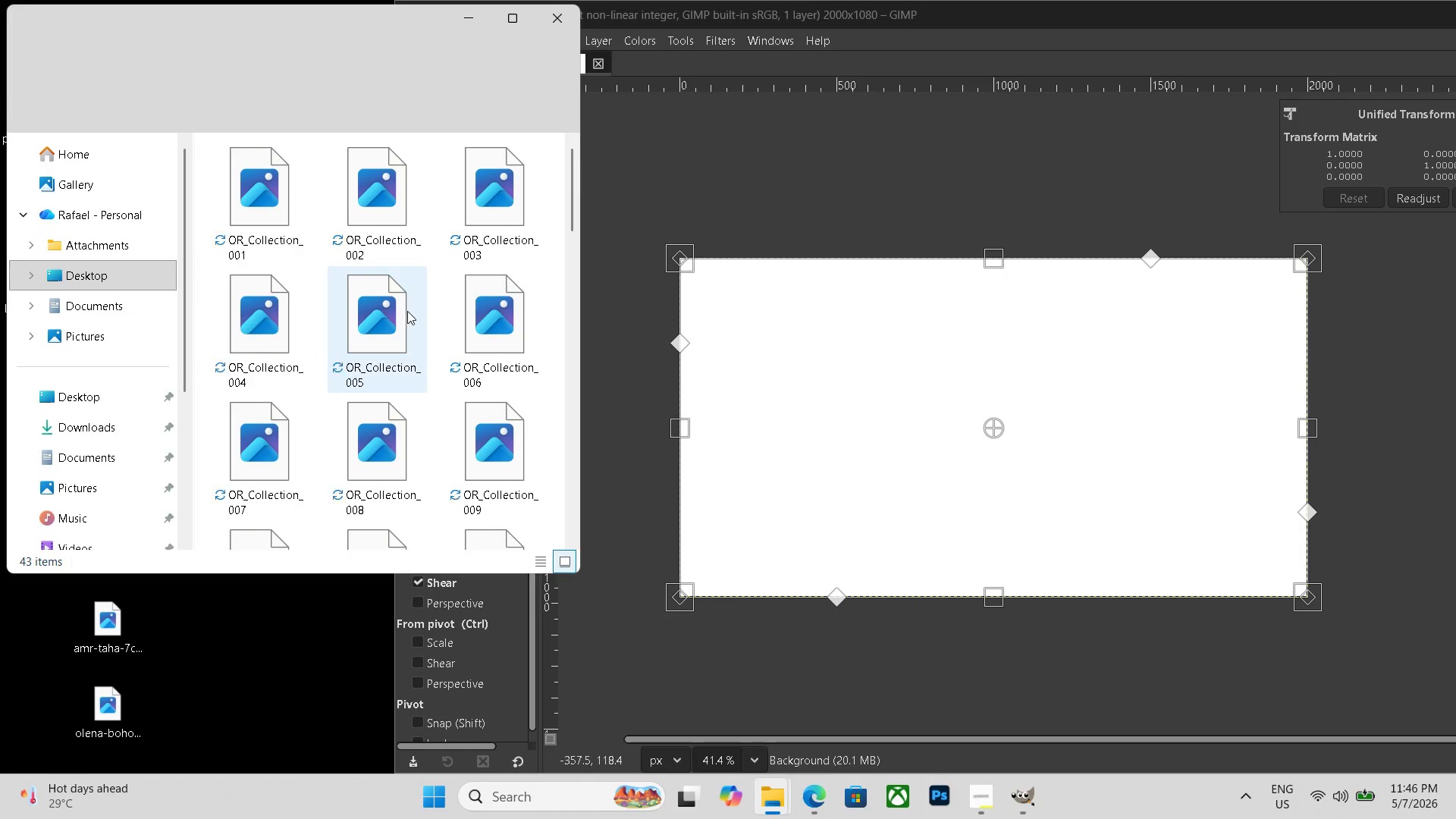 
scroll: coordinate [409, 311], scroll_direction: down, amount: 15.0
 